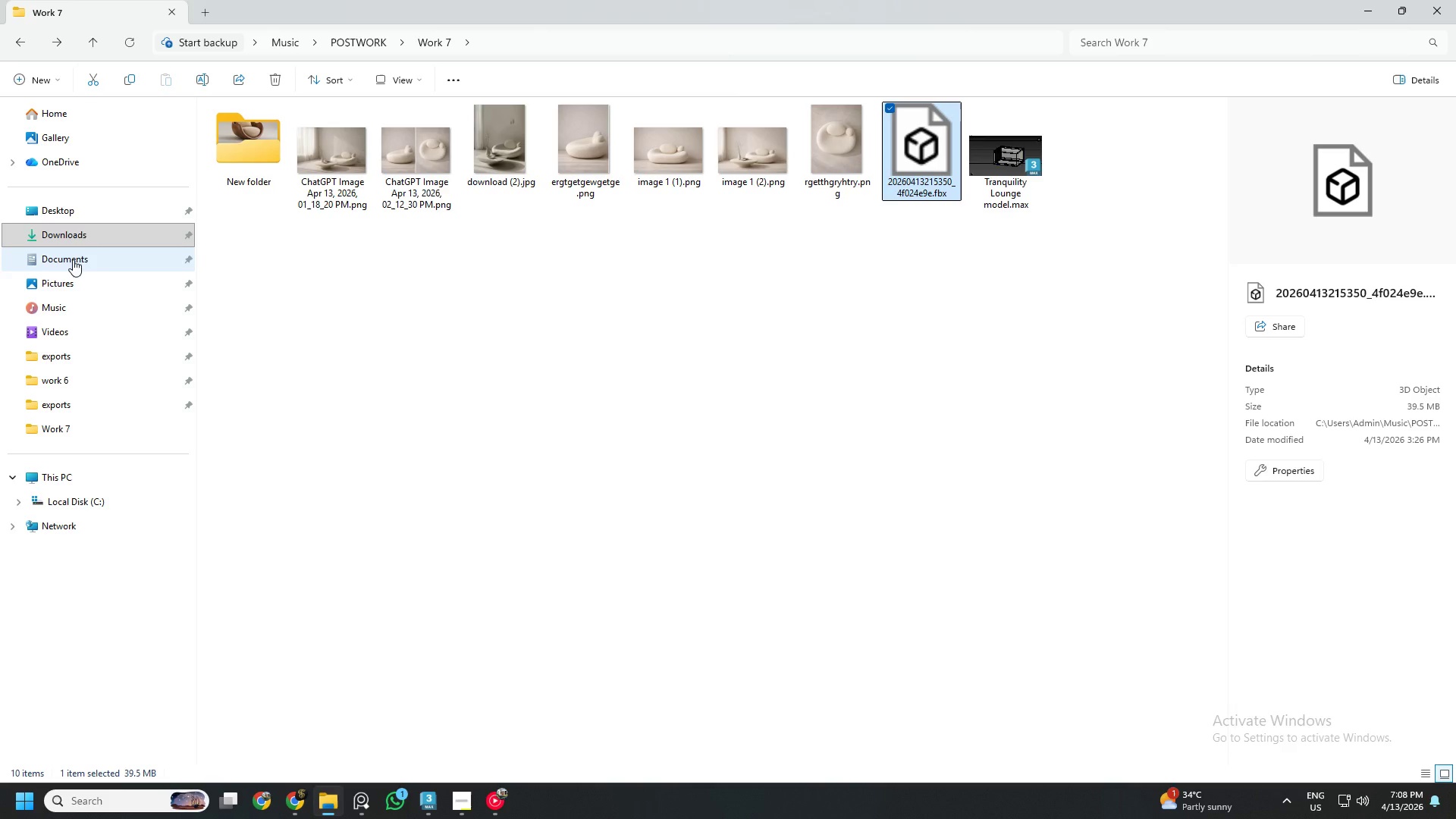 
left_click([85, 224])
 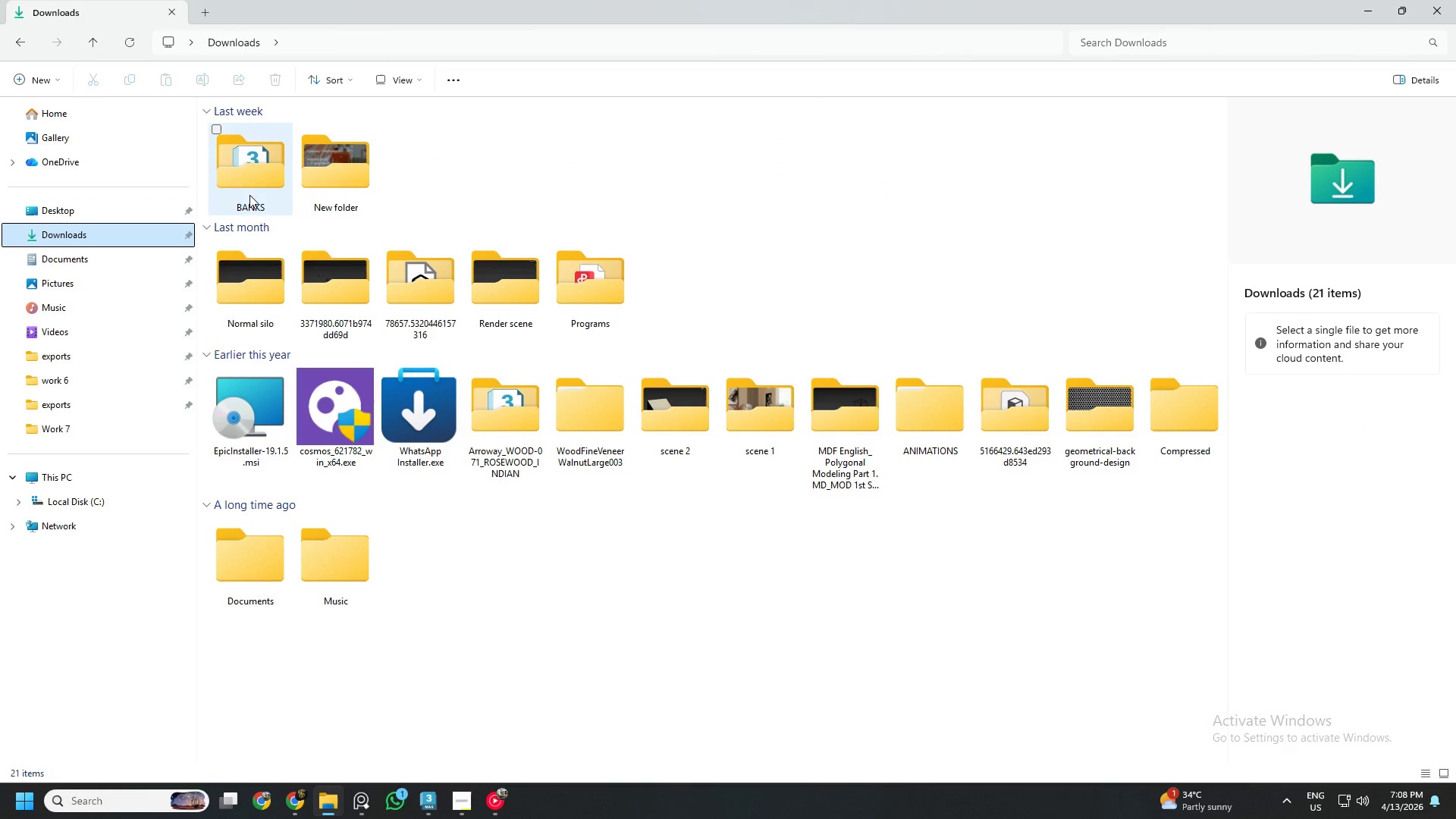 
double_click([238, 152])
 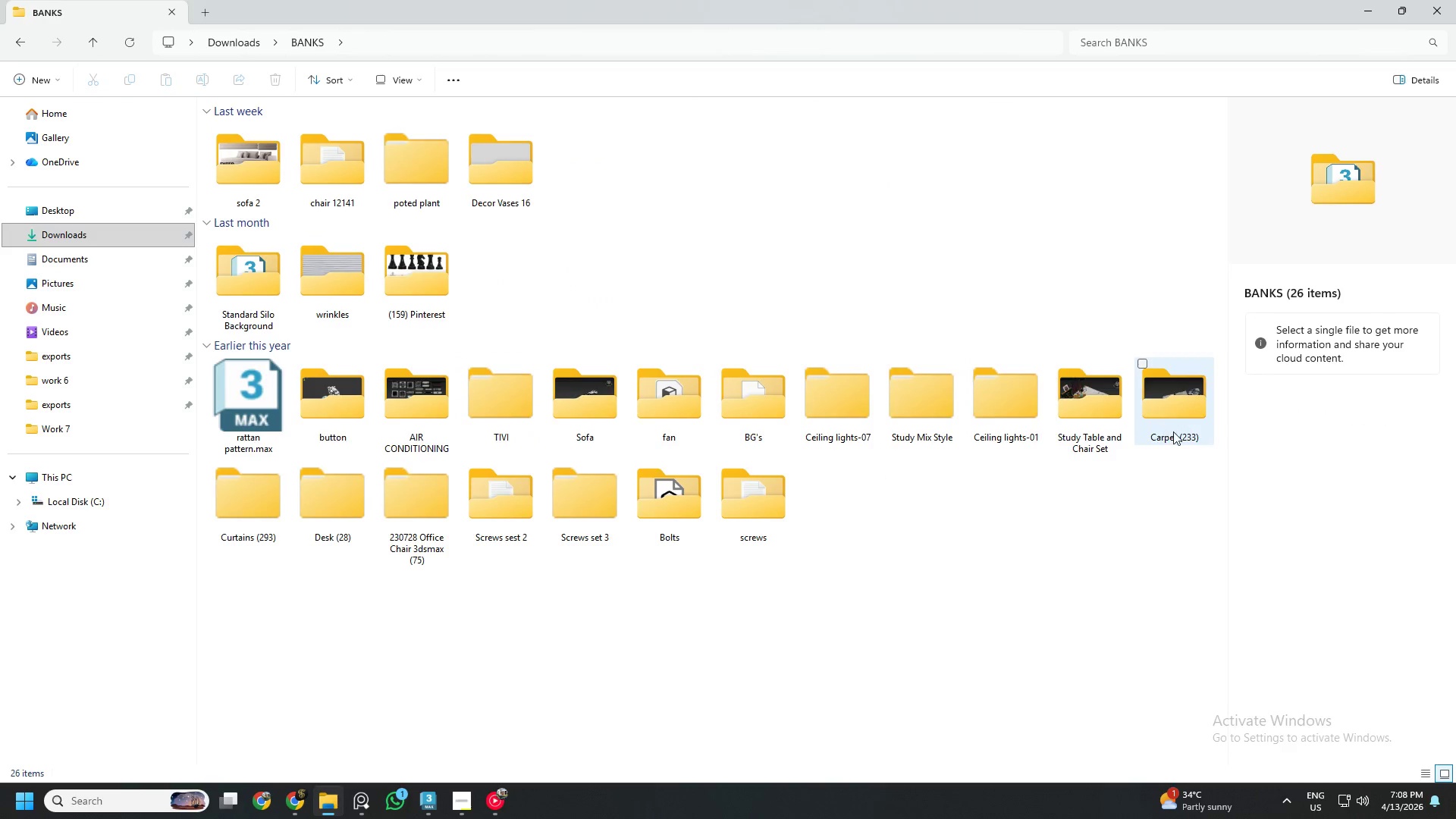 
wait(5.53)
 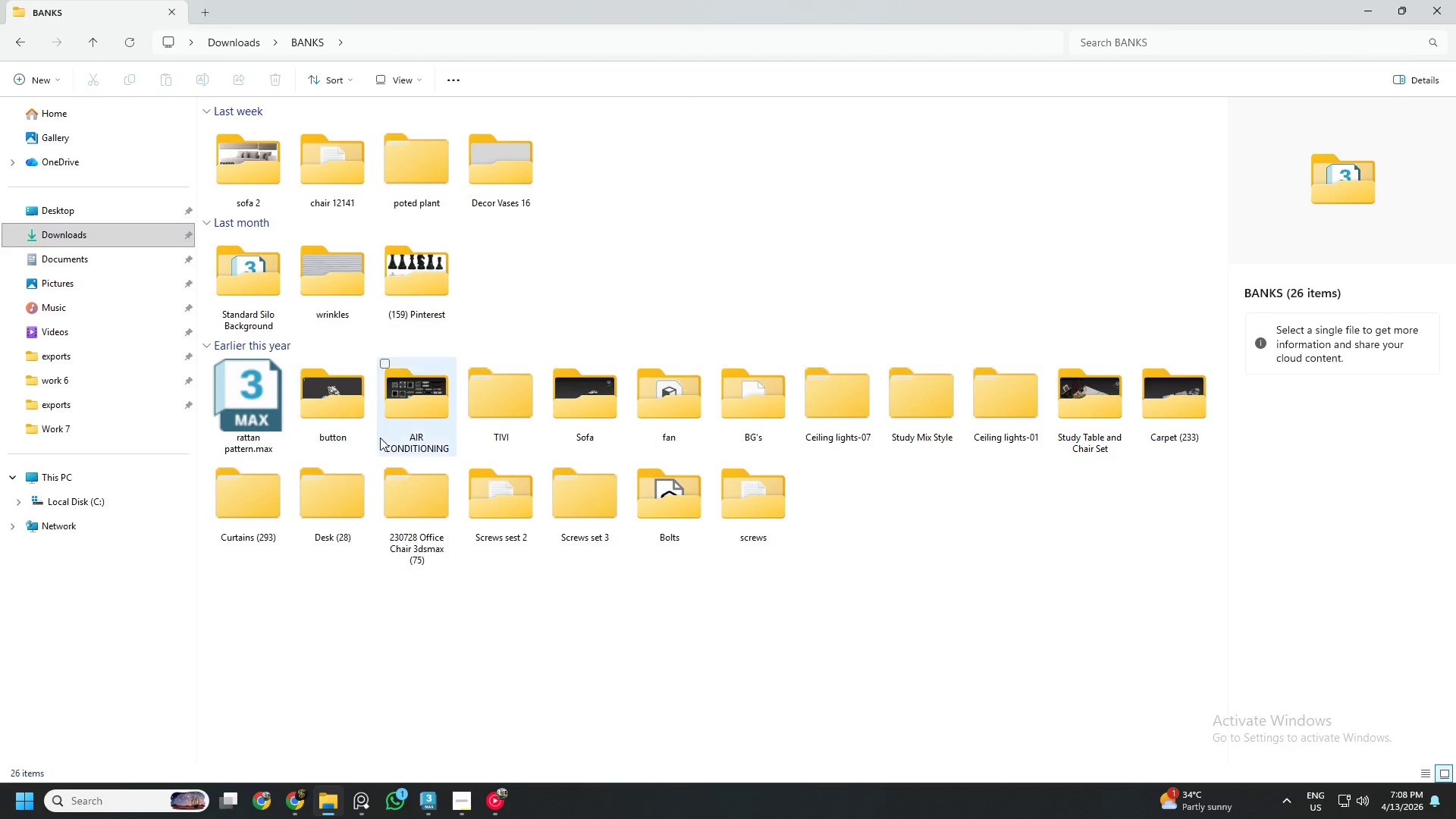 
double_click([936, 435])
 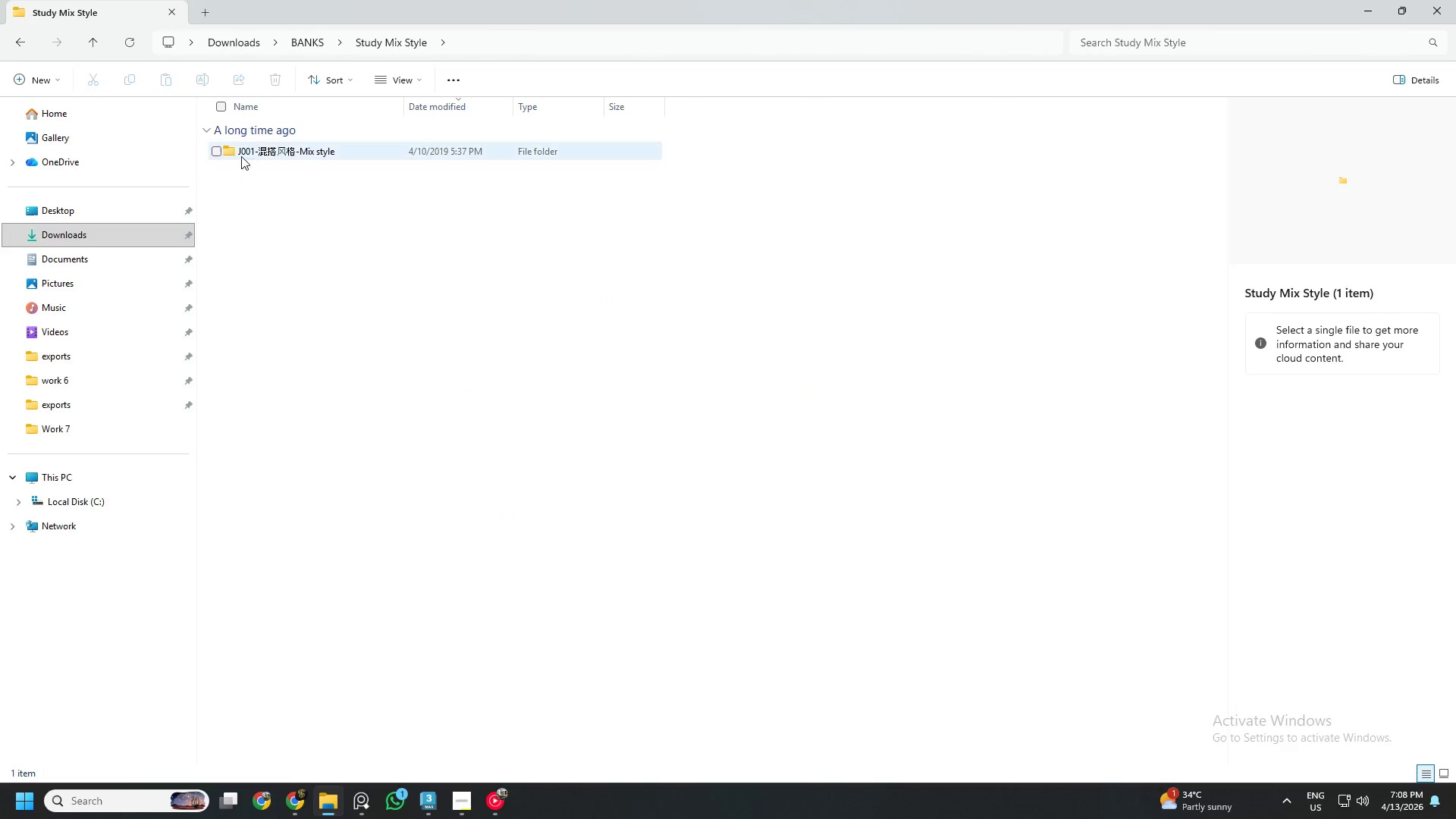 
double_click([244, 150])
 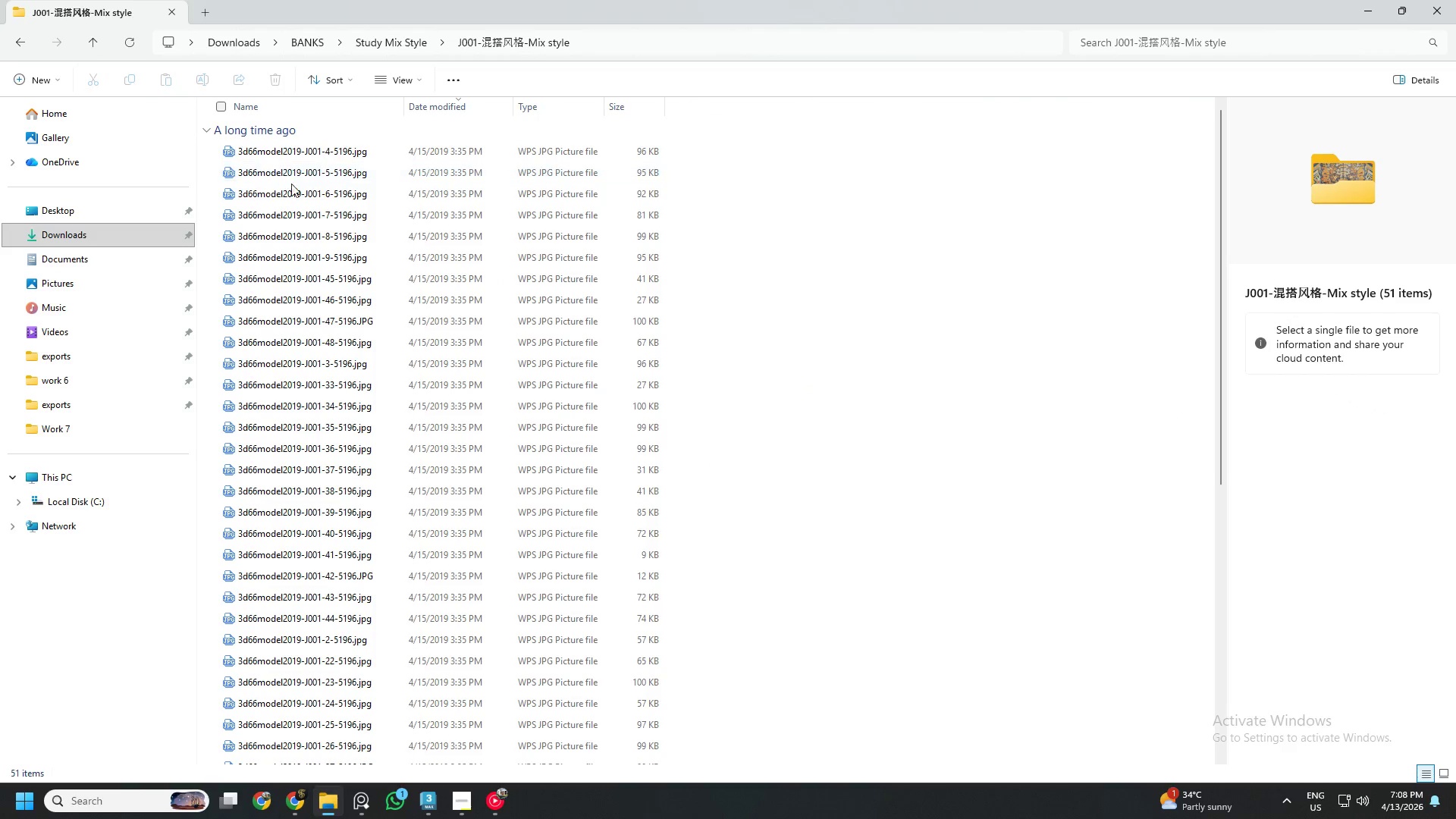 
left_click([303, 196])
 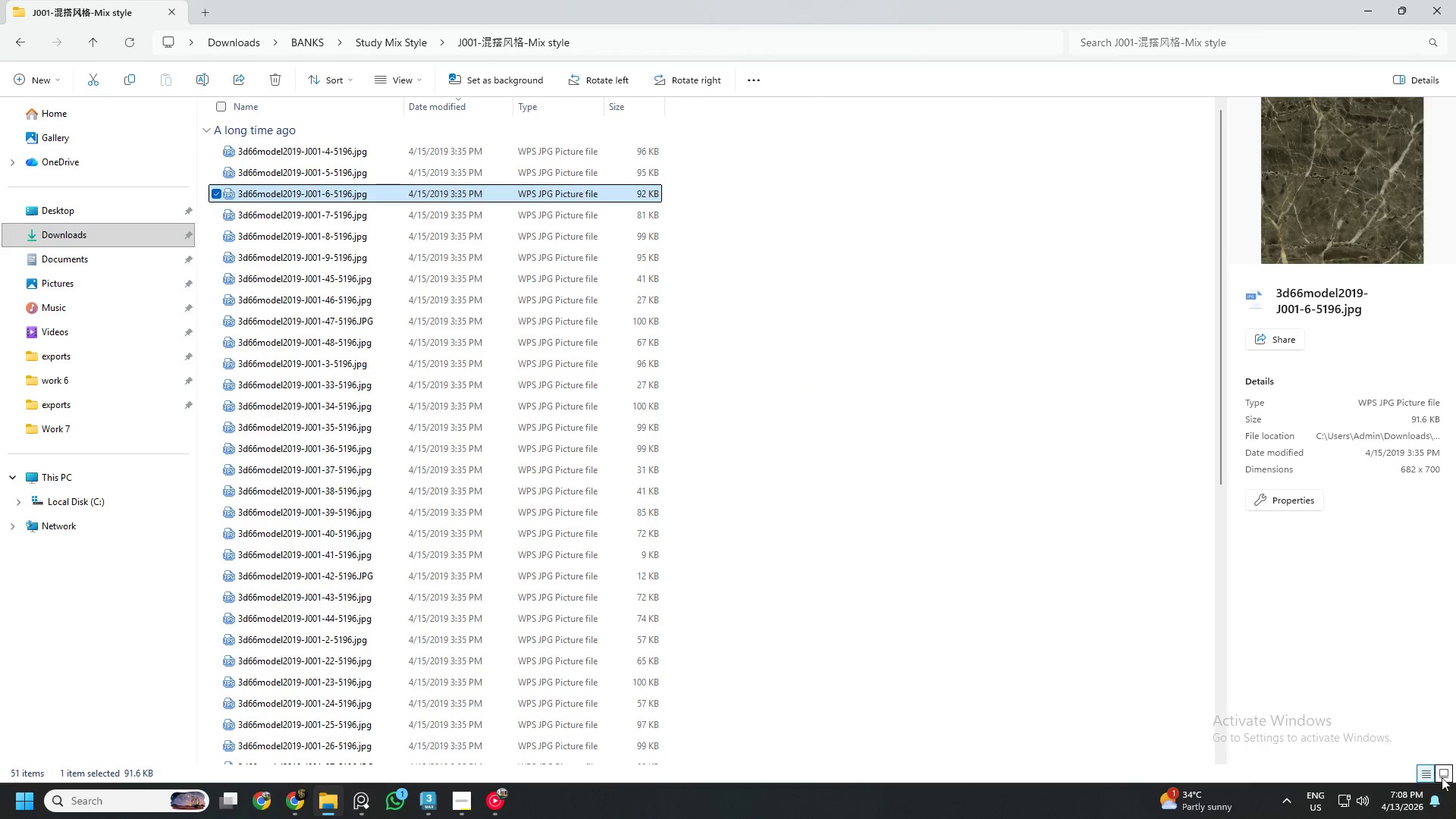 
left_click([1448, 777])
 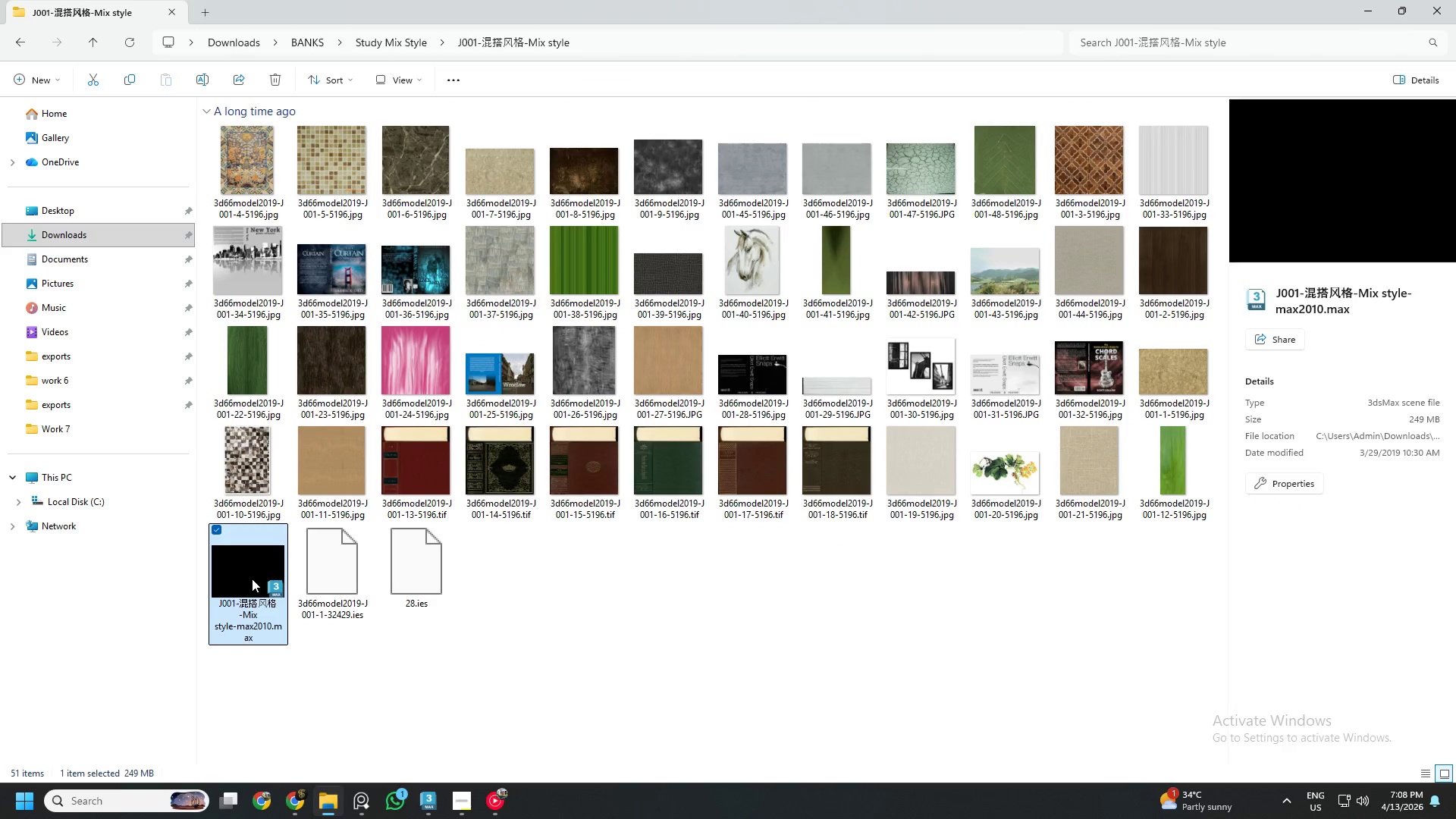 
wait(6.05)
 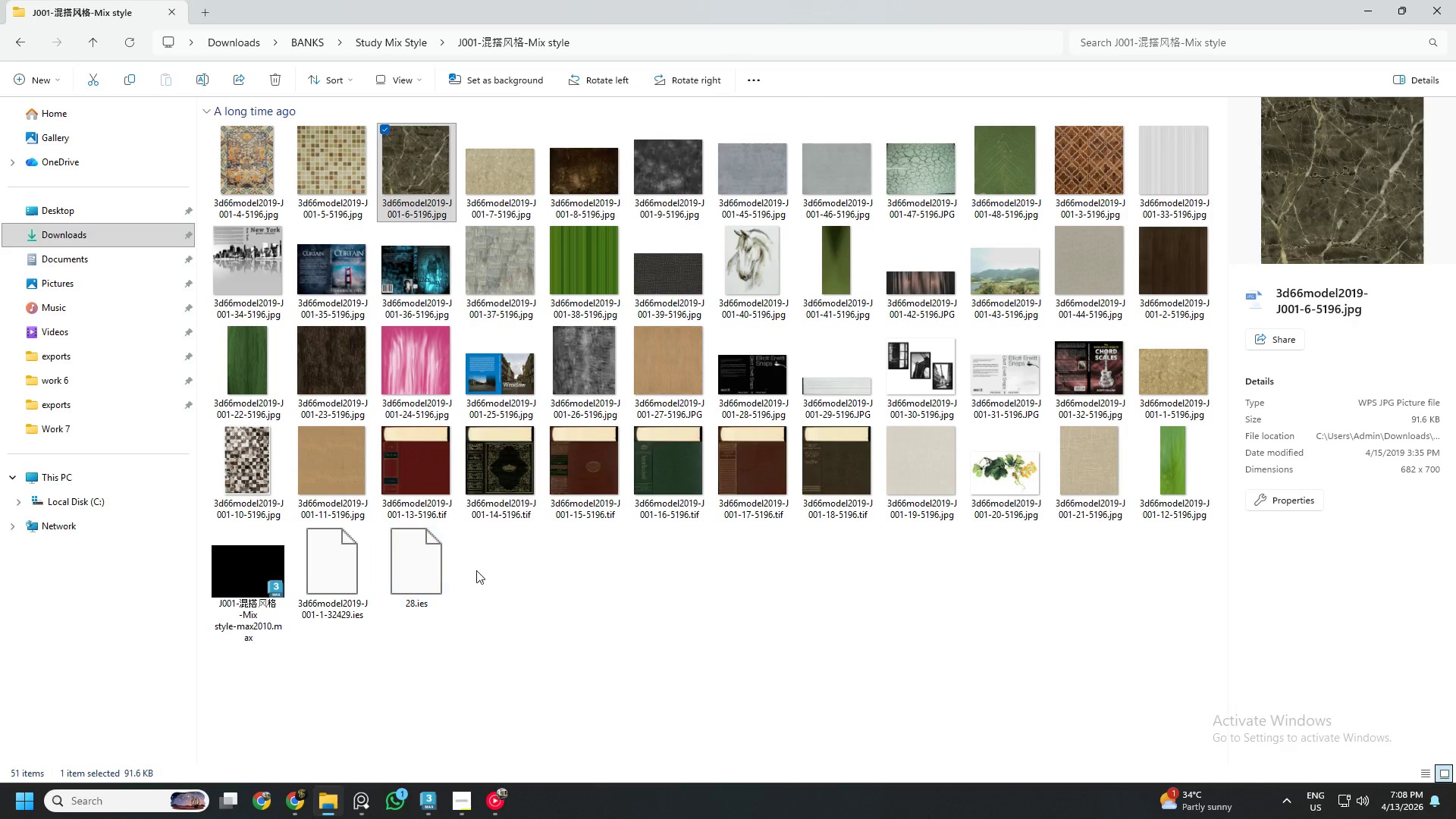 
left_click([24, 39])
 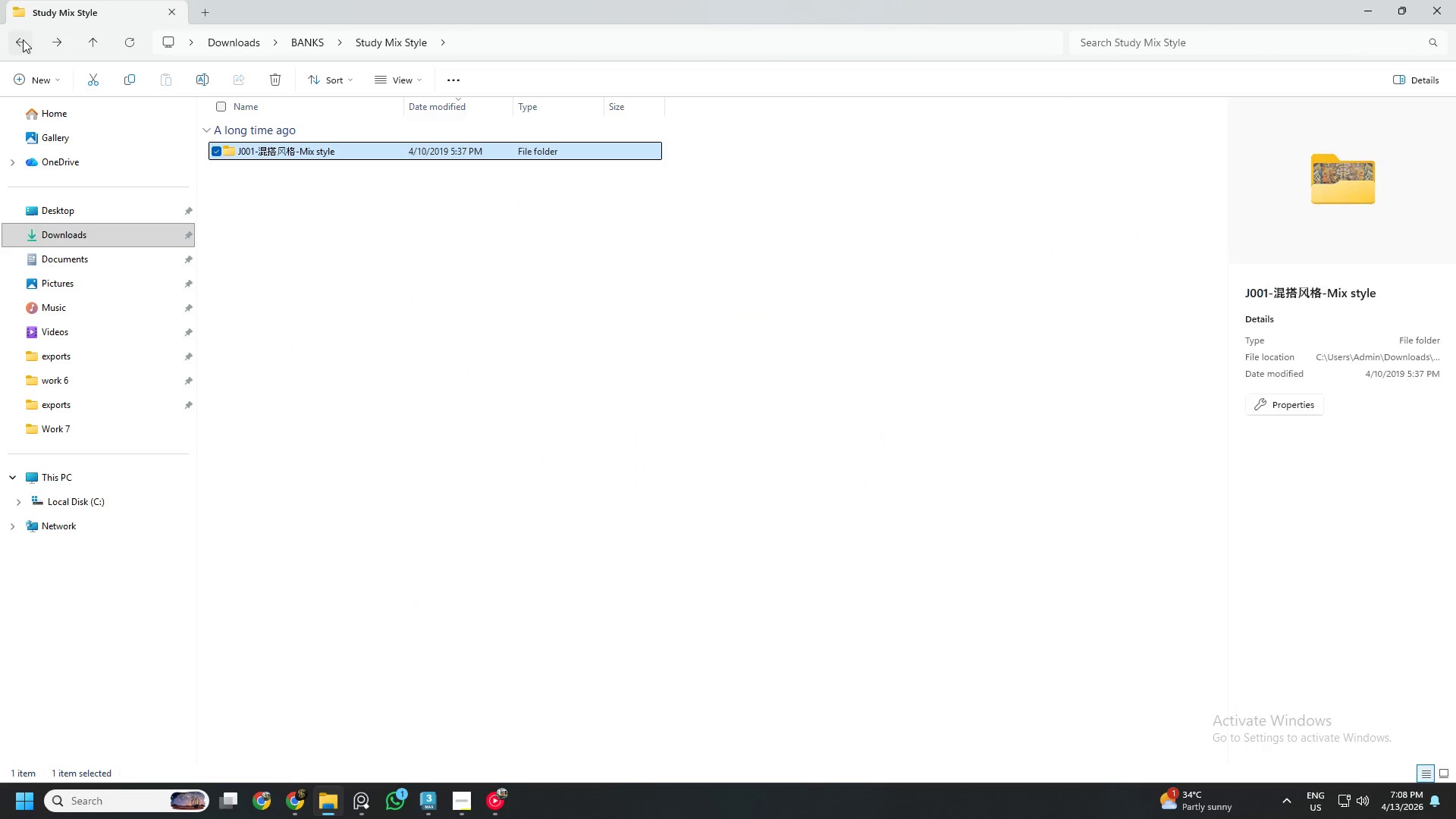 
left_click([23, 39])
 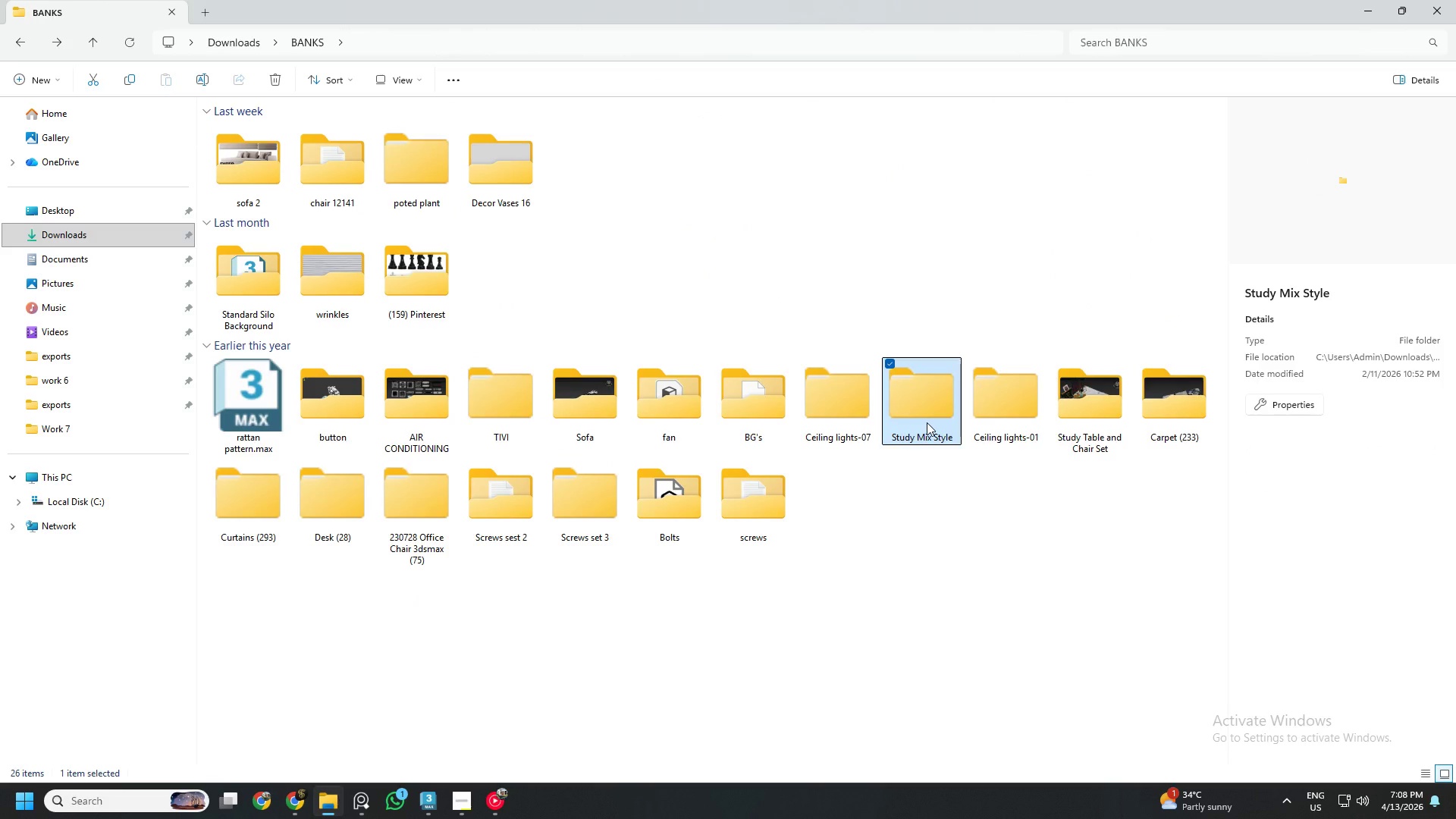 
key(Shift+Delete)
 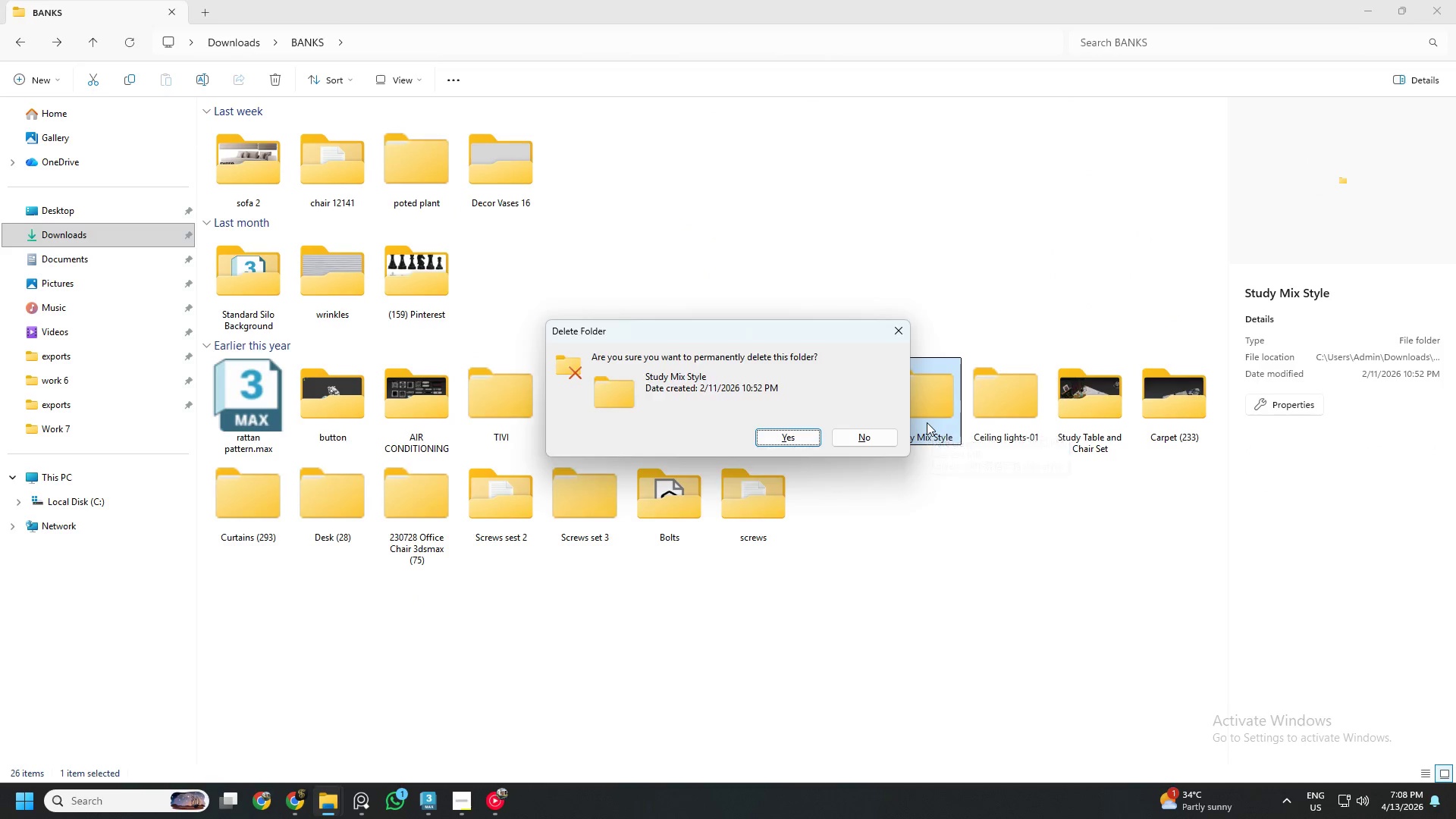 
key(Enter)
 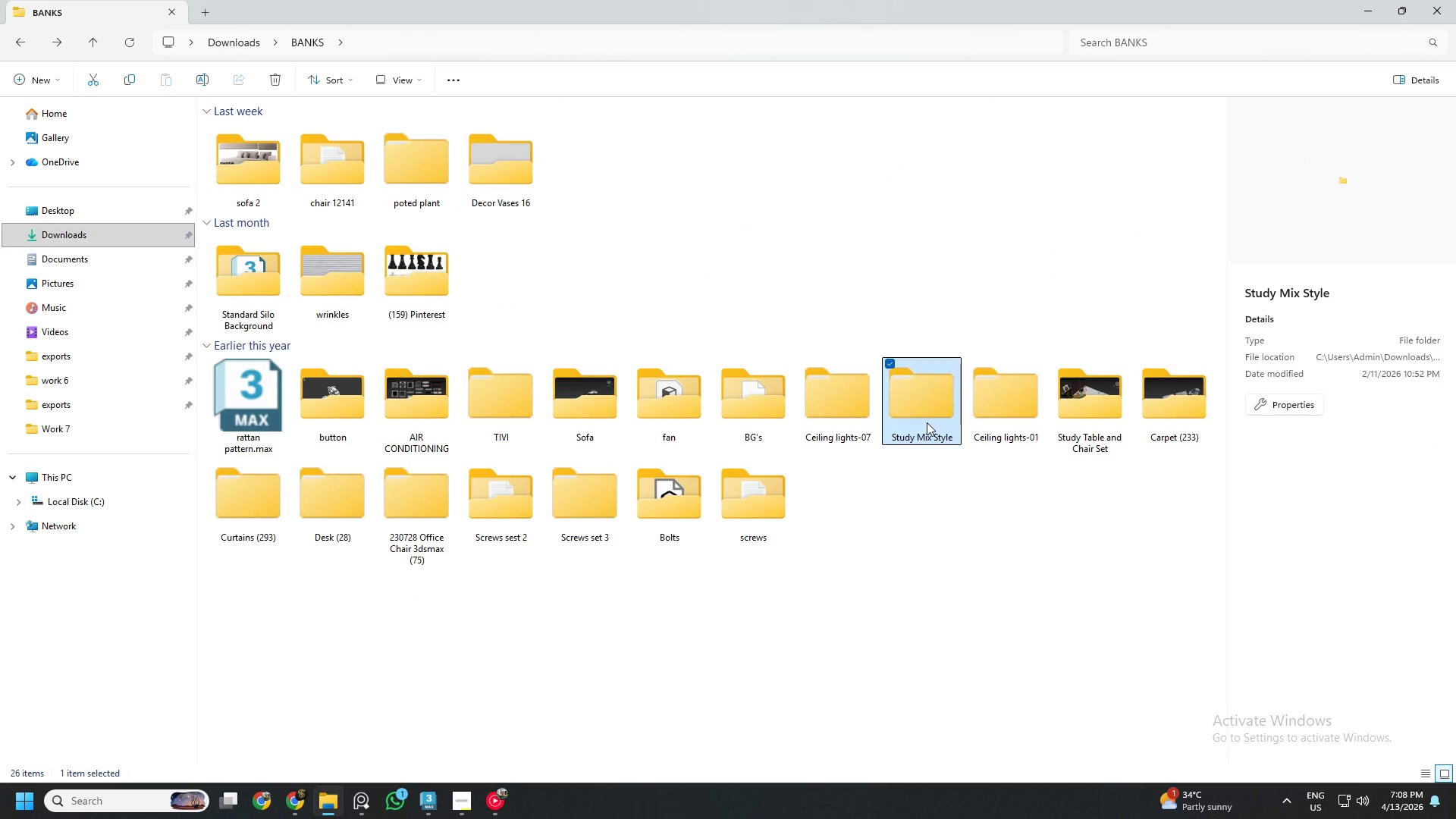 
right_click([932, 384])
 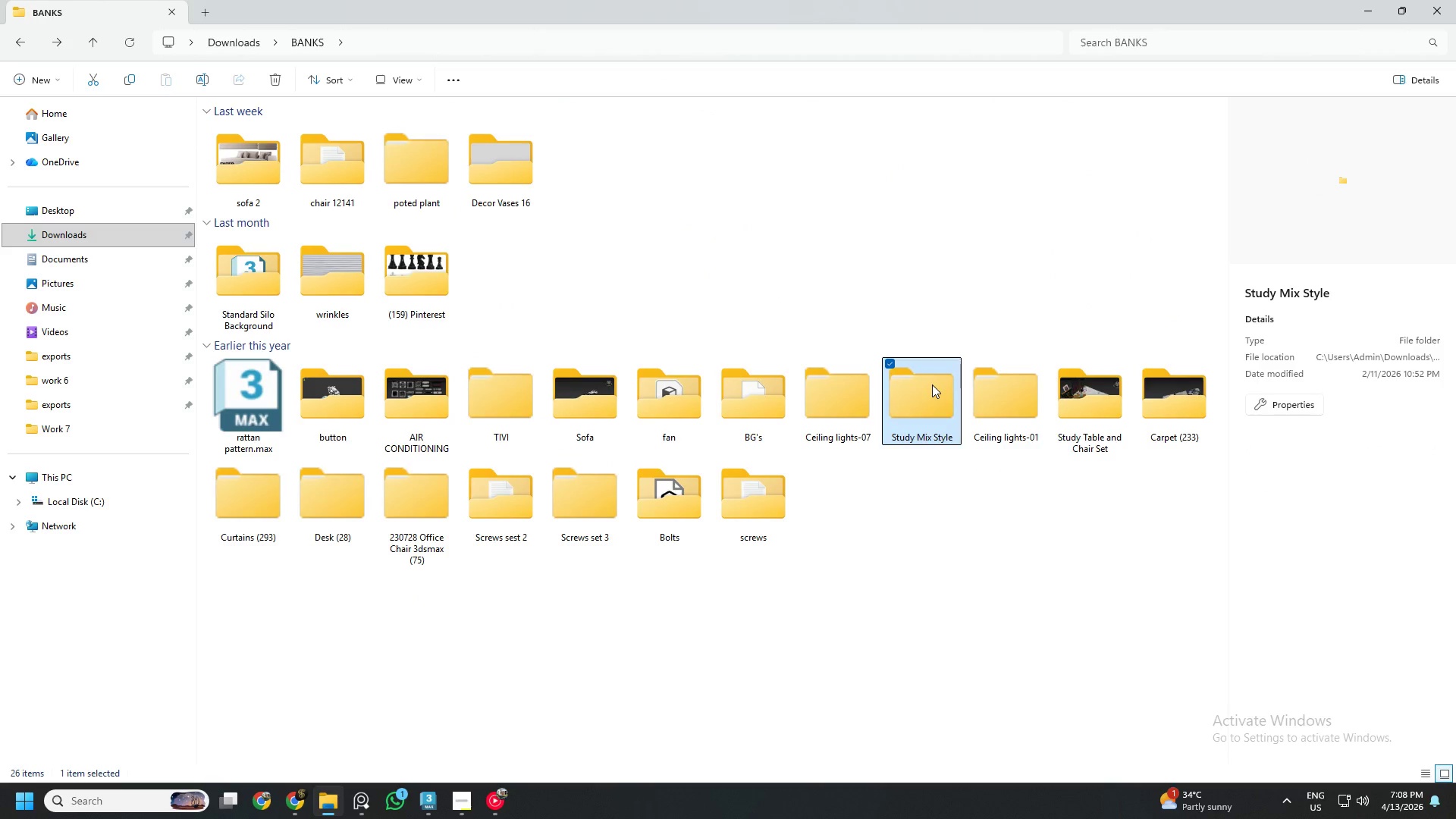 
left_click([932, 384])
 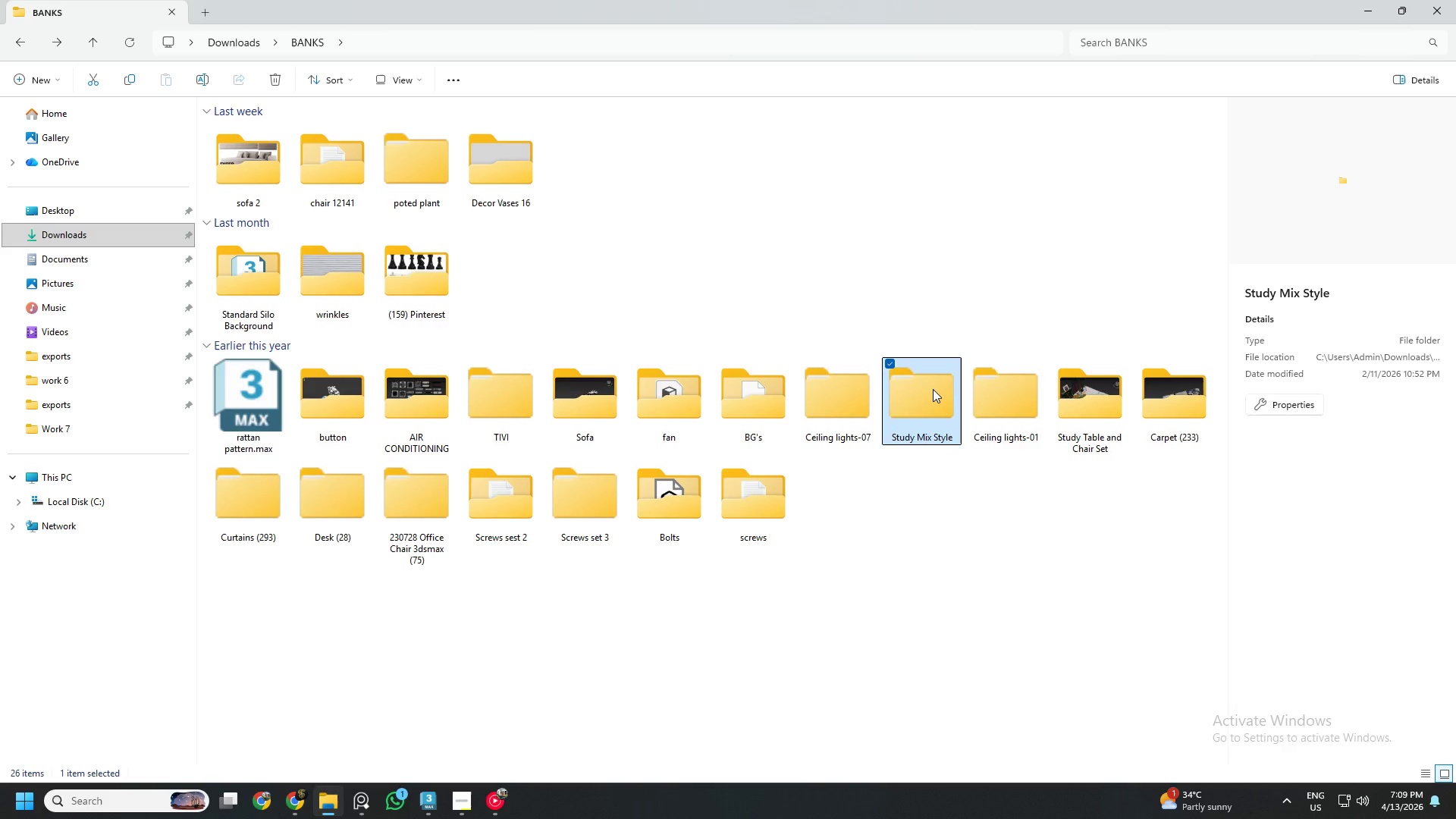 
key(Shift+ShiftRight)
 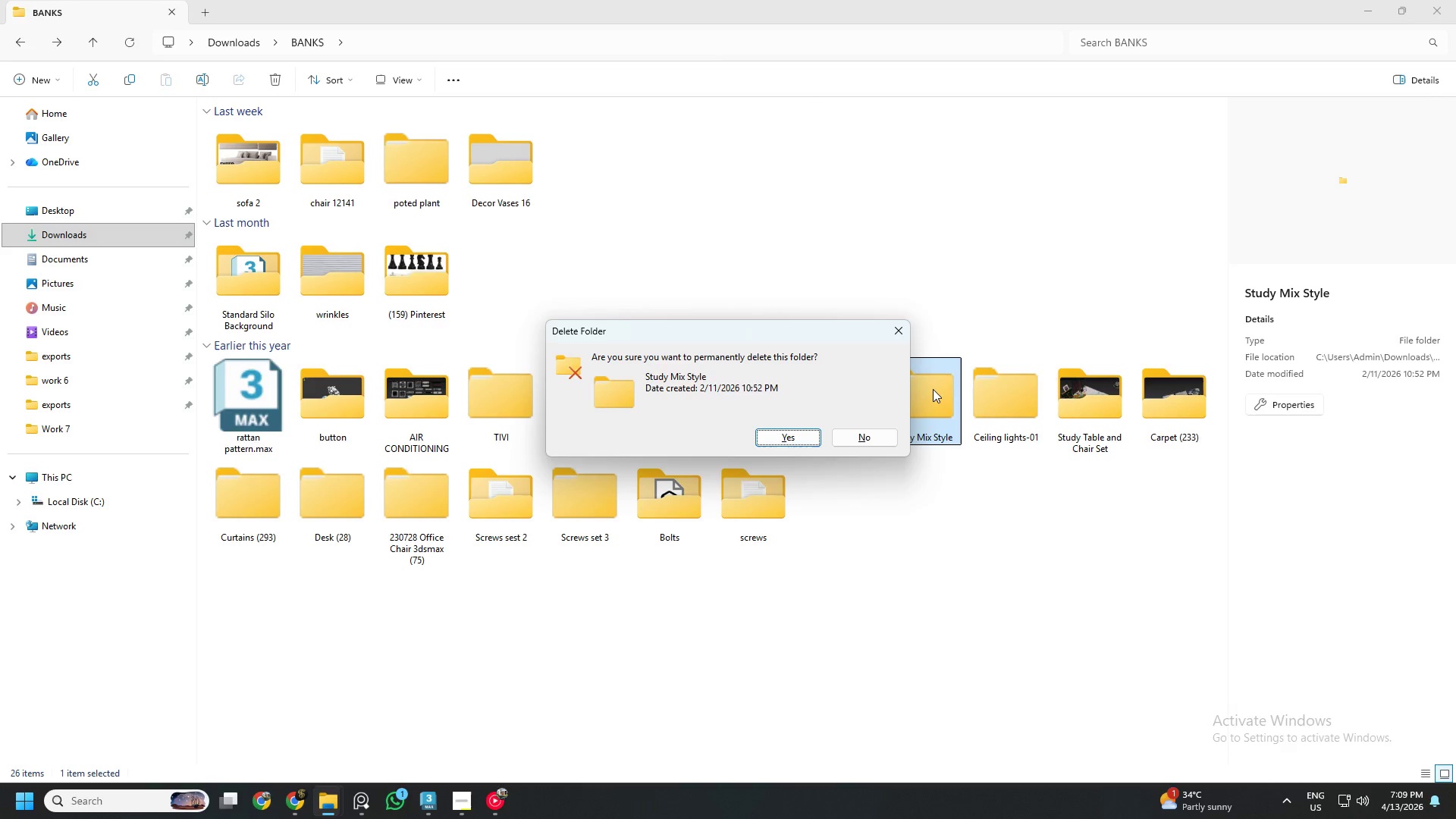 
key(Shift+Delete)
 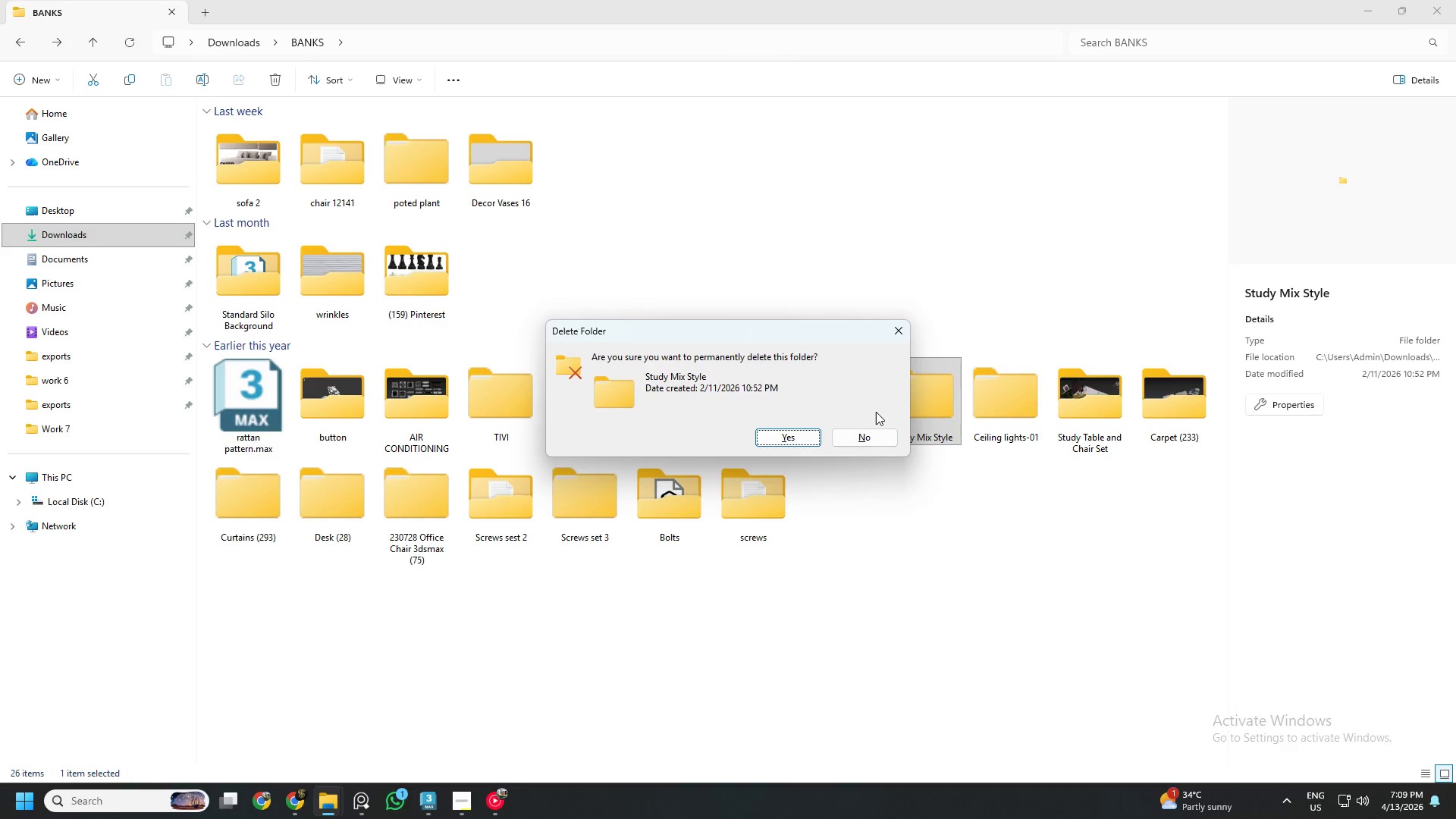 
left_click([795, 433])
 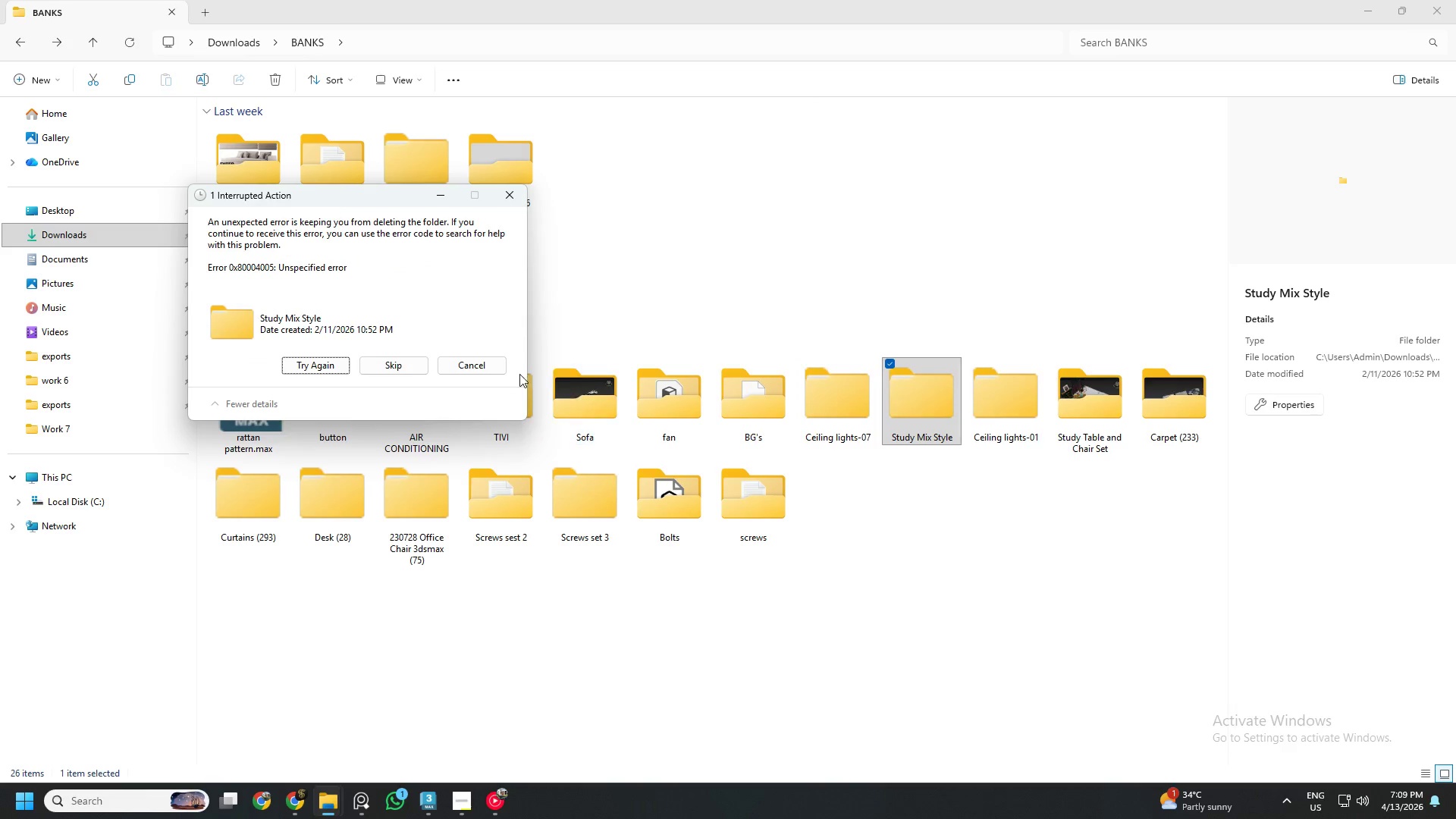 
left_click([395, 366])
 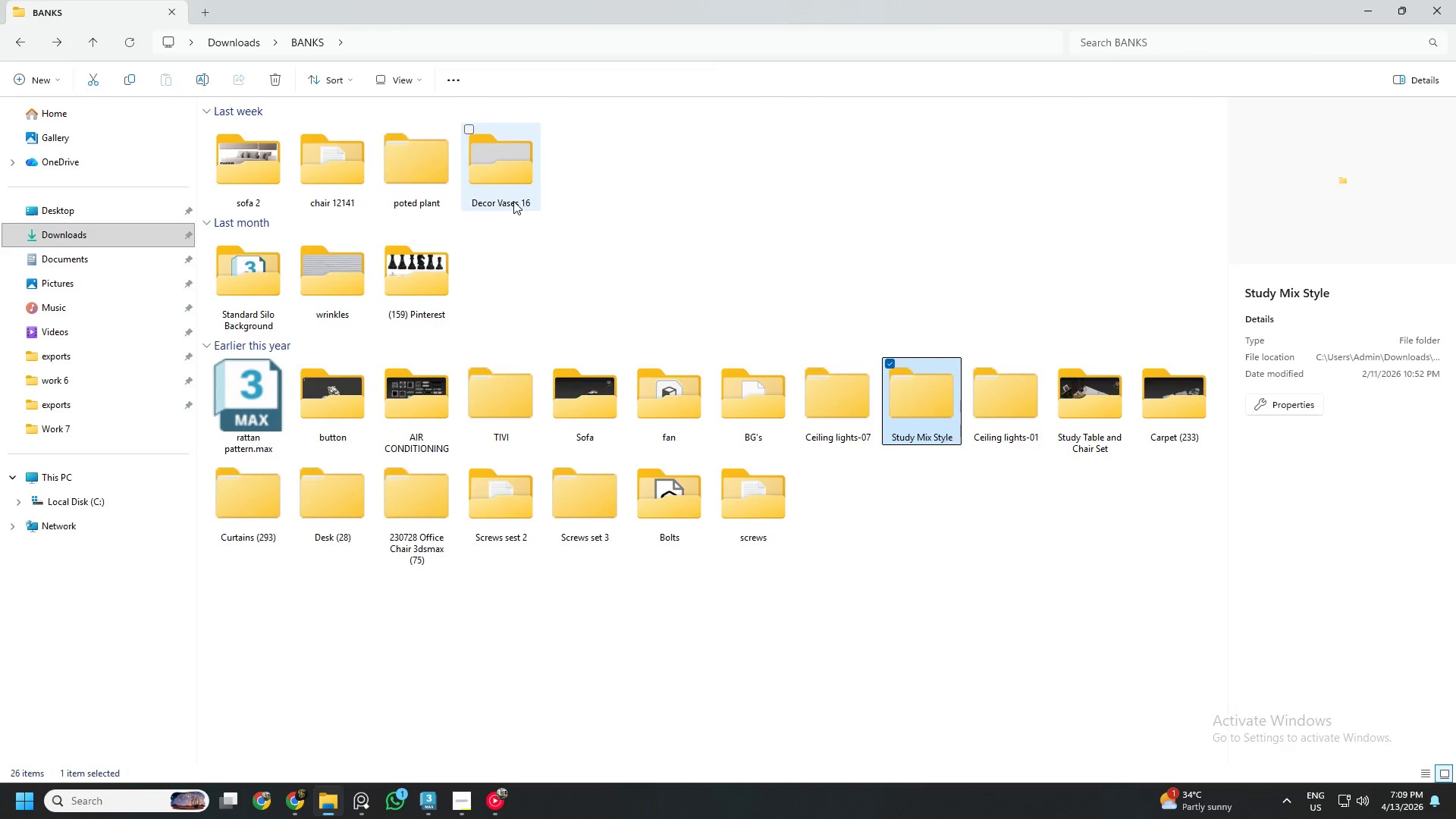 
left_click([985, 601])
 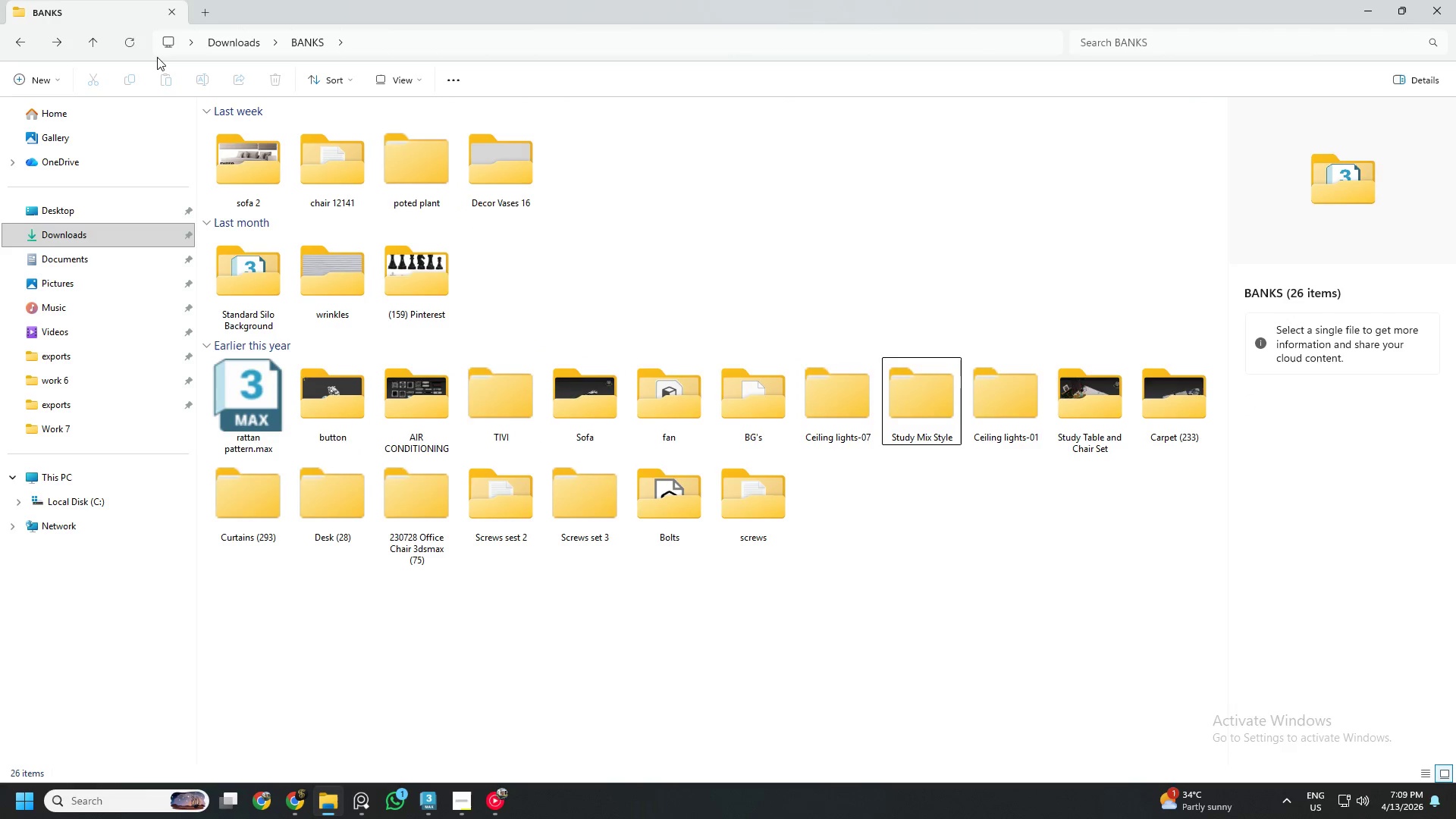 
left_click([133, 43])
 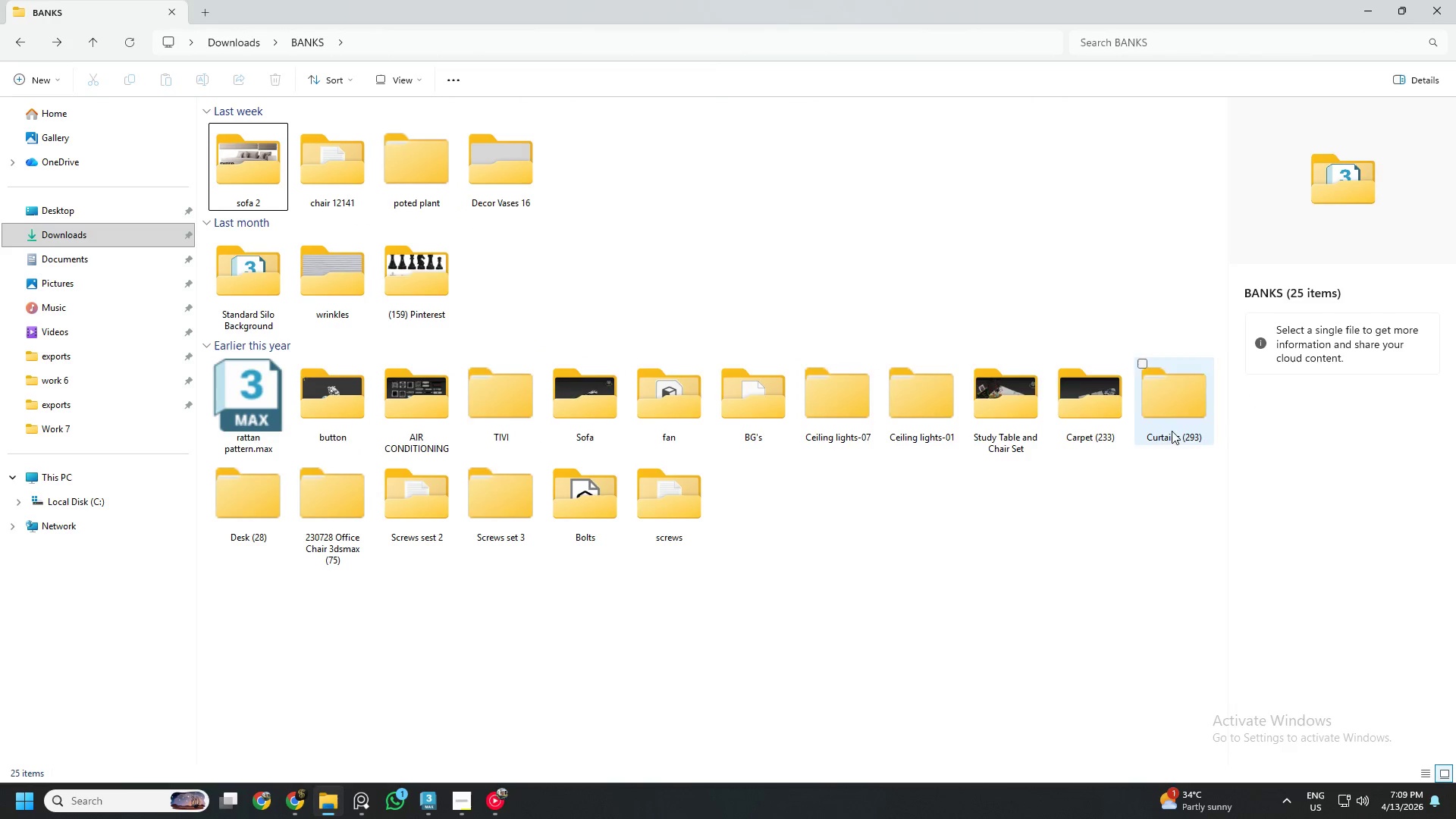 
double_click([1153, 398])
 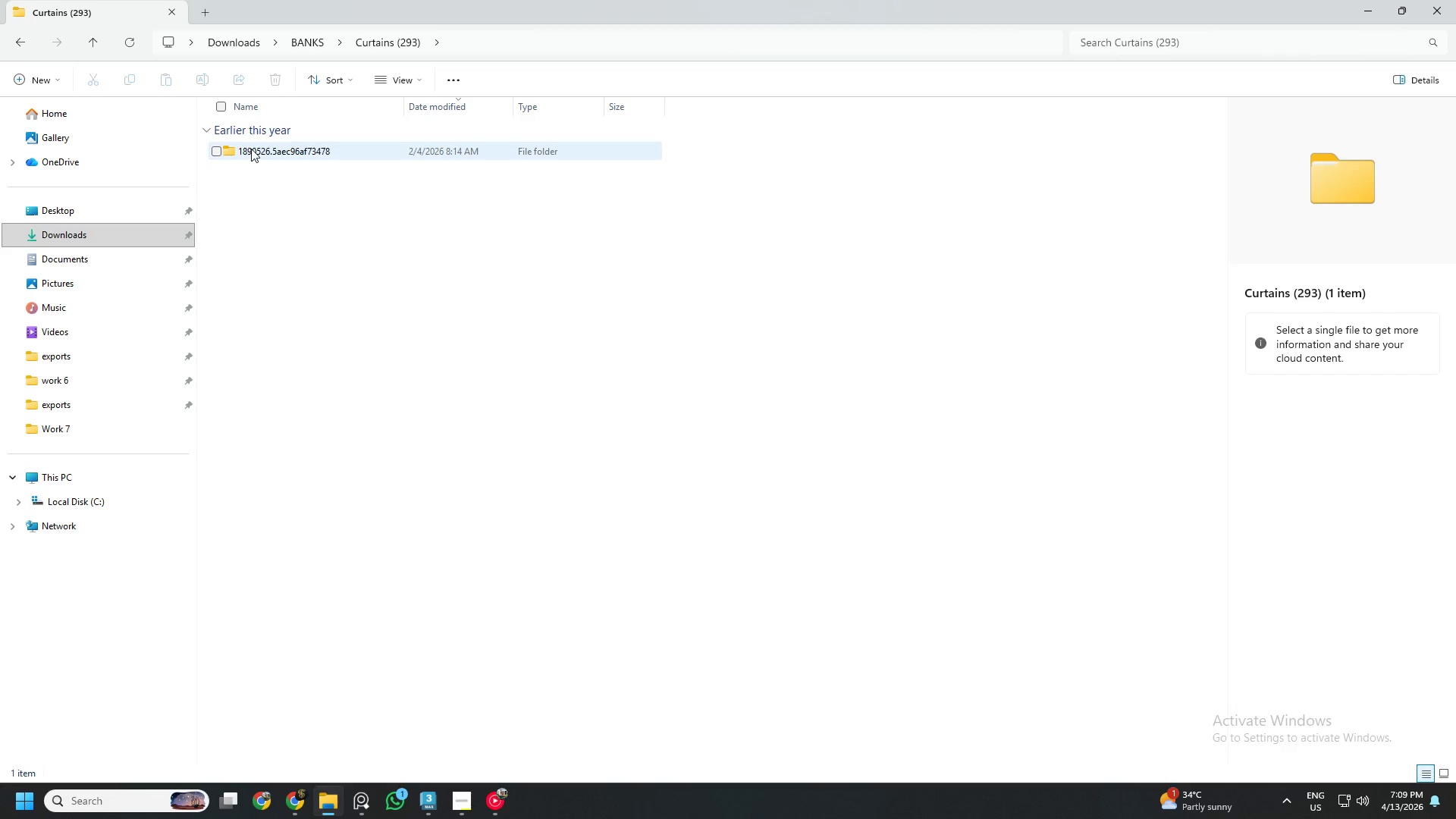 
double_click([252, 149])
 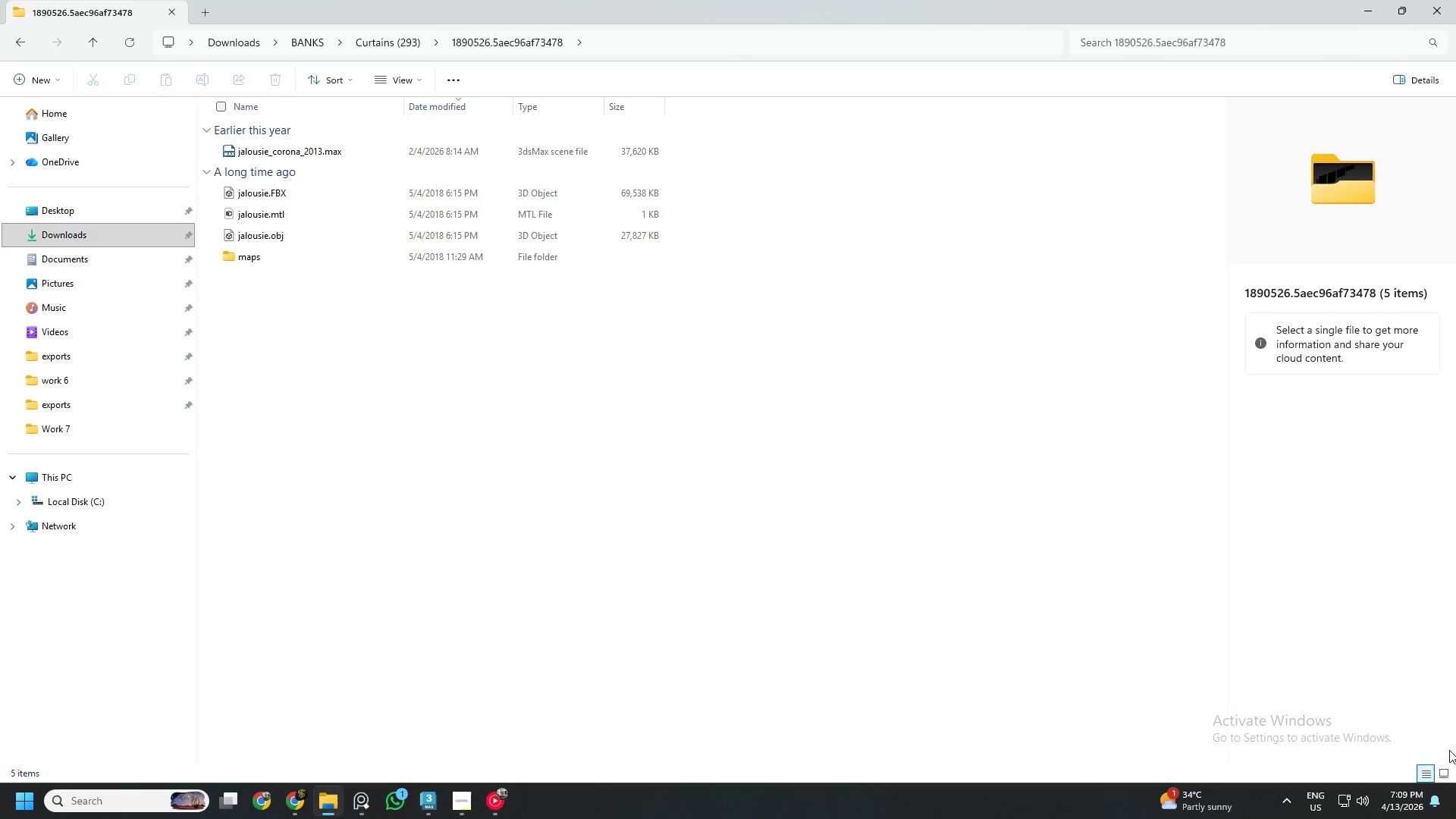 
left_click([1443, 773])
 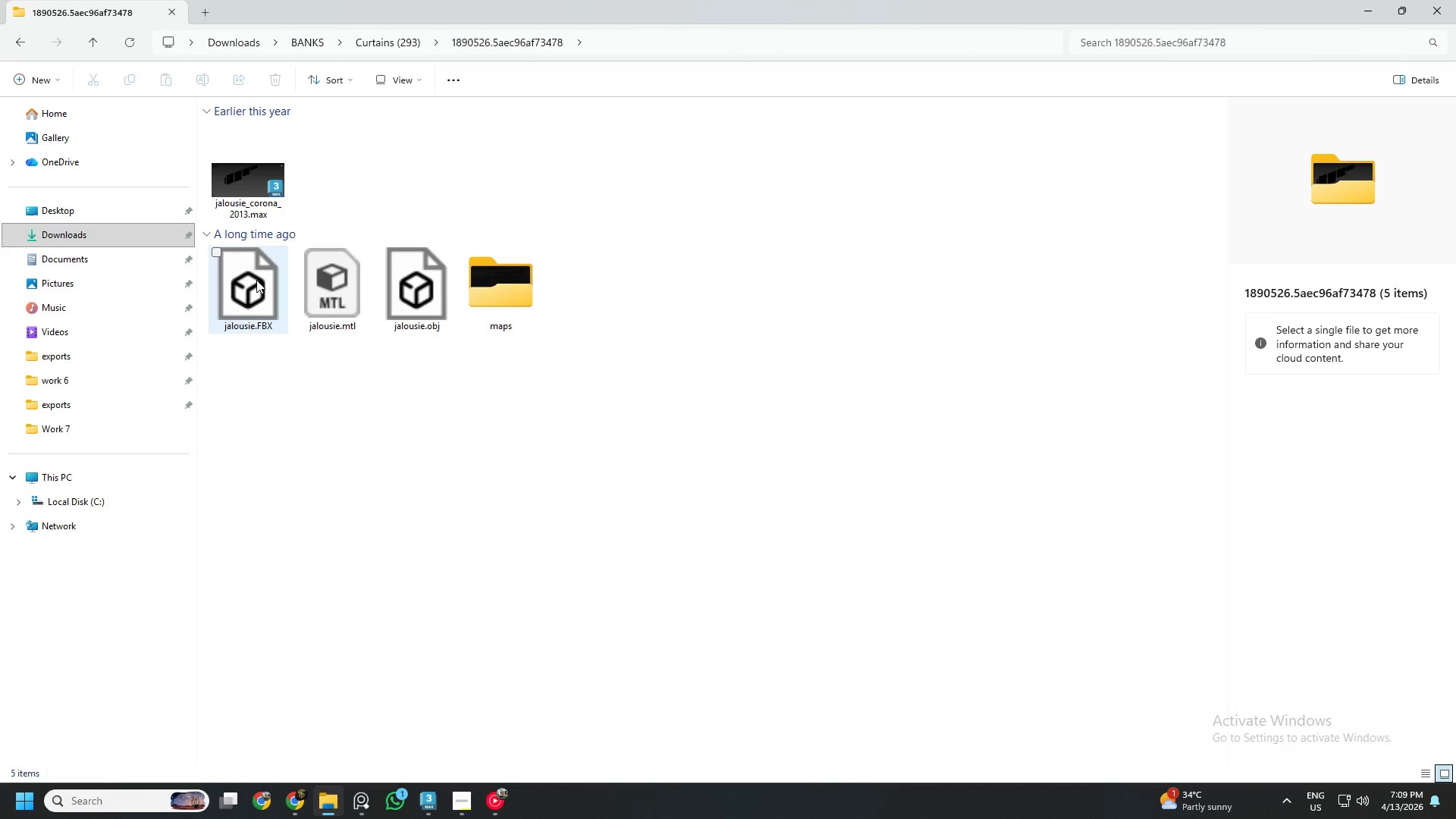 
double_click([266, 280])
 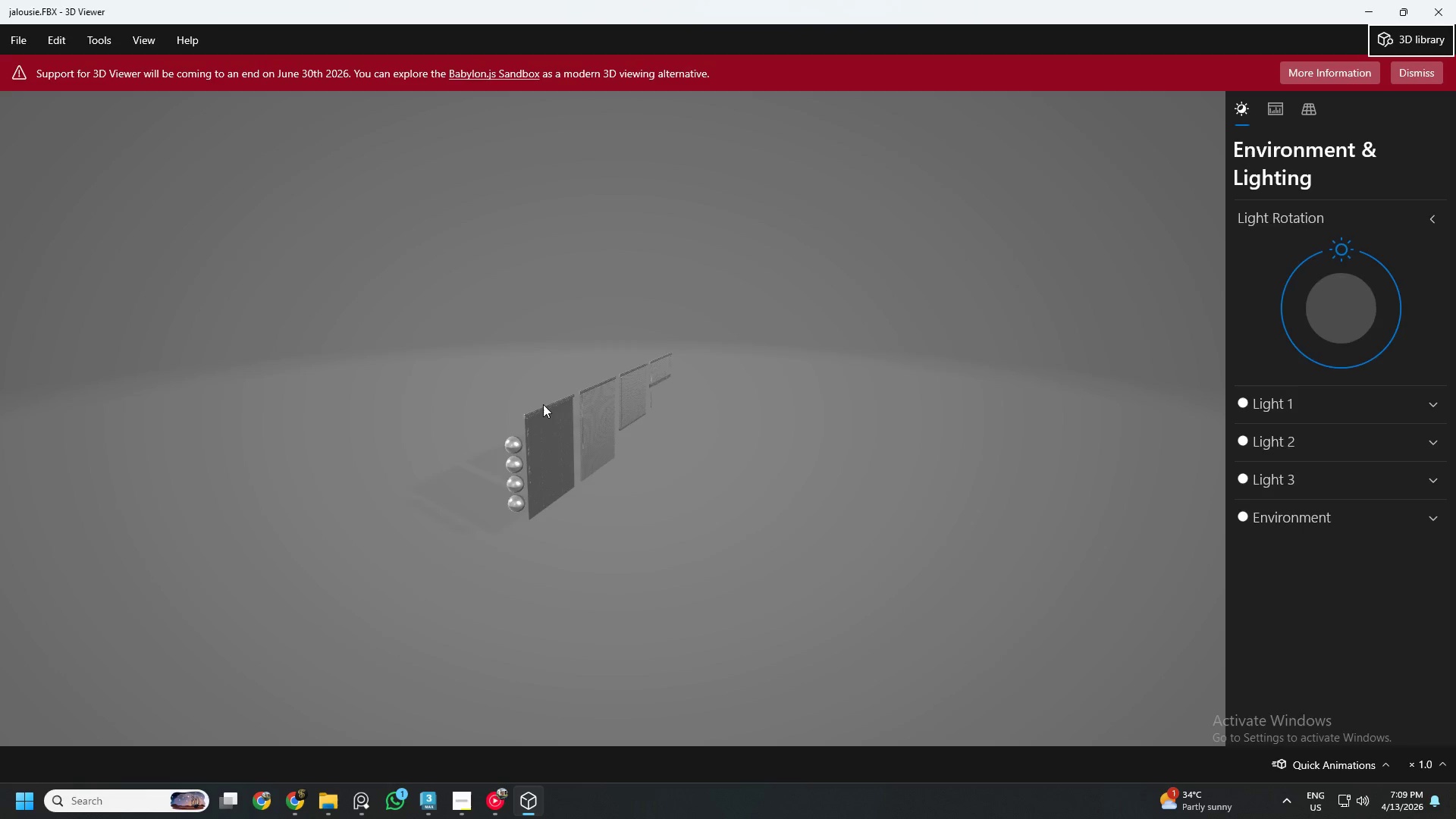 
wait(5.75)
 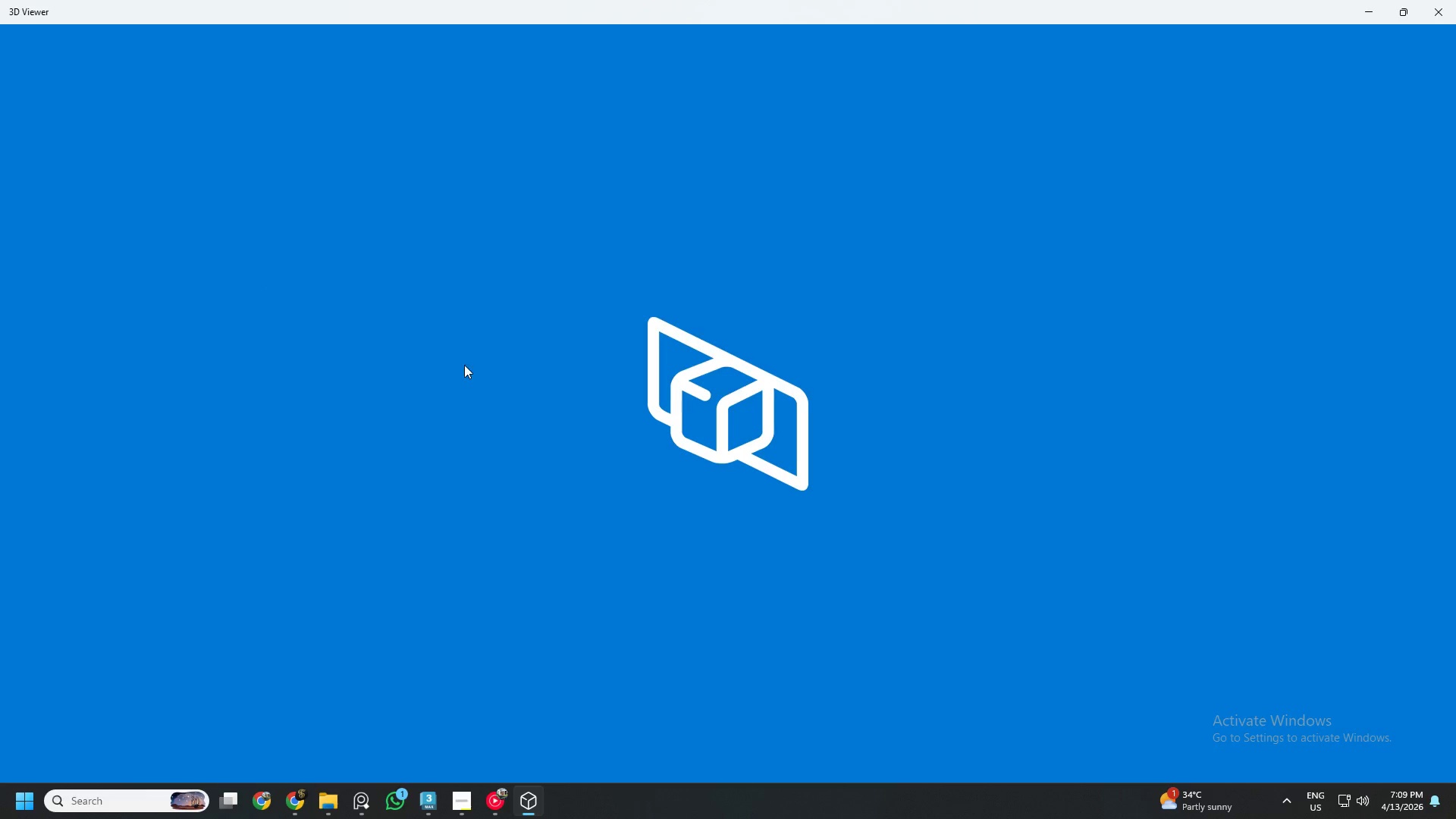 
left_click_drag(start_coordinate=[562, 398], to_coordinate=[612, 340])
 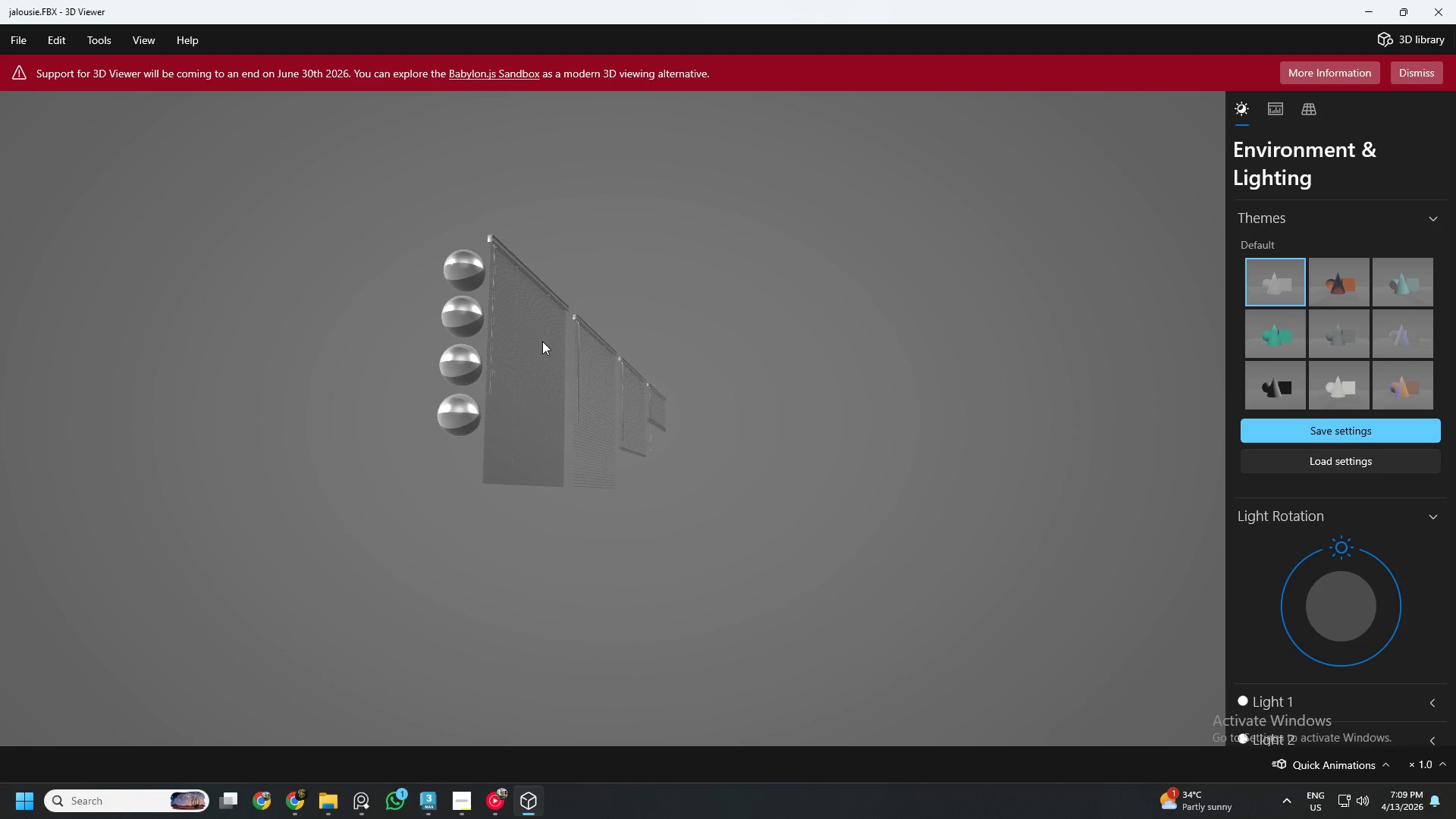 
left_click_drag(start_coordinate=[574, 361], to_coordinate=[514, 423])
 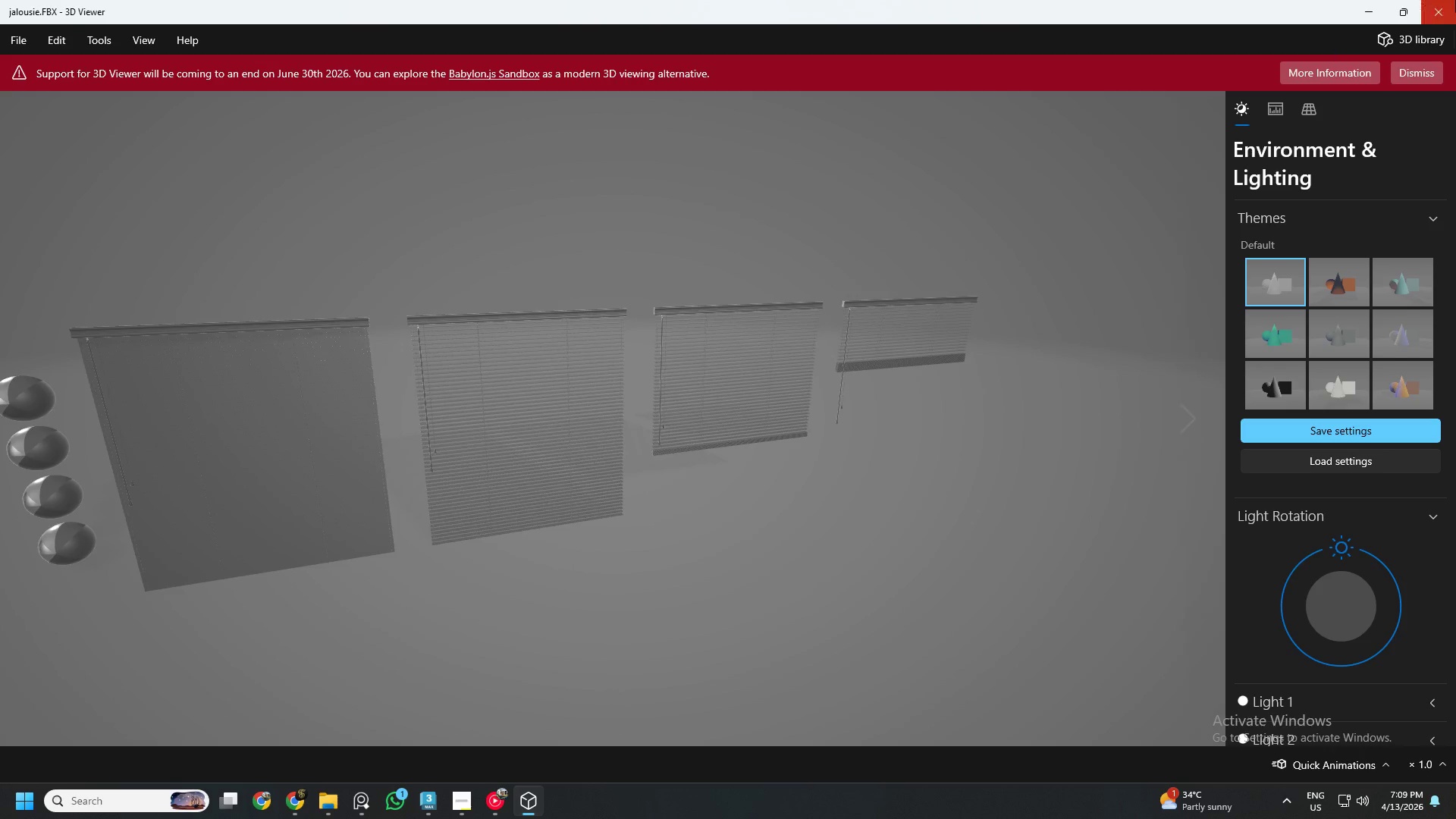 
scroll: coordinate [541, 340], scroll_direction: up, amount: 2.0
 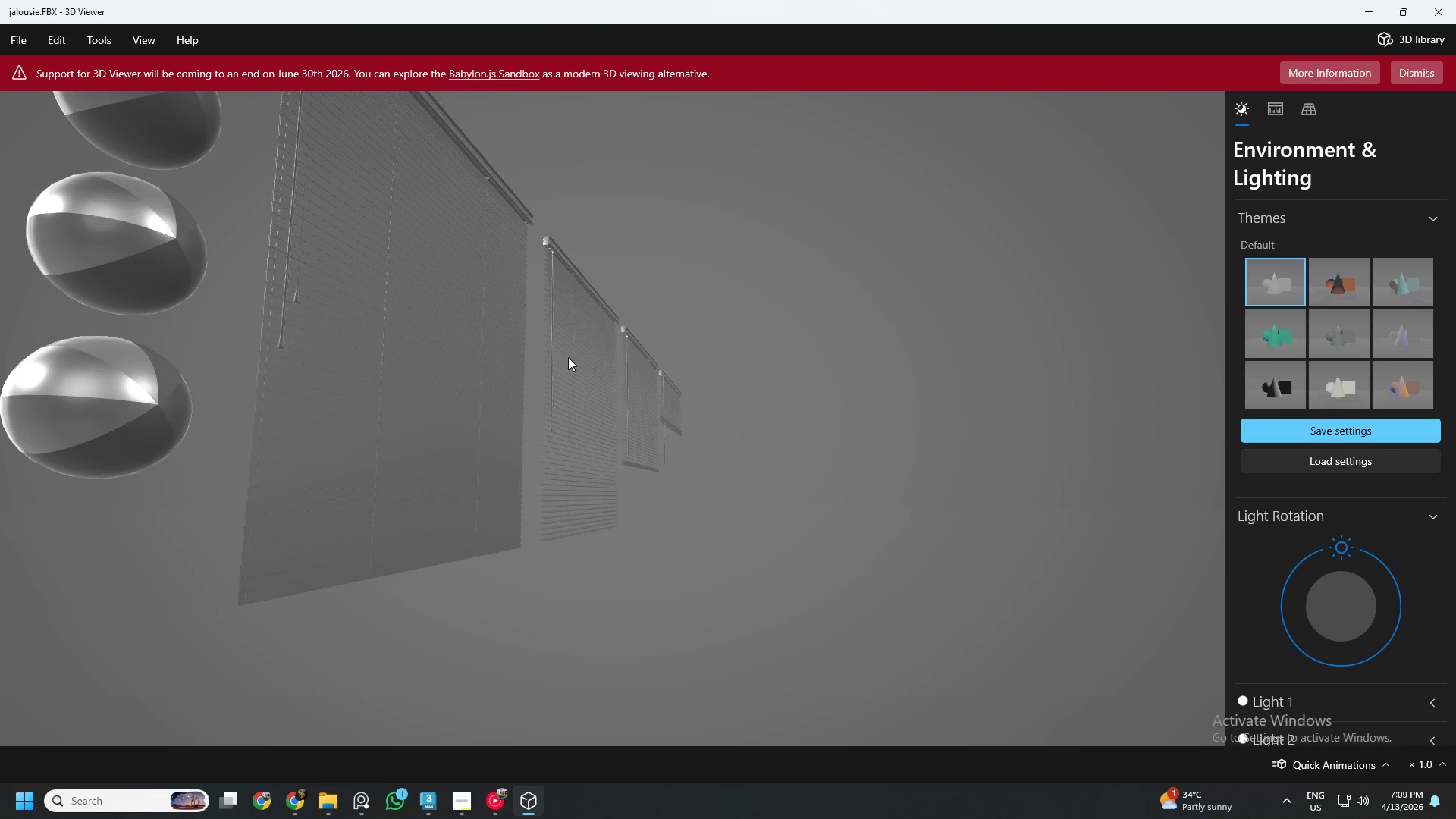 
left_click([1455, 0])
 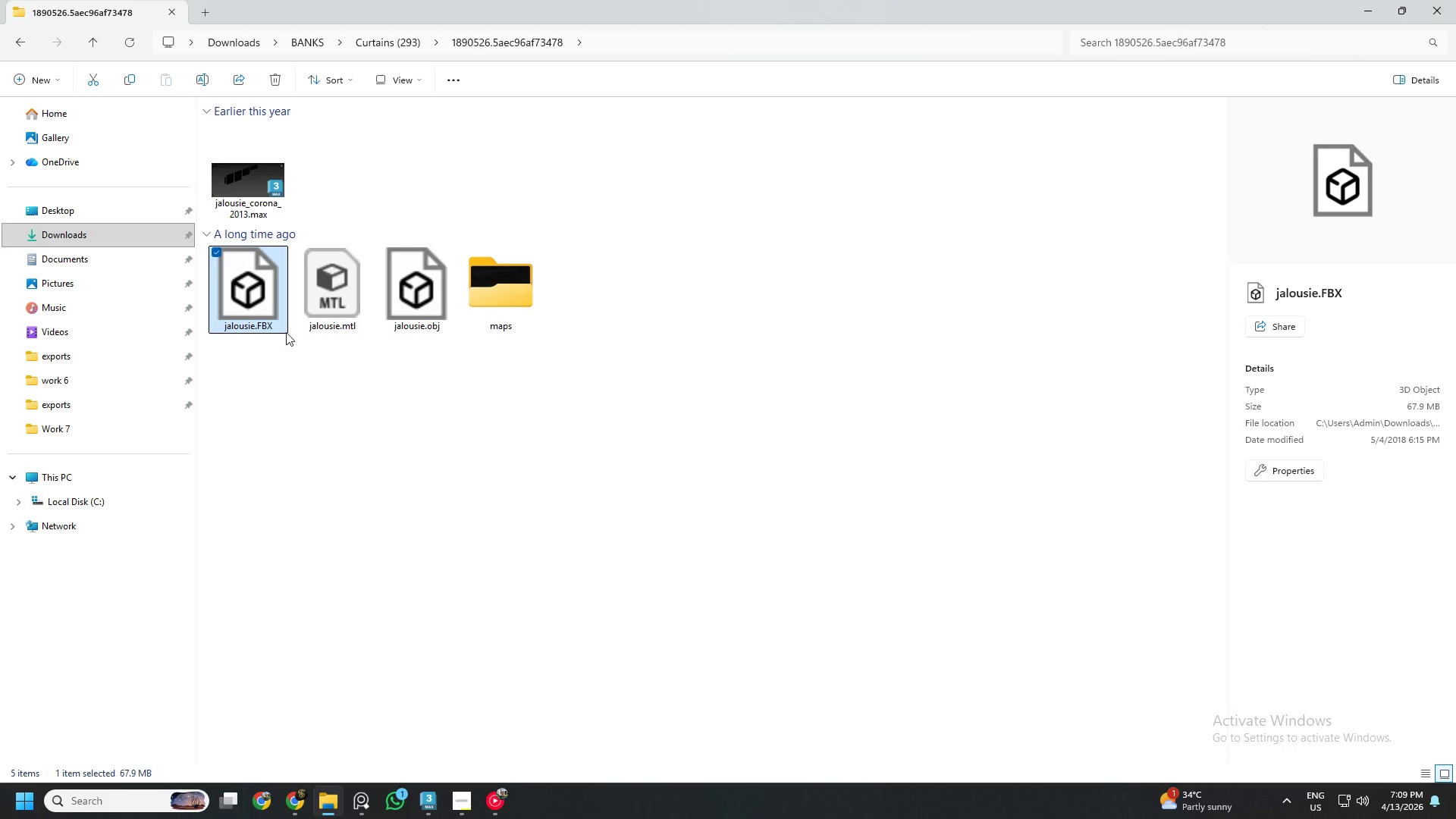 
left_click([366, 497])
 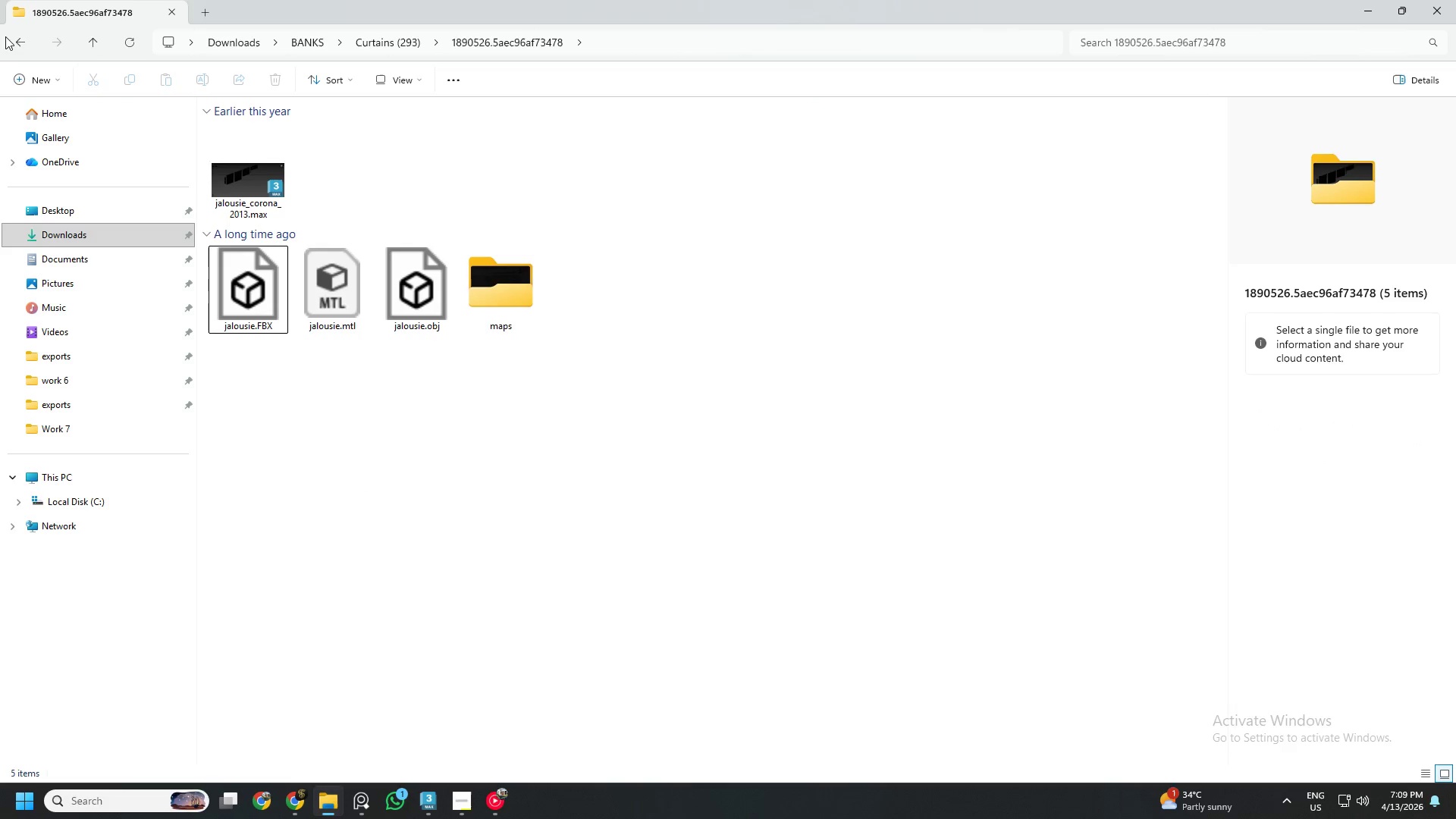 
left_click([11, 40])
 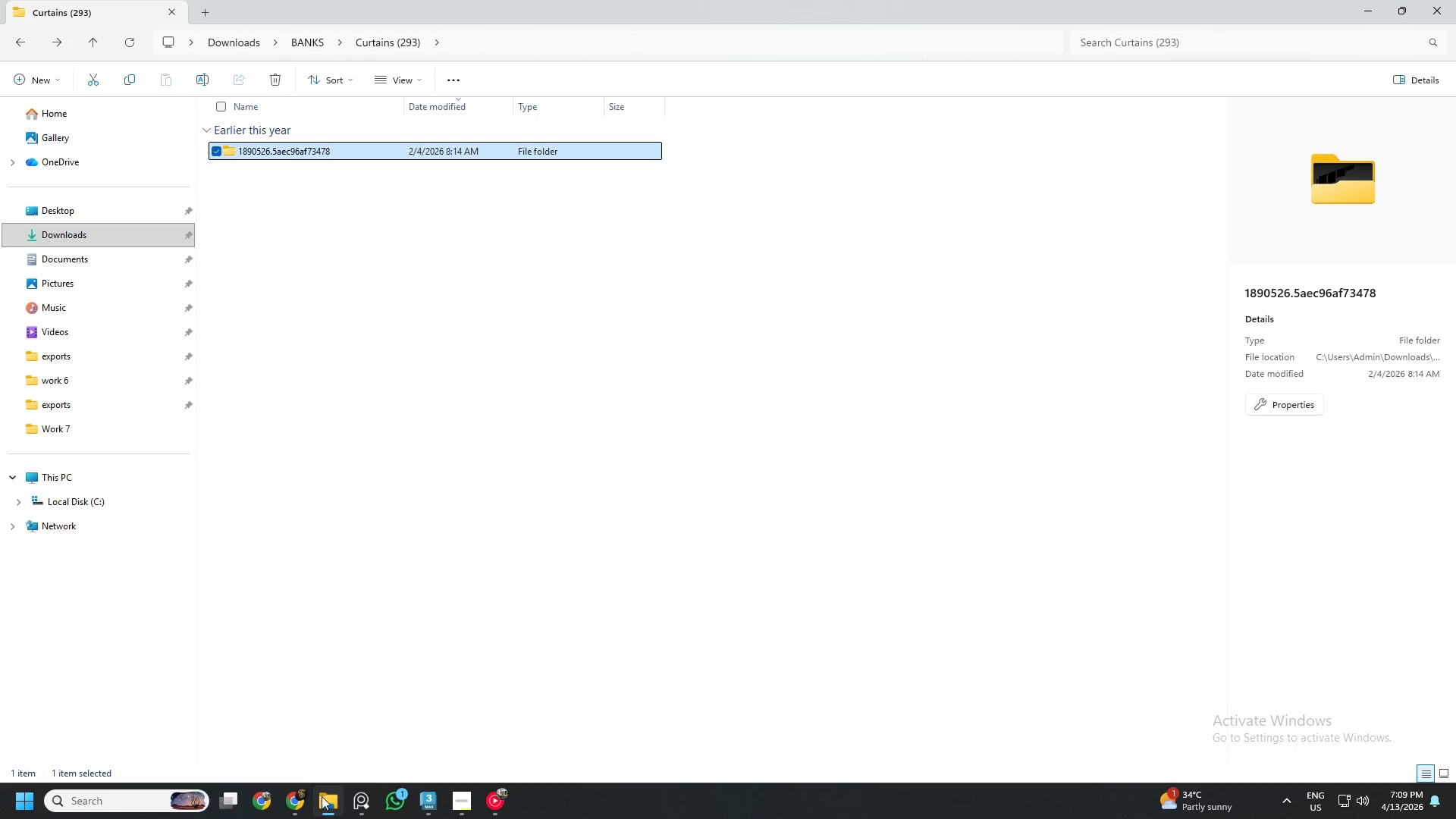 
left_click([299, 799])
 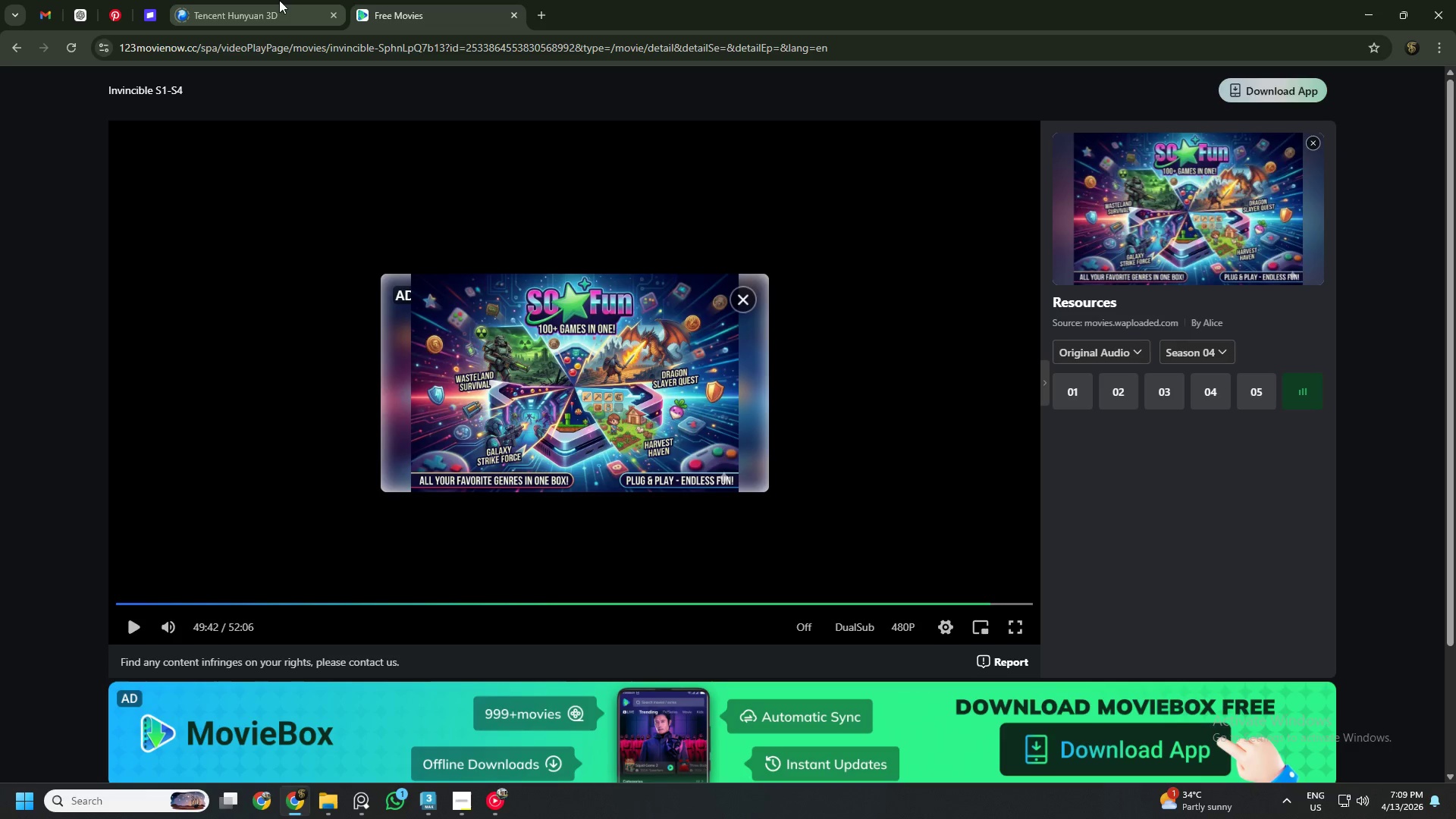 
left_click([296, 0])
 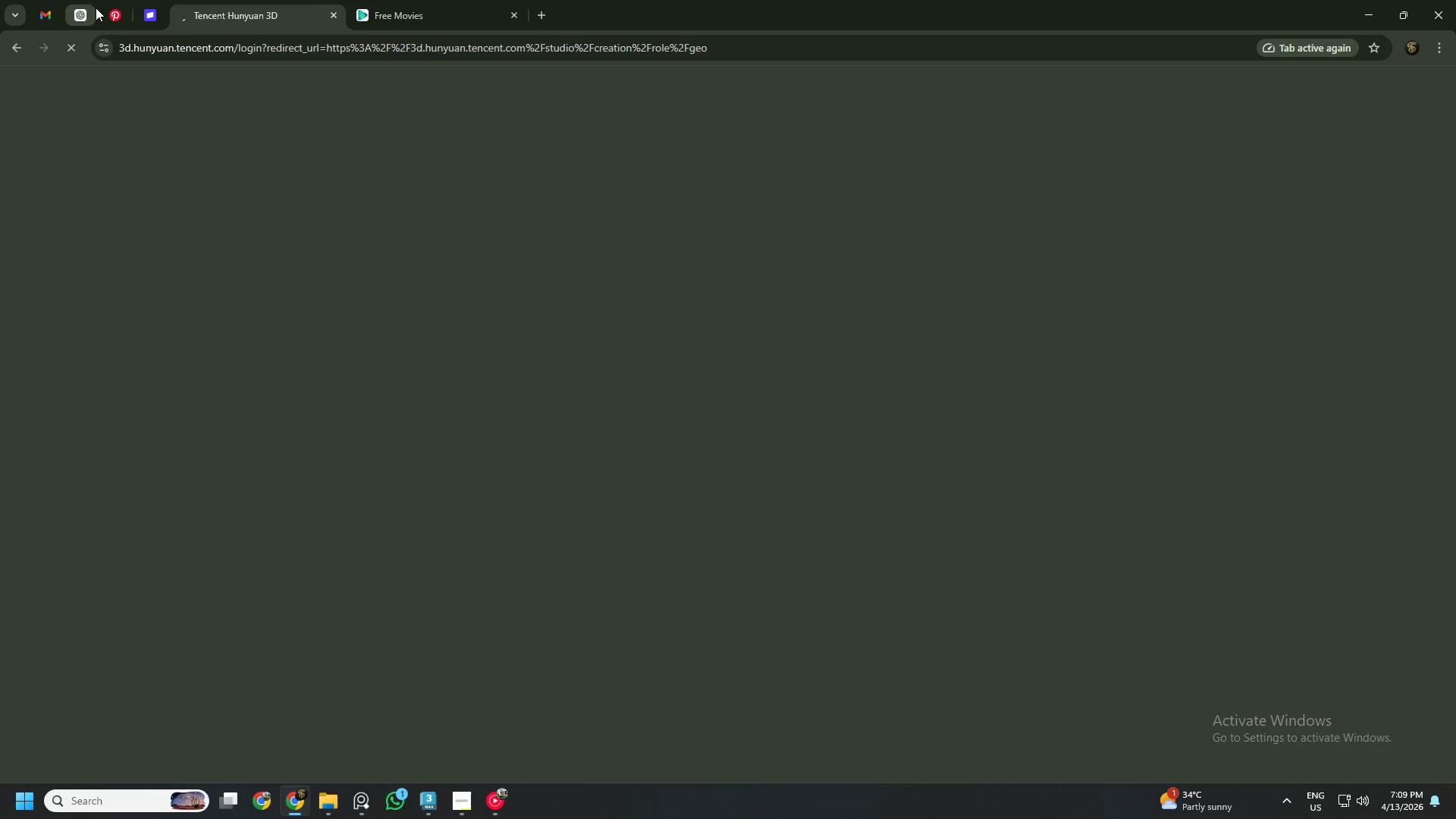 
left_click([141, 6])
 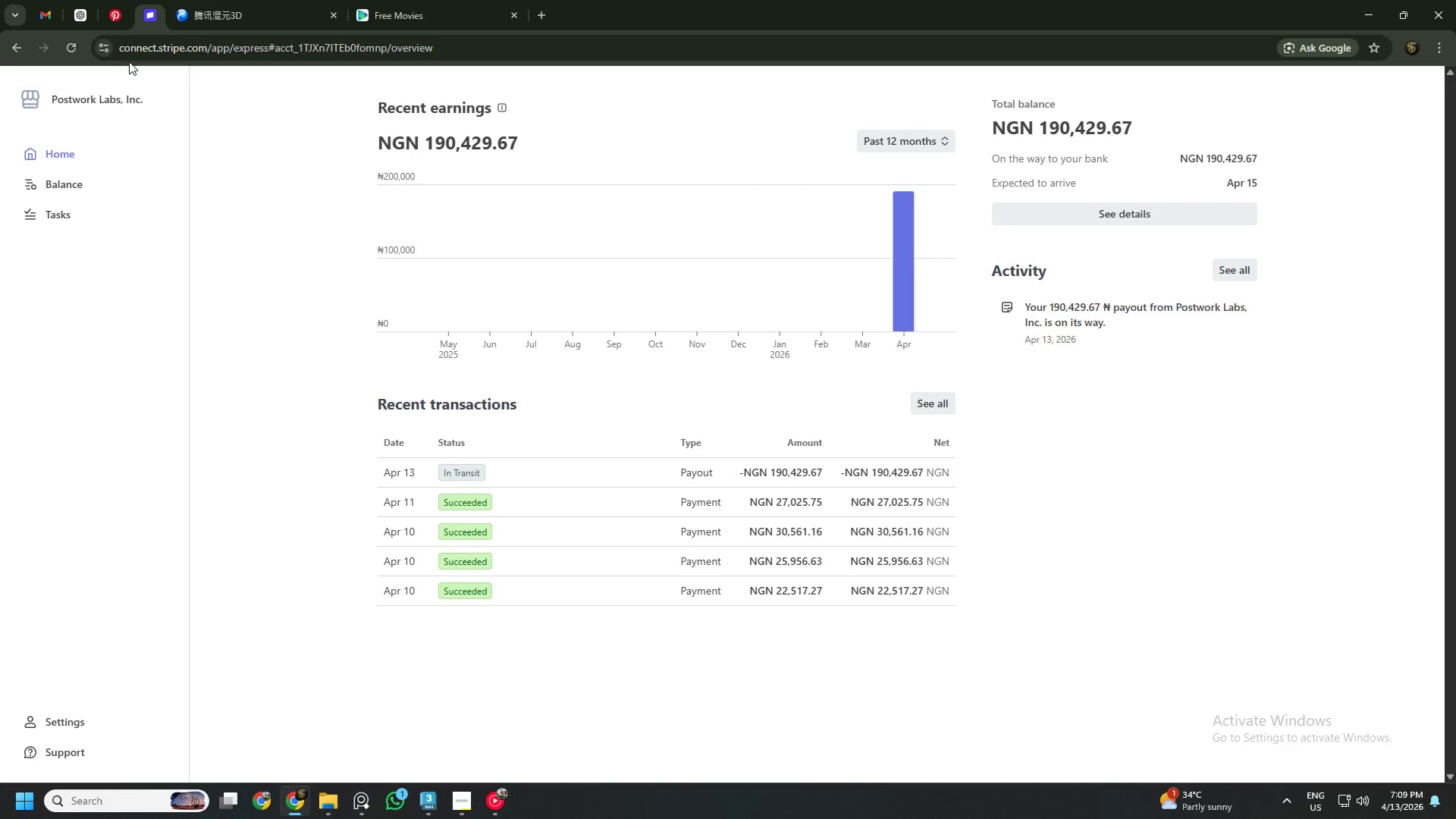 
left_click([113, 16])
 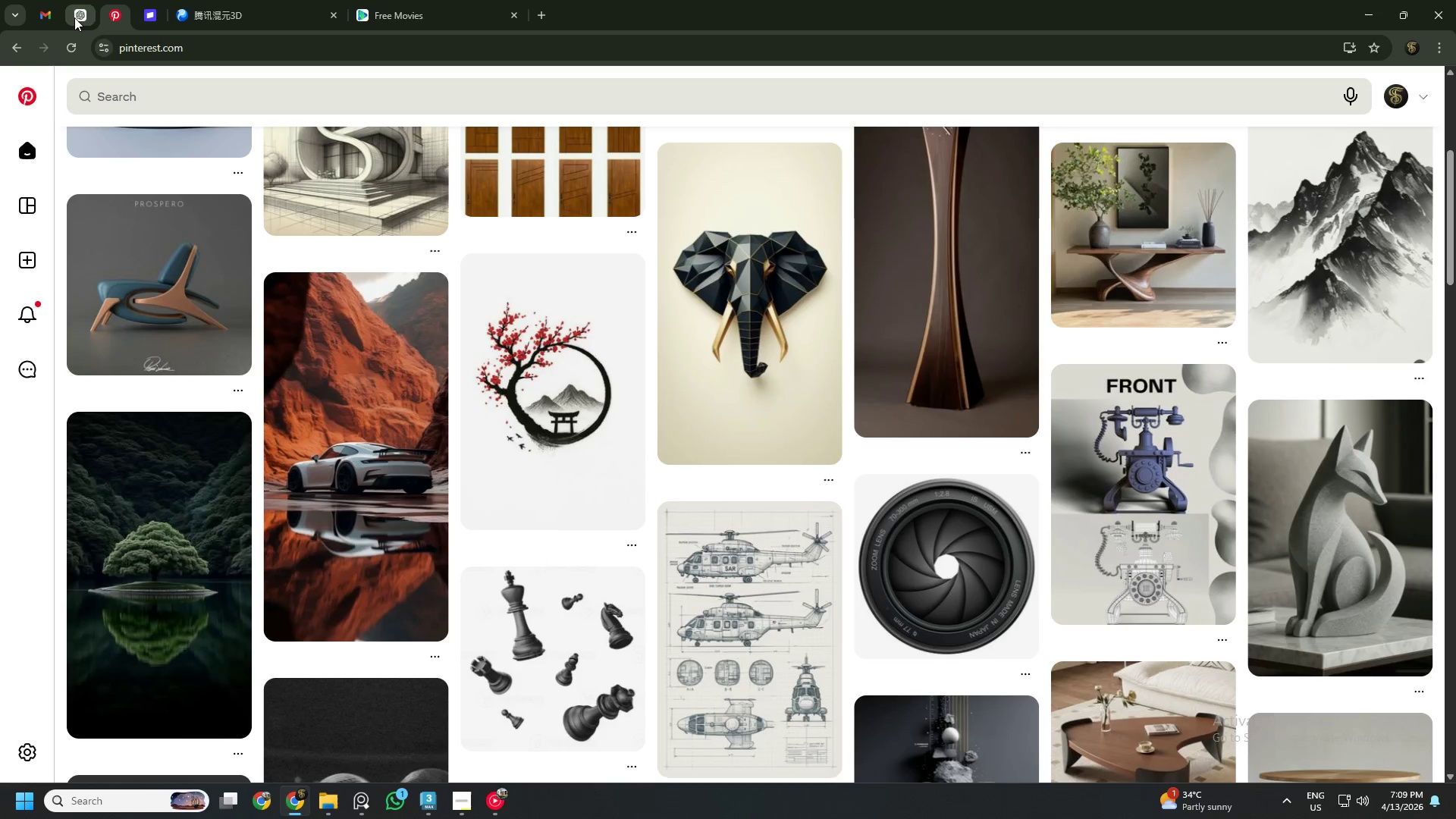 
left_click([74, 17])
 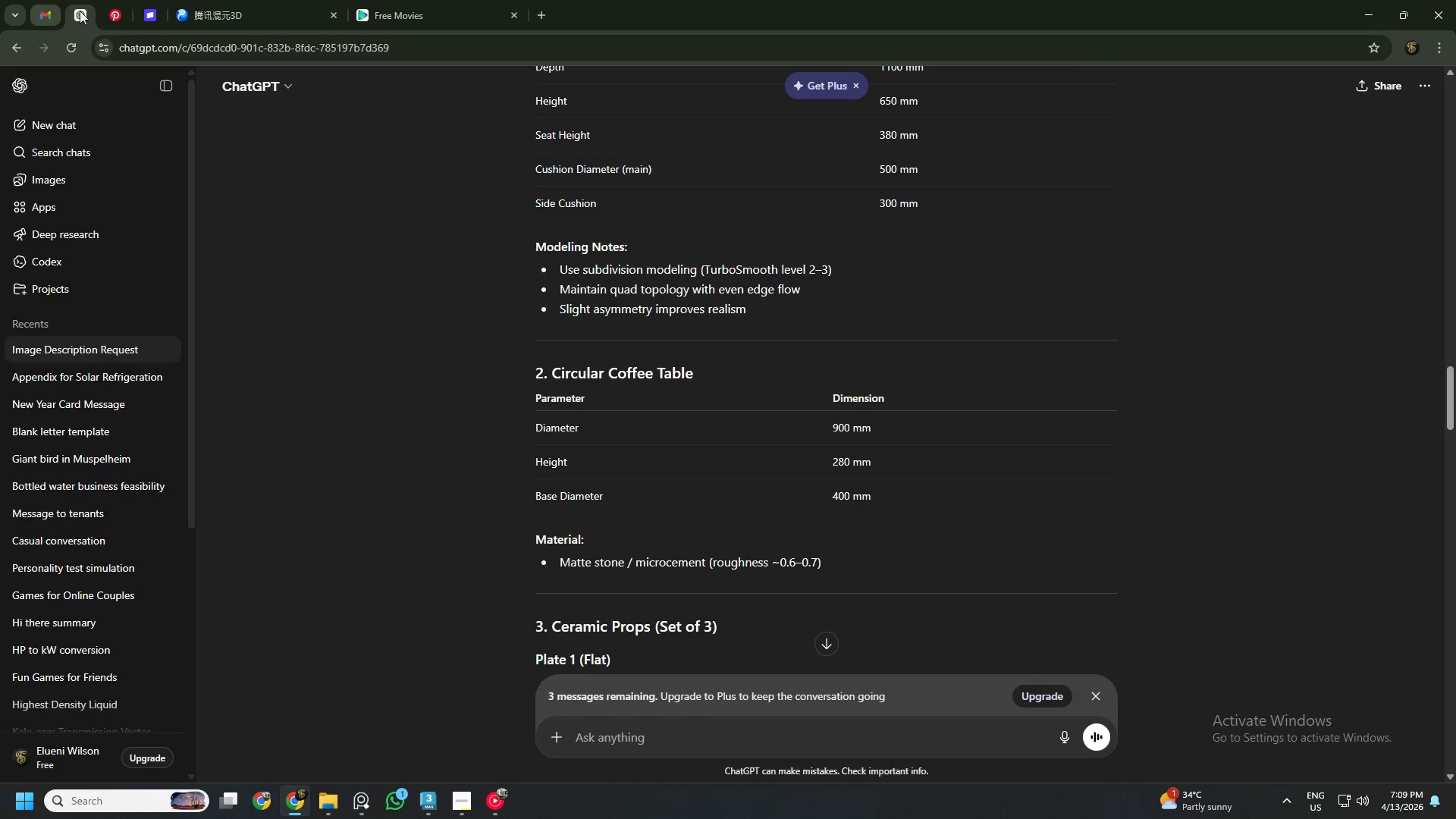 
left_click([216, 13])
 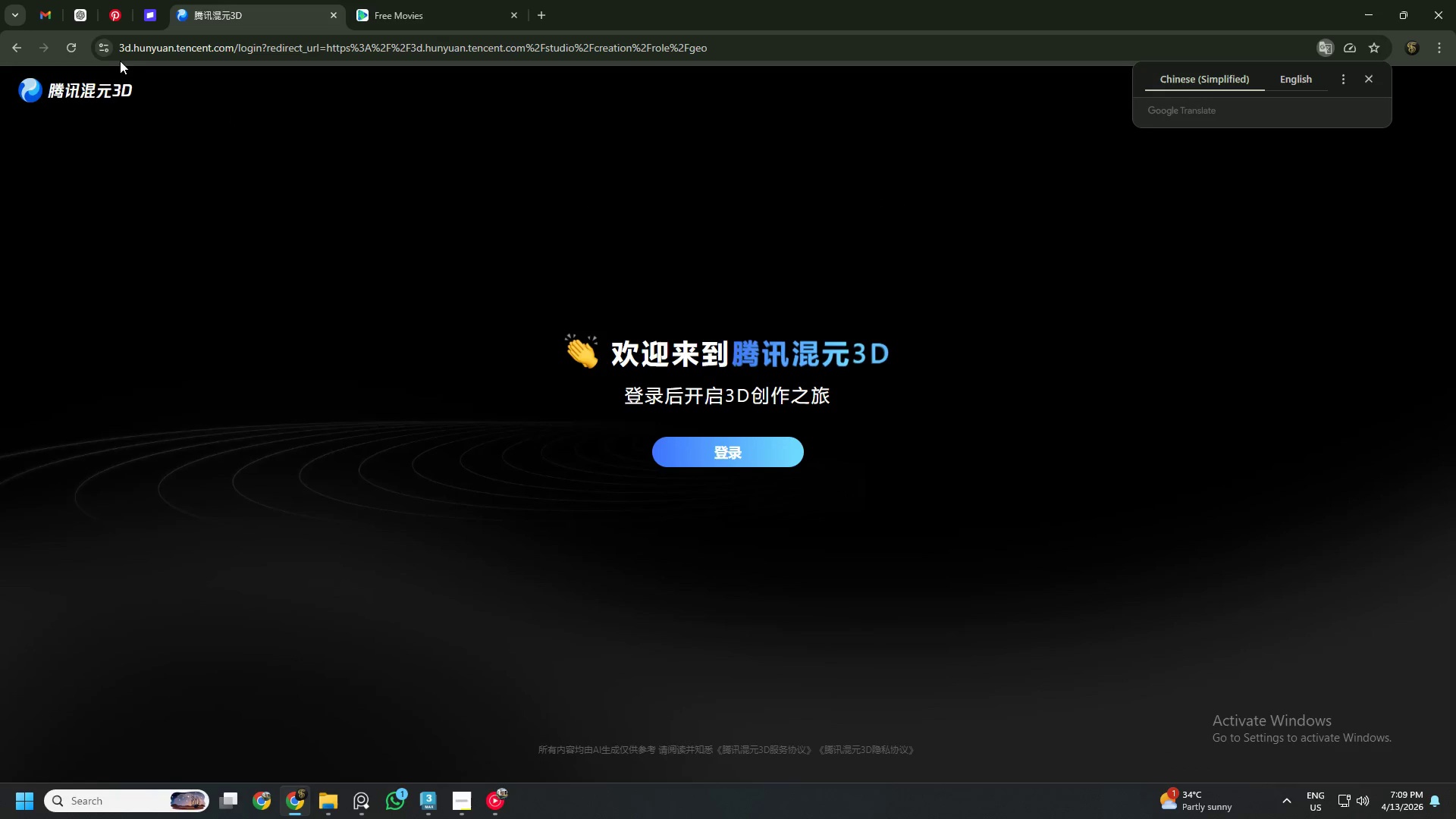 
left_click([57, 12])
 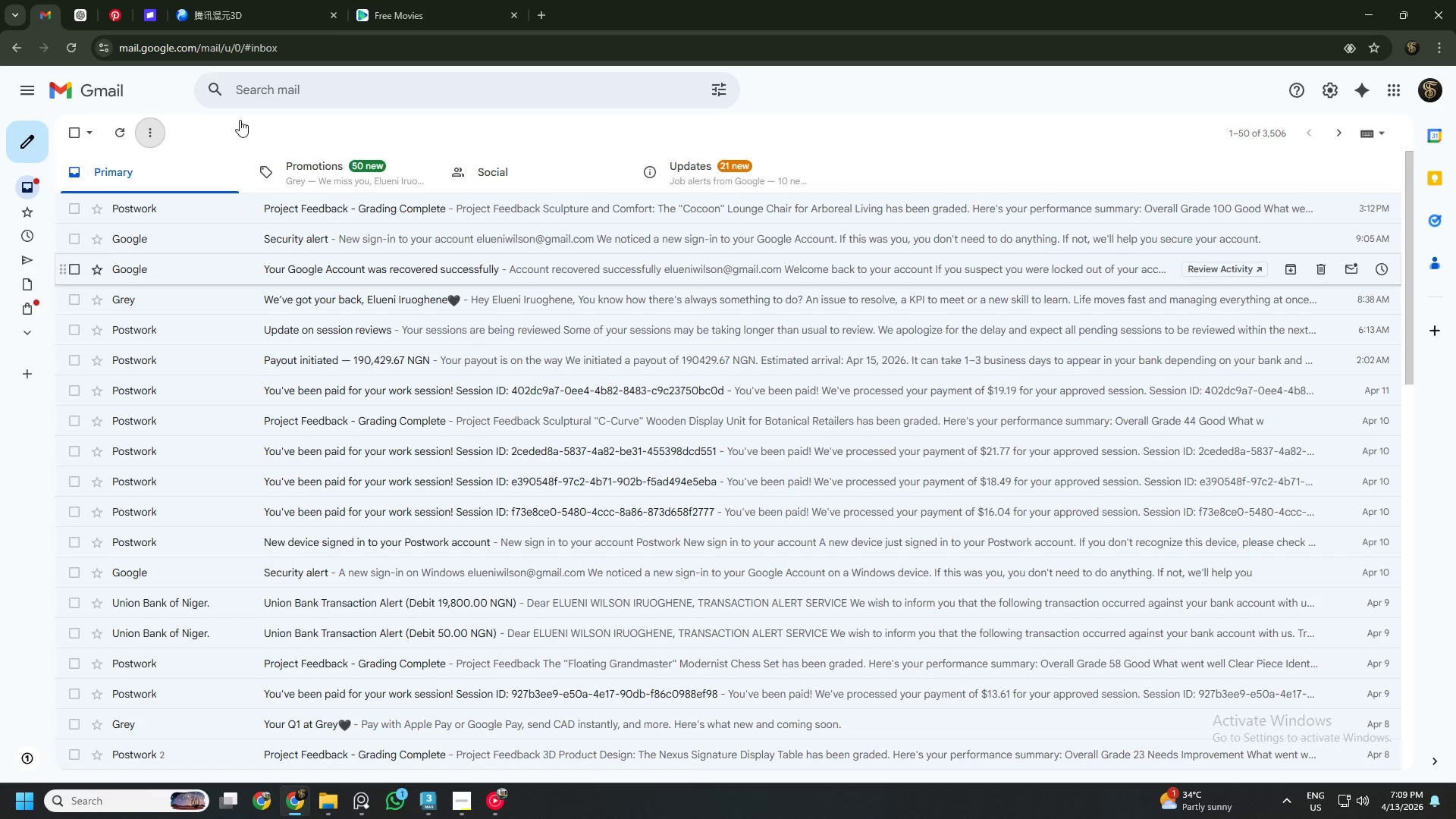 
left_click([260, 155])
 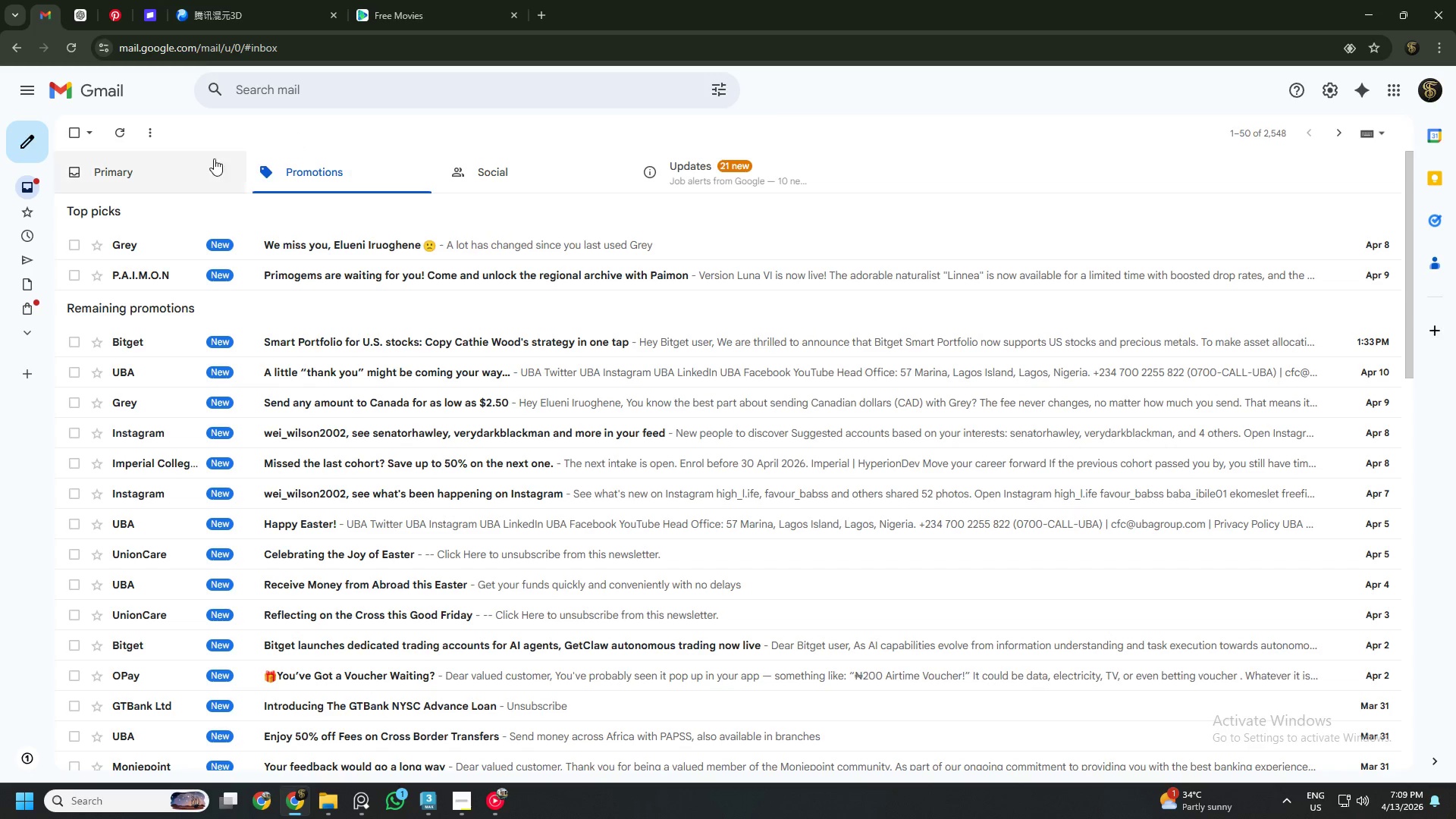 
left_click([143, 173])
 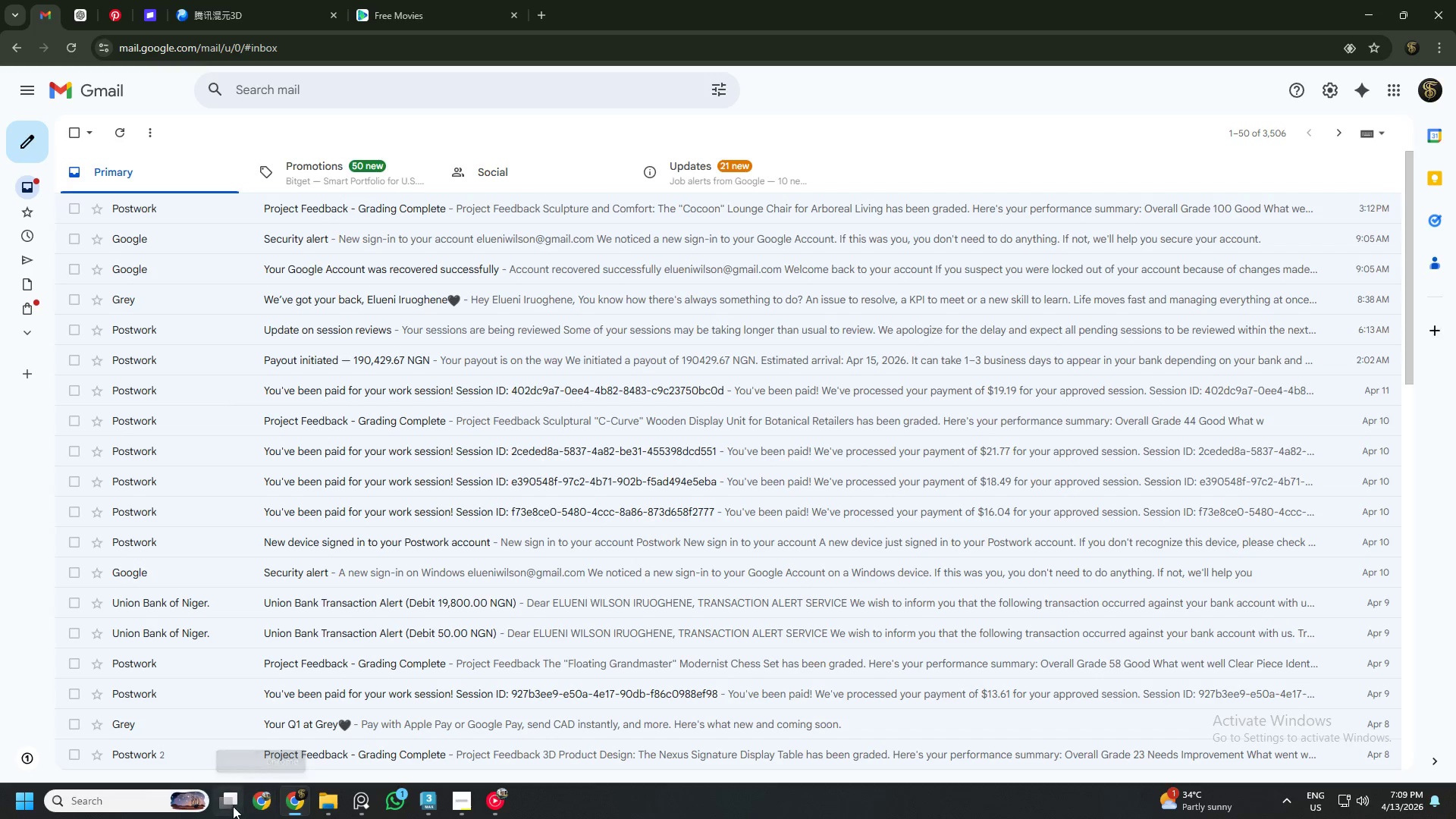 
left_click([177, 702])
 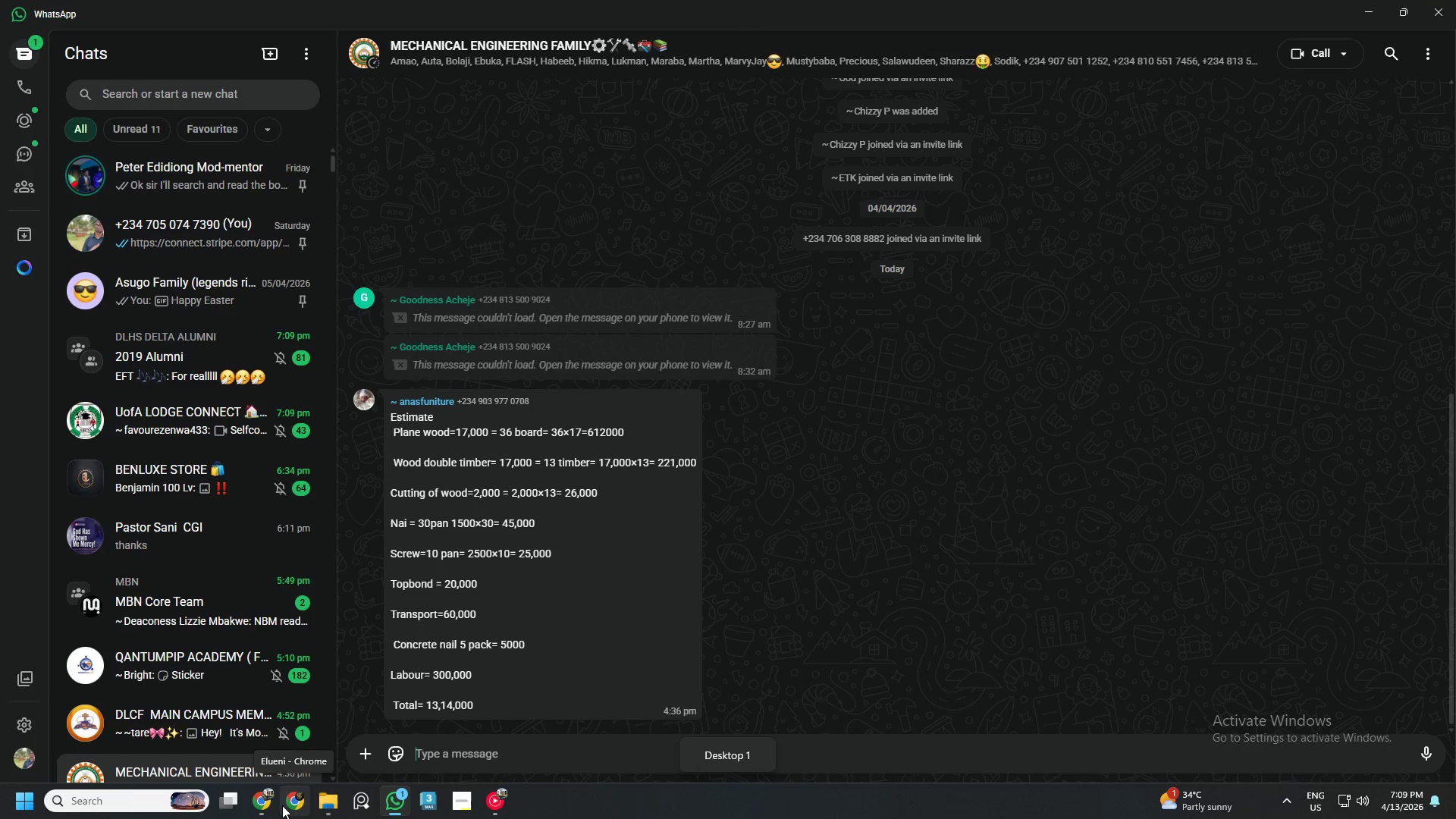 
left_click([259, 805])
 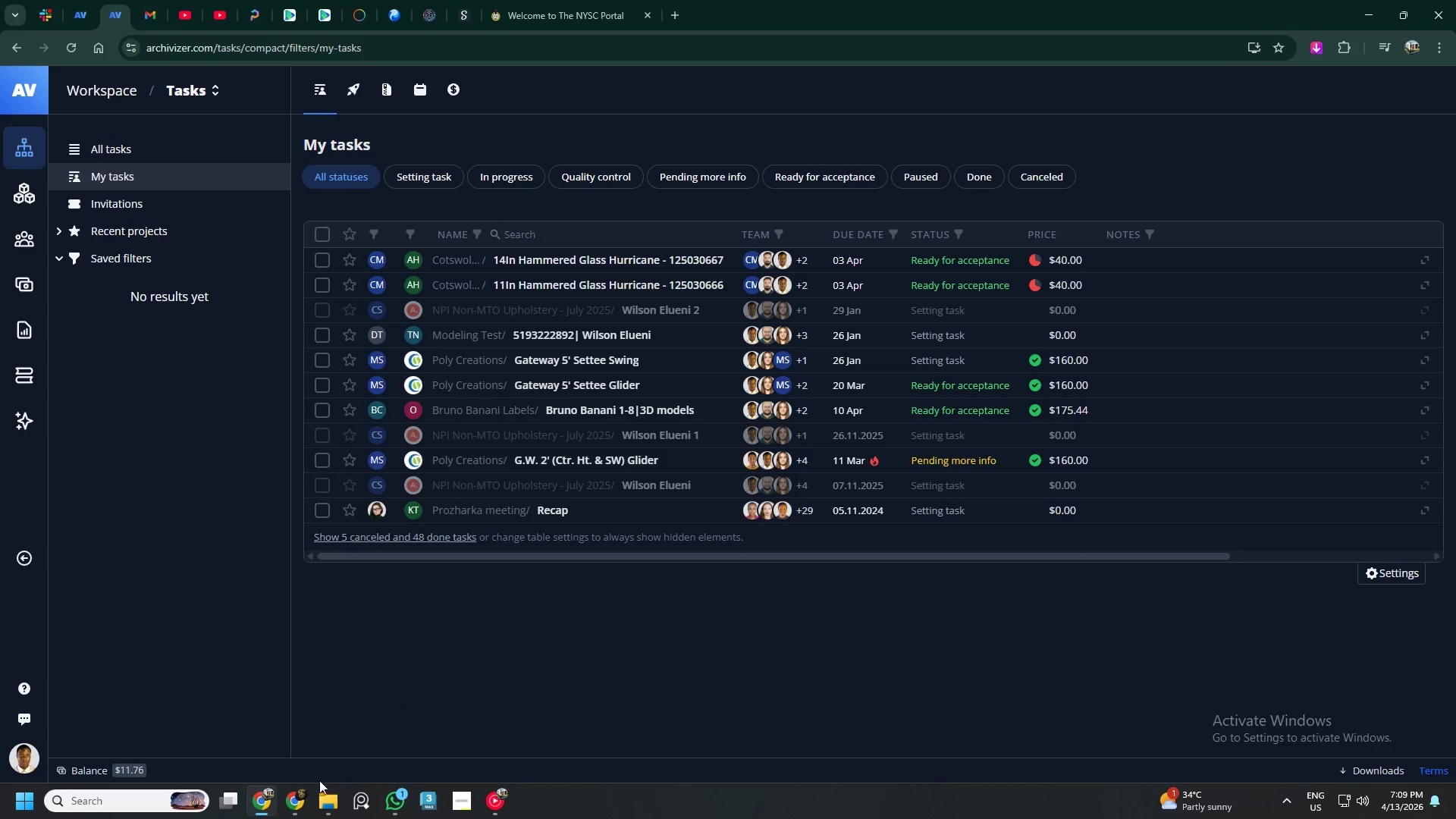 
left_click([306, 802])
 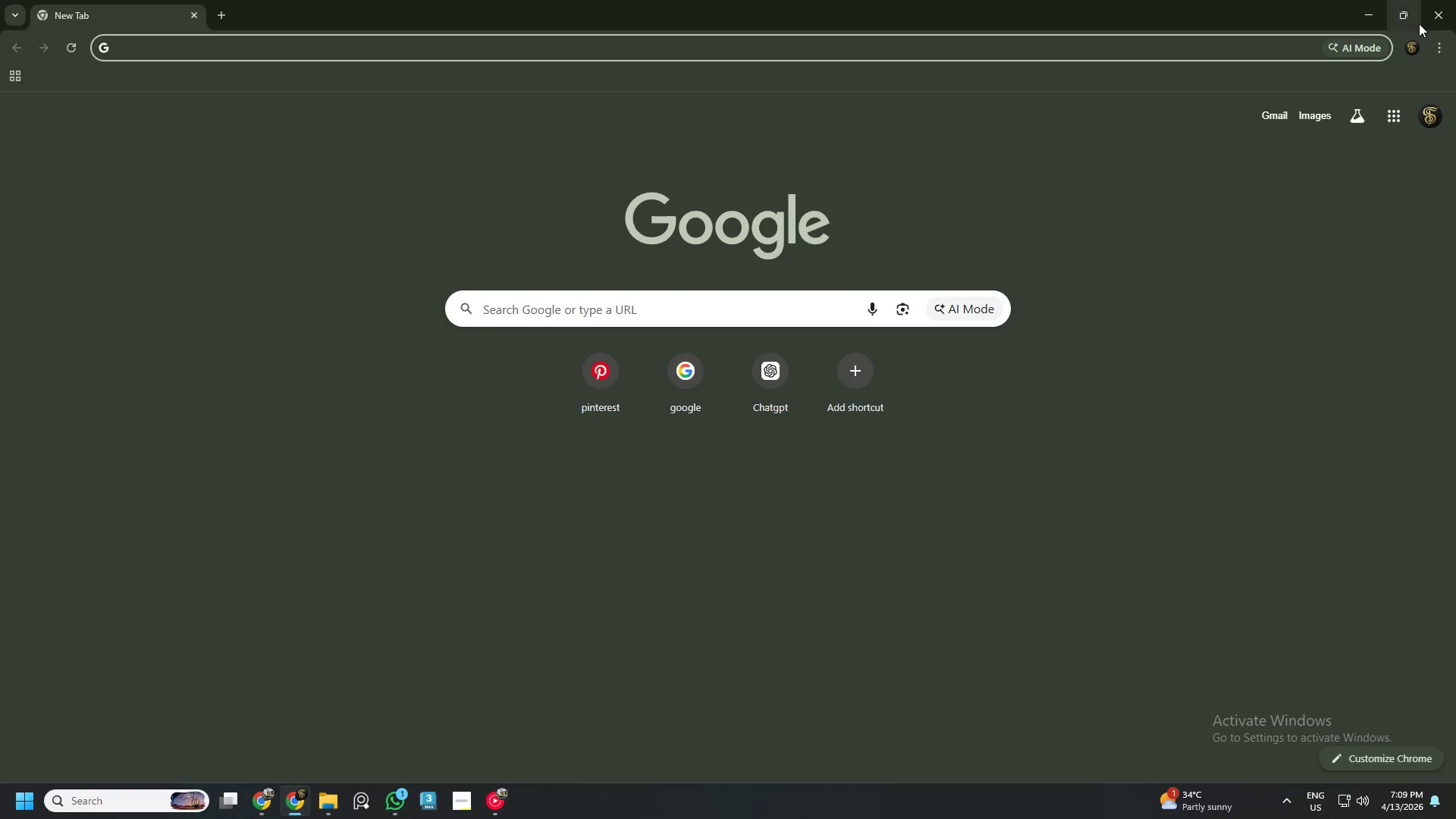 
left_click([1448, 9])
 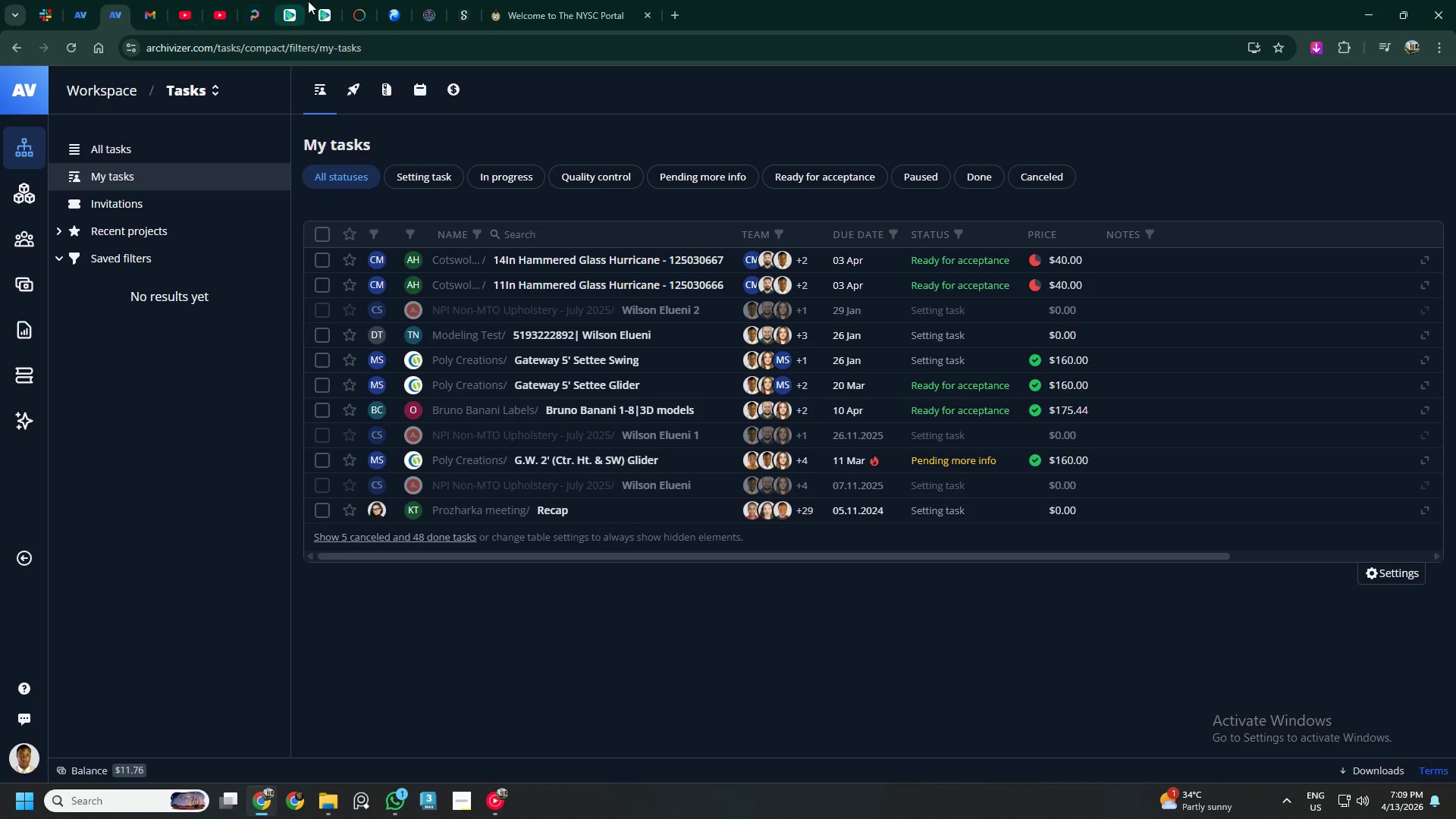 
left_click([393, 1])
 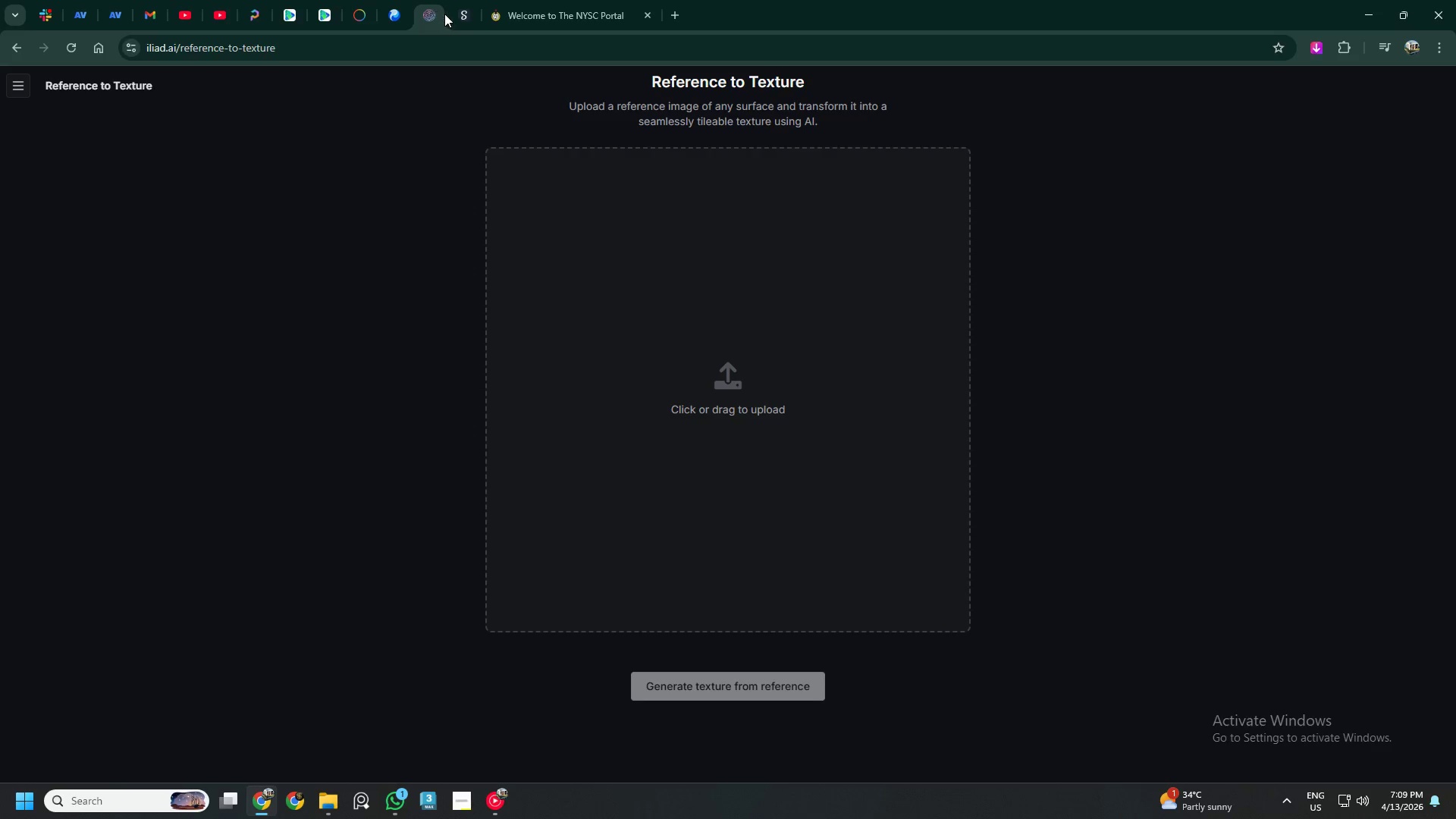 
left_click([462, 8])
 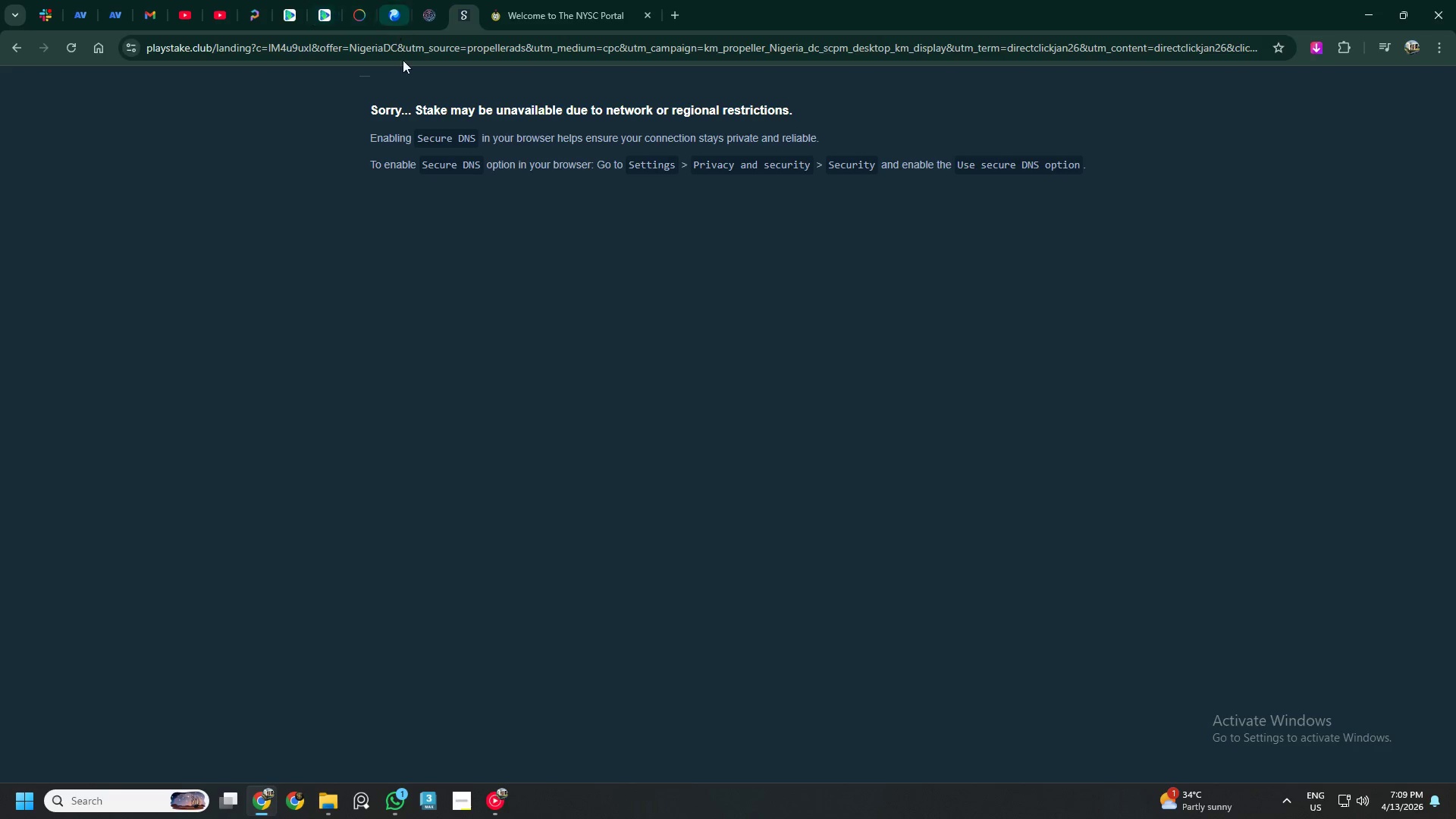 
left_click([21, 49])
 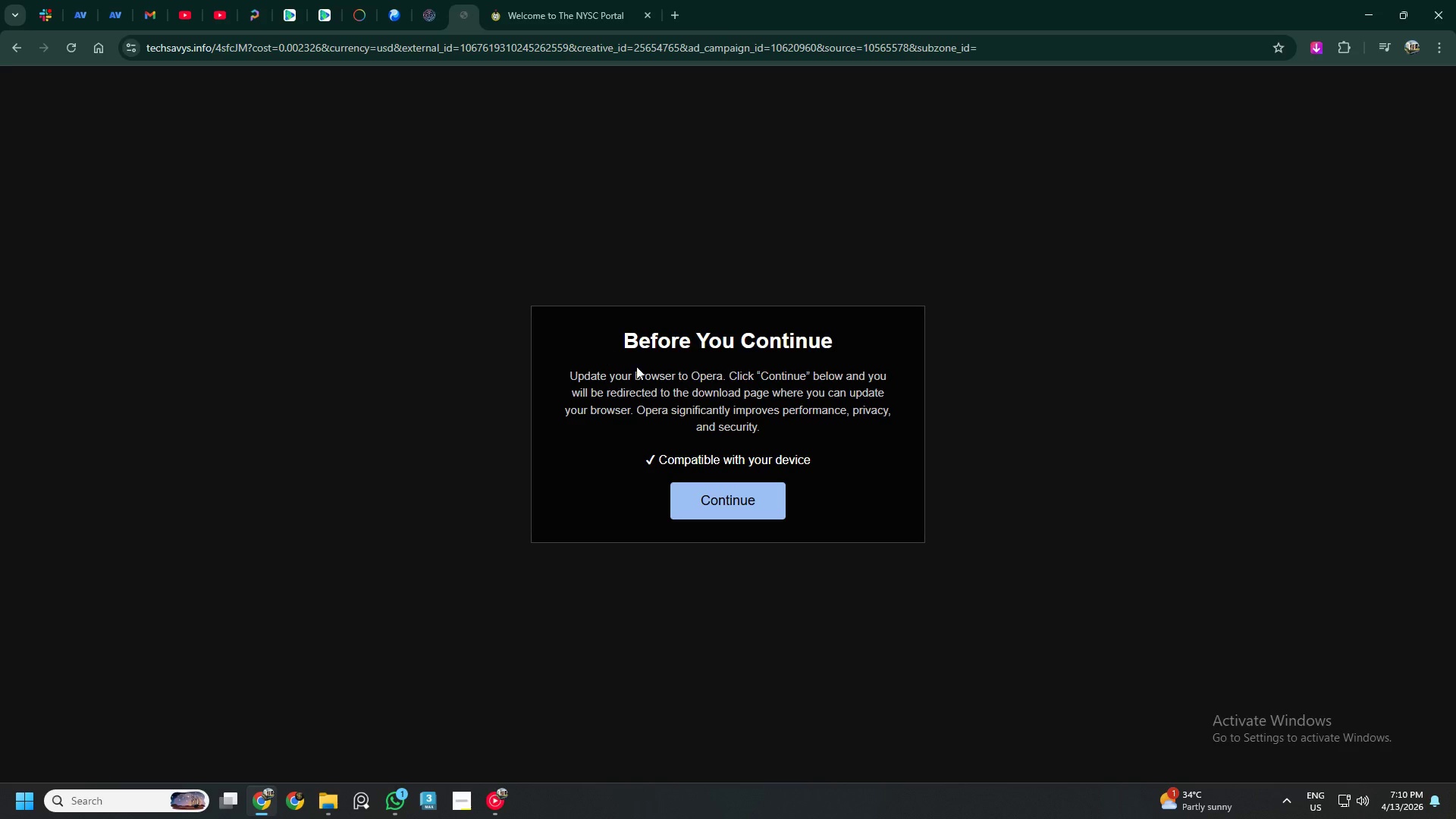 
left_click([12, 43])
 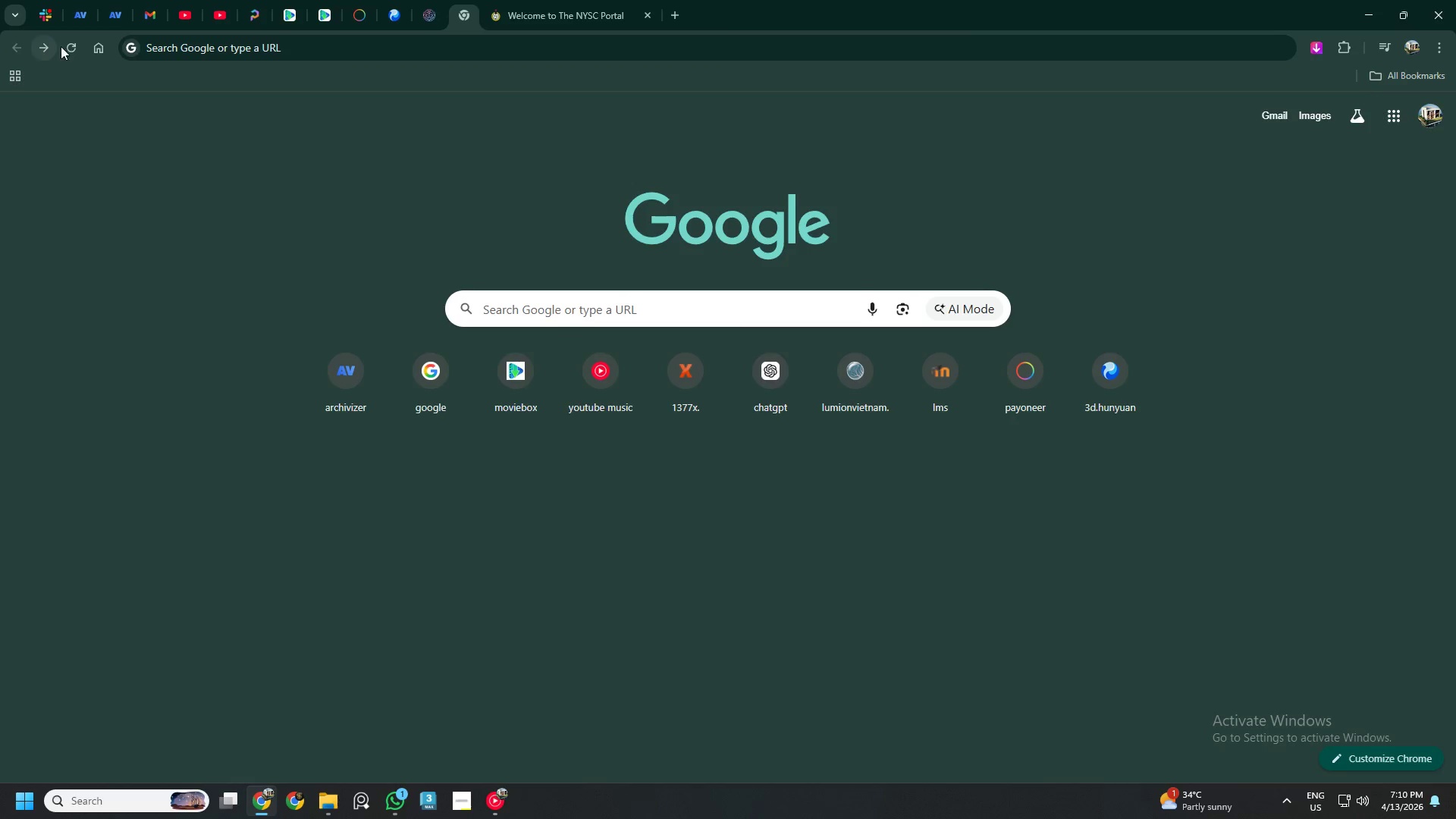 
left_click([51, 47])
 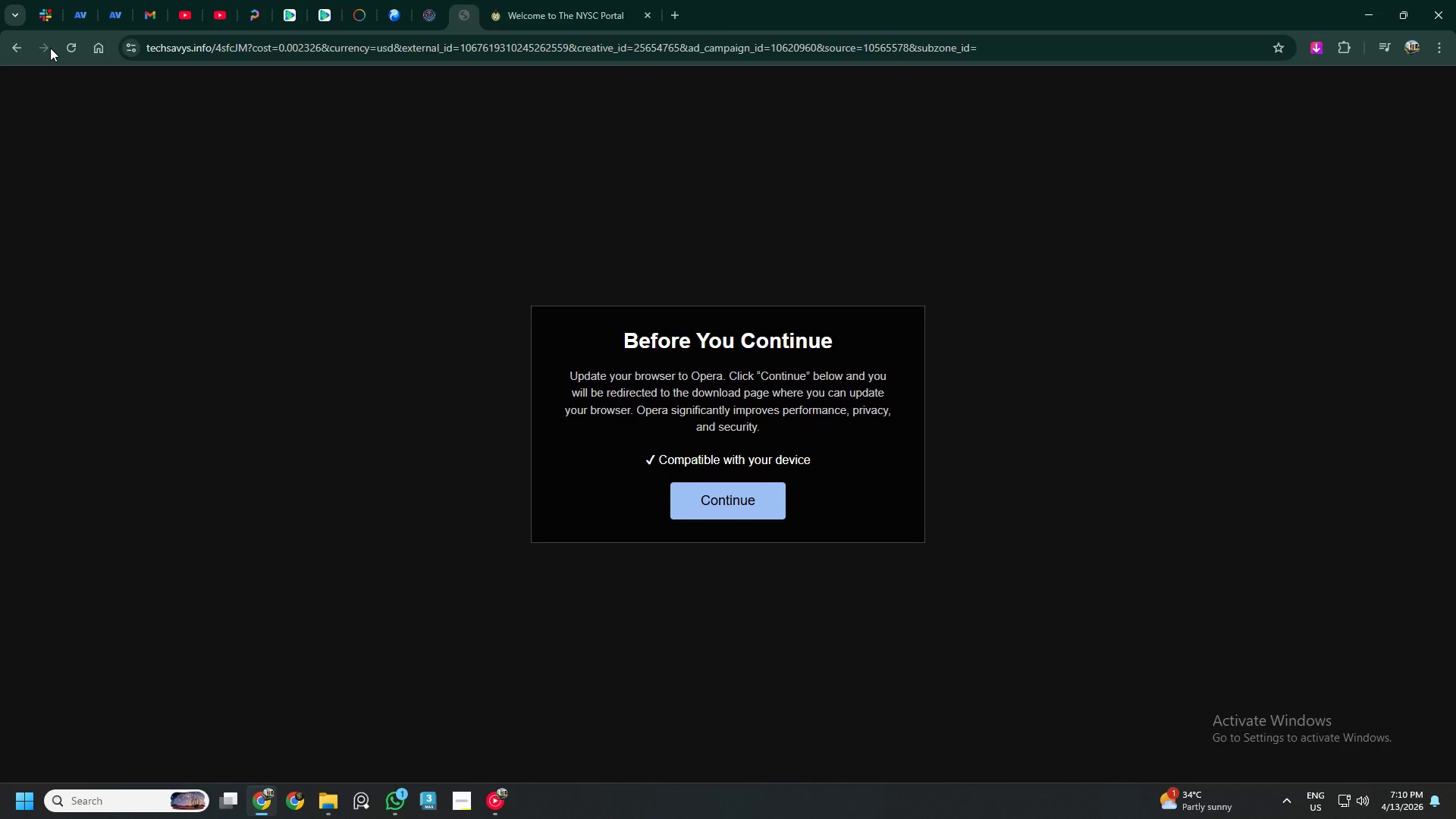 
left_click([11, 50])
 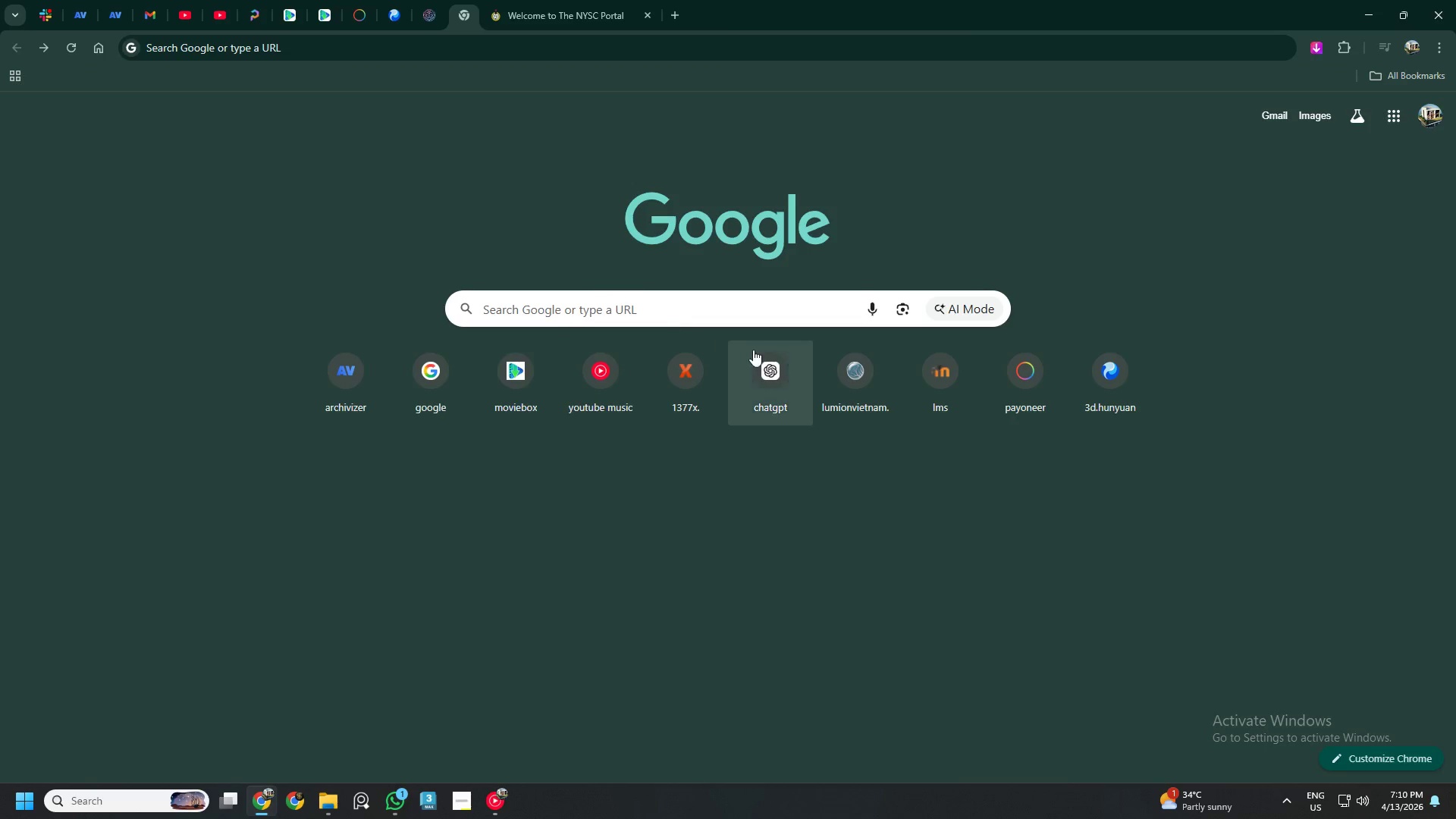 
left_click([857, 403])
 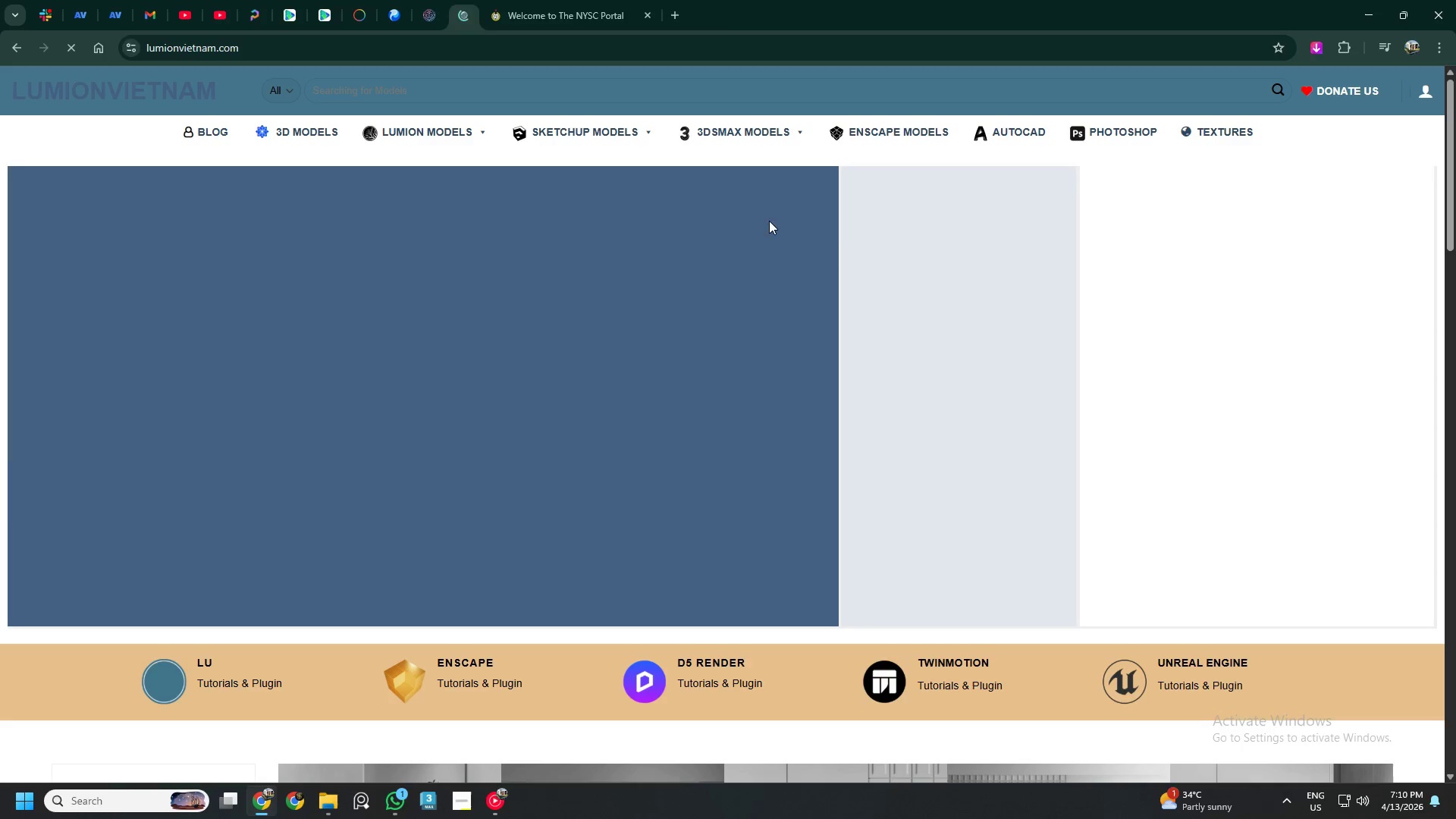 
left_click([737, 127])
 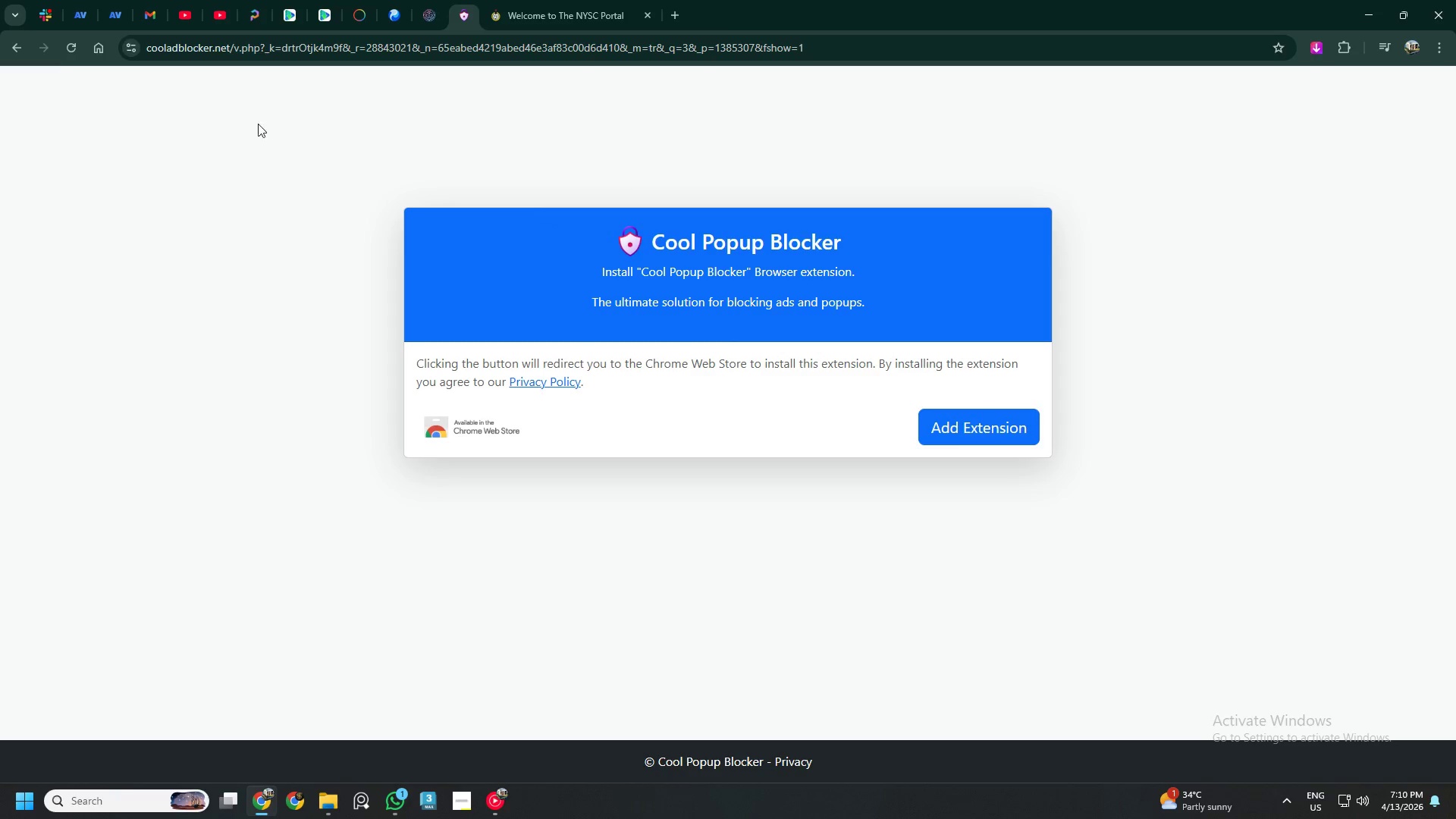 
wait(5.28)
 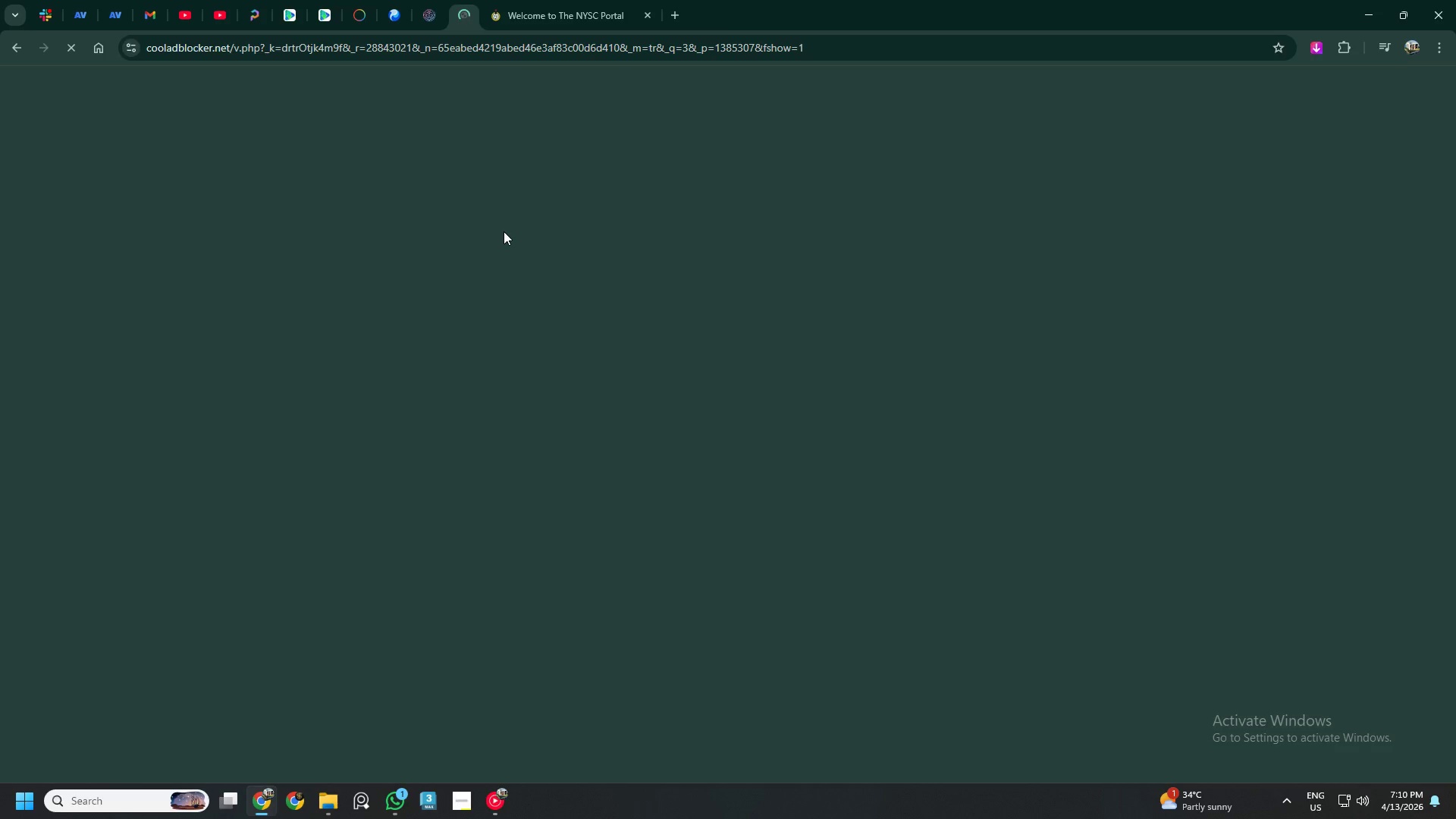 
left_click([20, 52])
 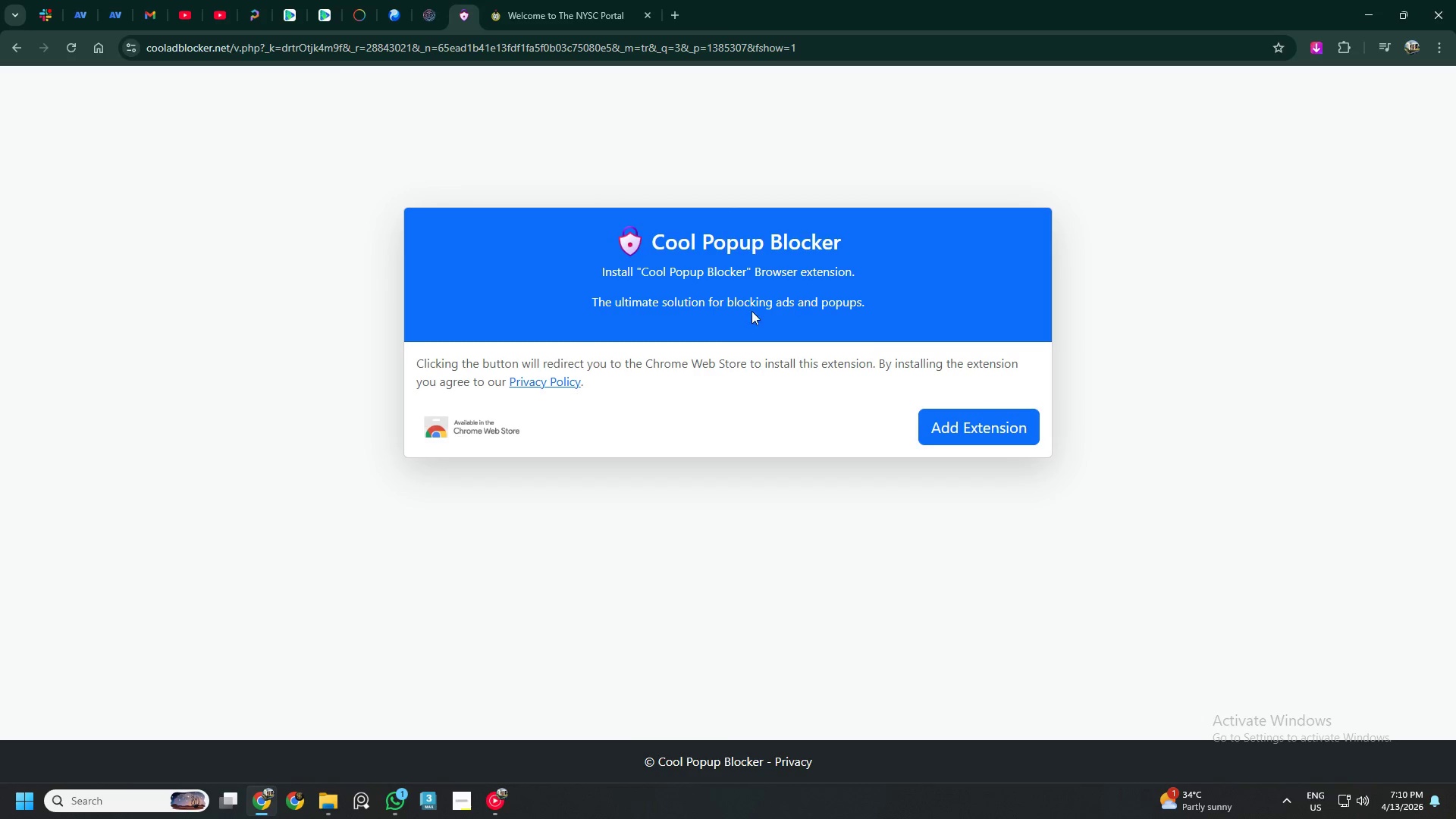 
wait(9.08)
 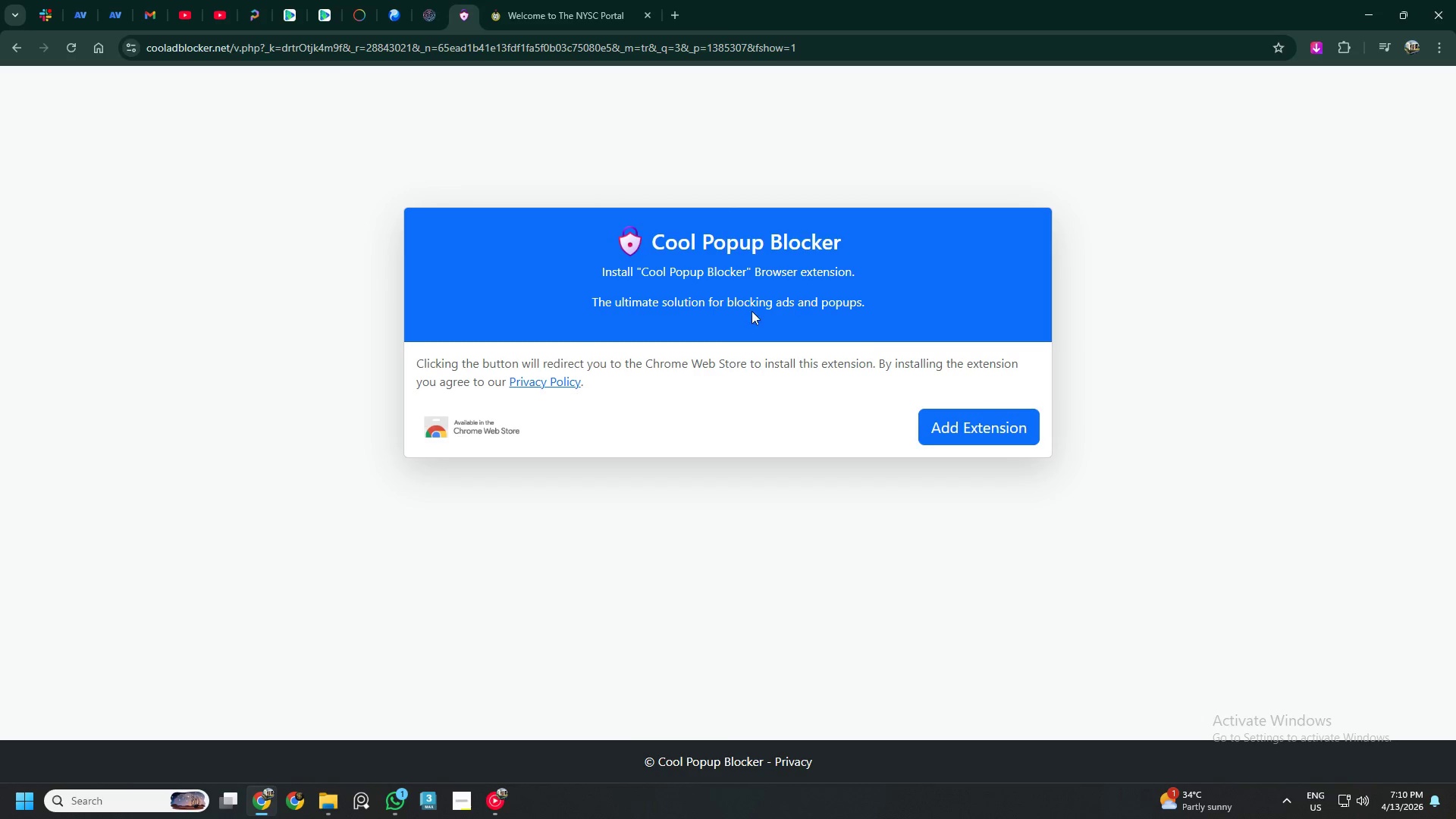 
left_click([13, 49])
 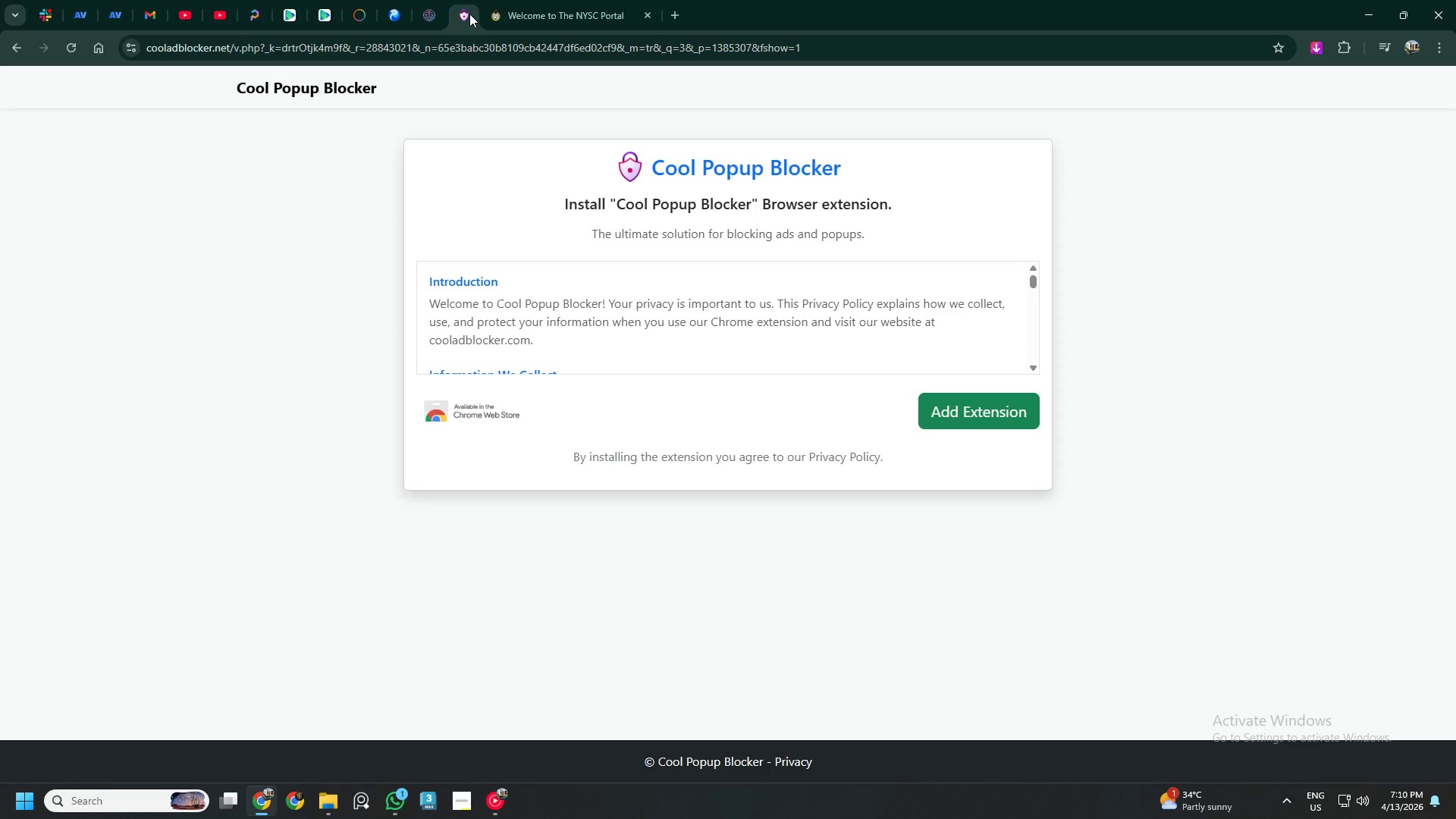 
wait(10.33)
 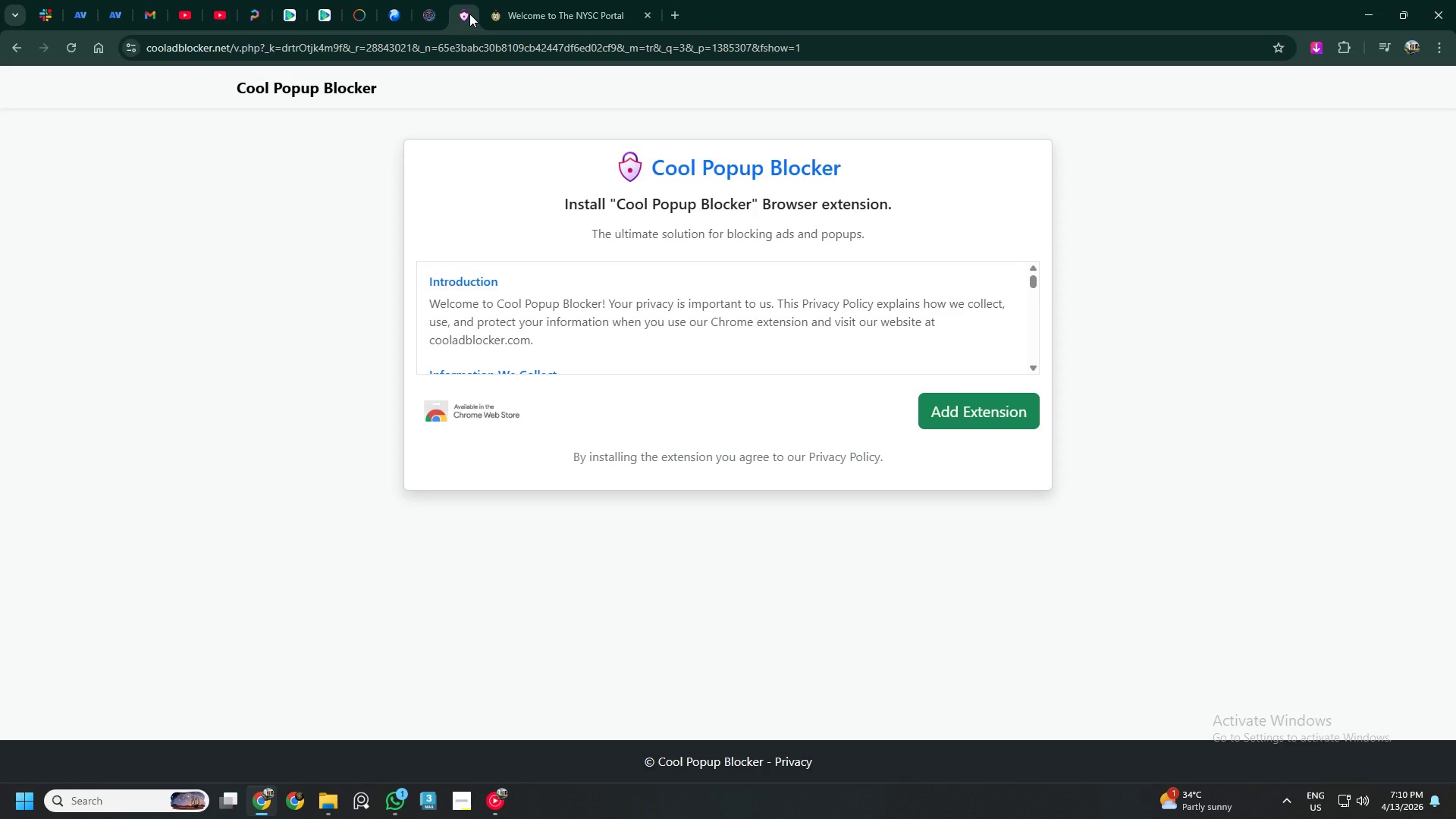 
left_click_drag(start_coordinate=[1034, 284], to_coordinate=[1051, 382])
 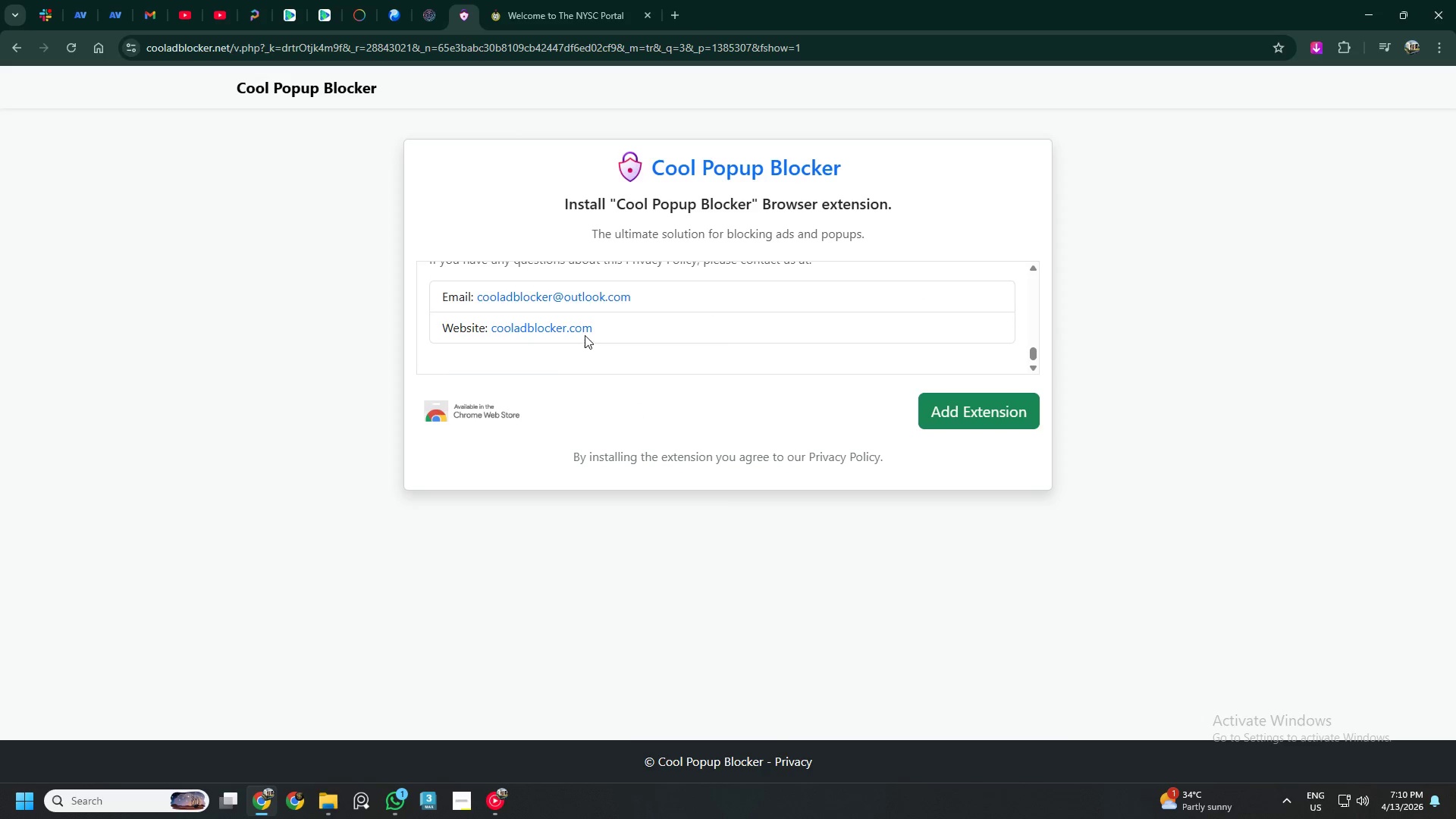 
scroll: coordinate [585, 335], scroll_direction: up, amount: 2.0
 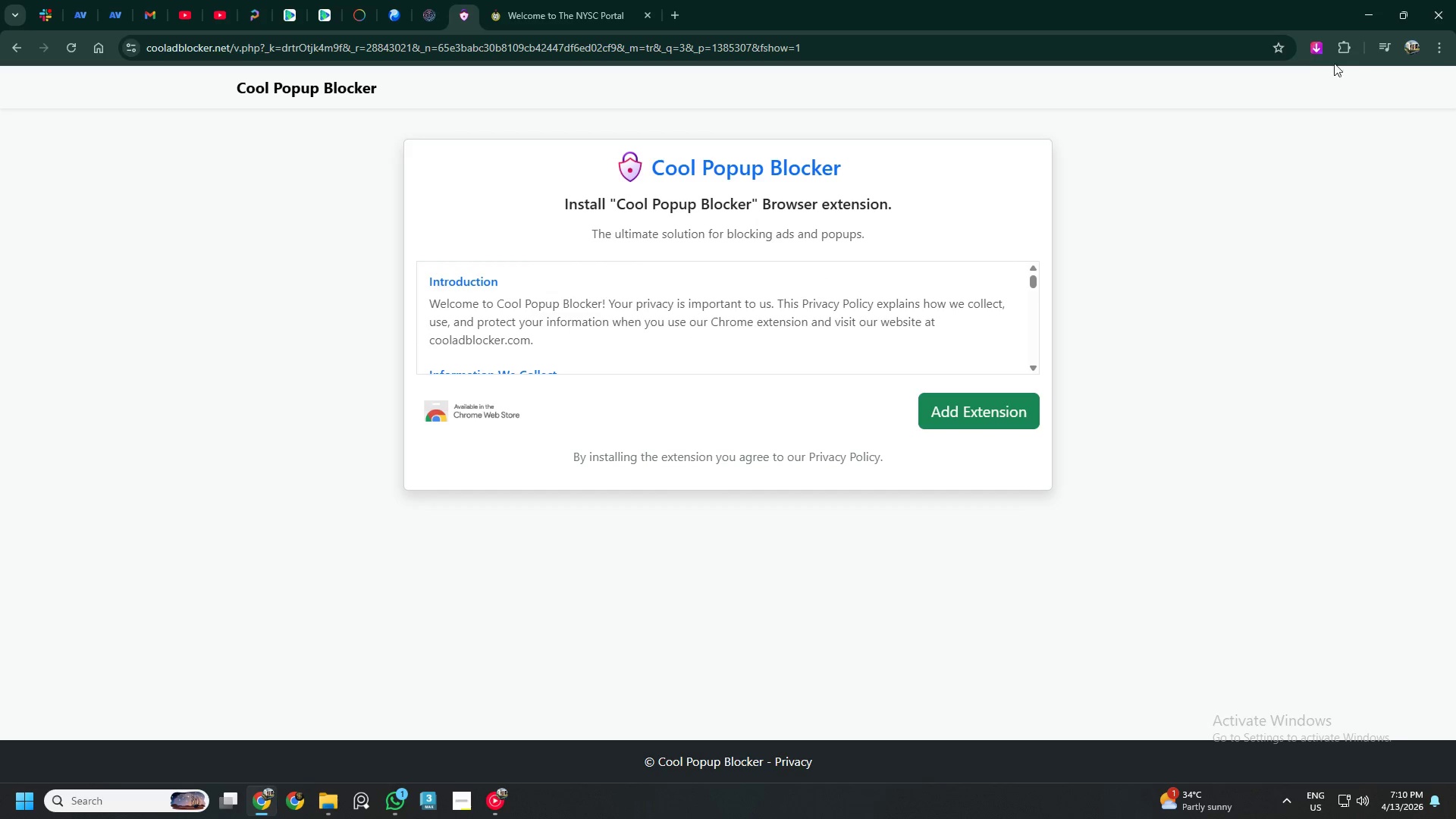 
scroll: coordinate [475, 325], scroll_direction: down, amount: 11.0
 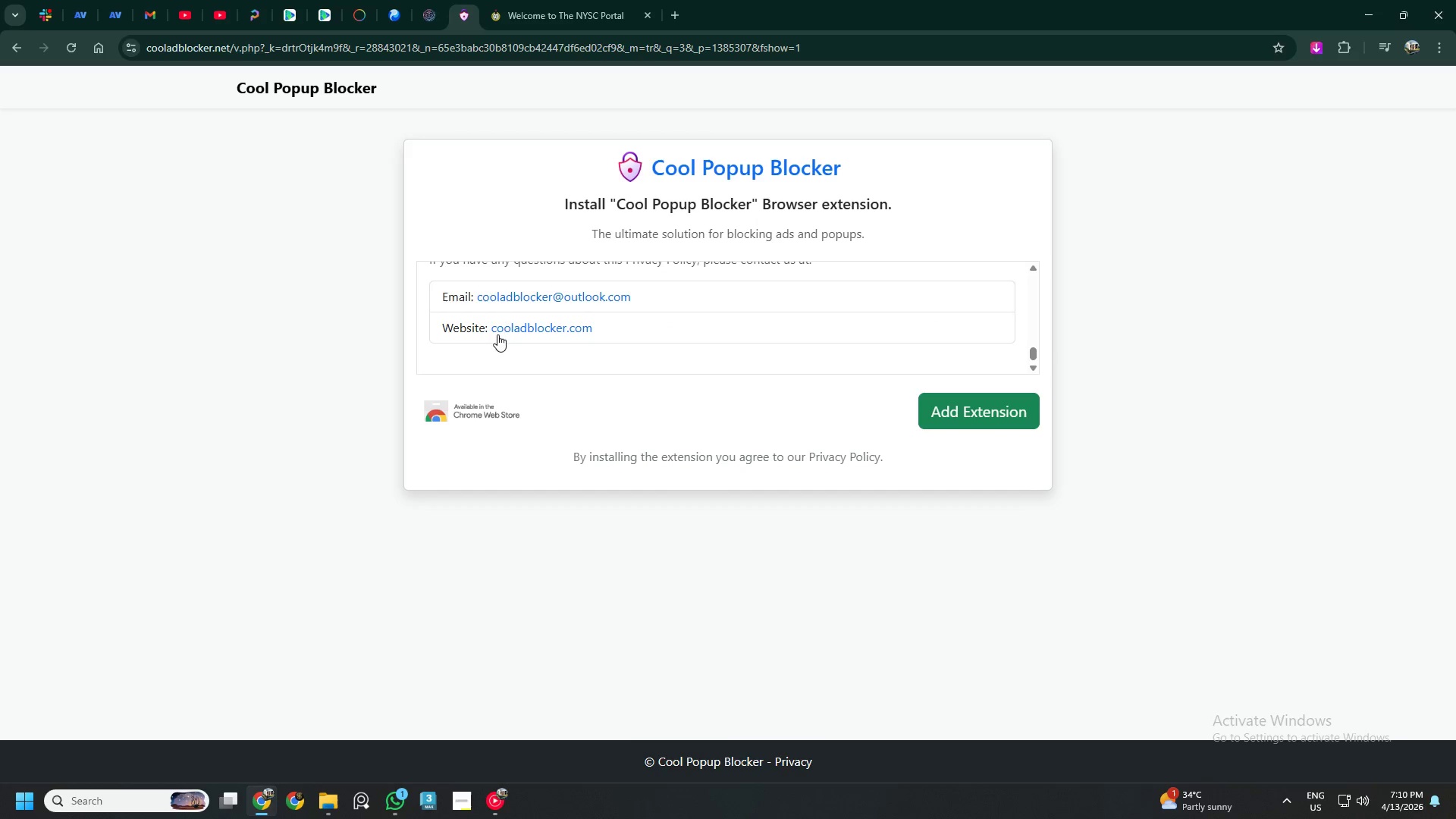 
scroll: coordinate [576, 343], scroll_direction: up, amount: 15.0
 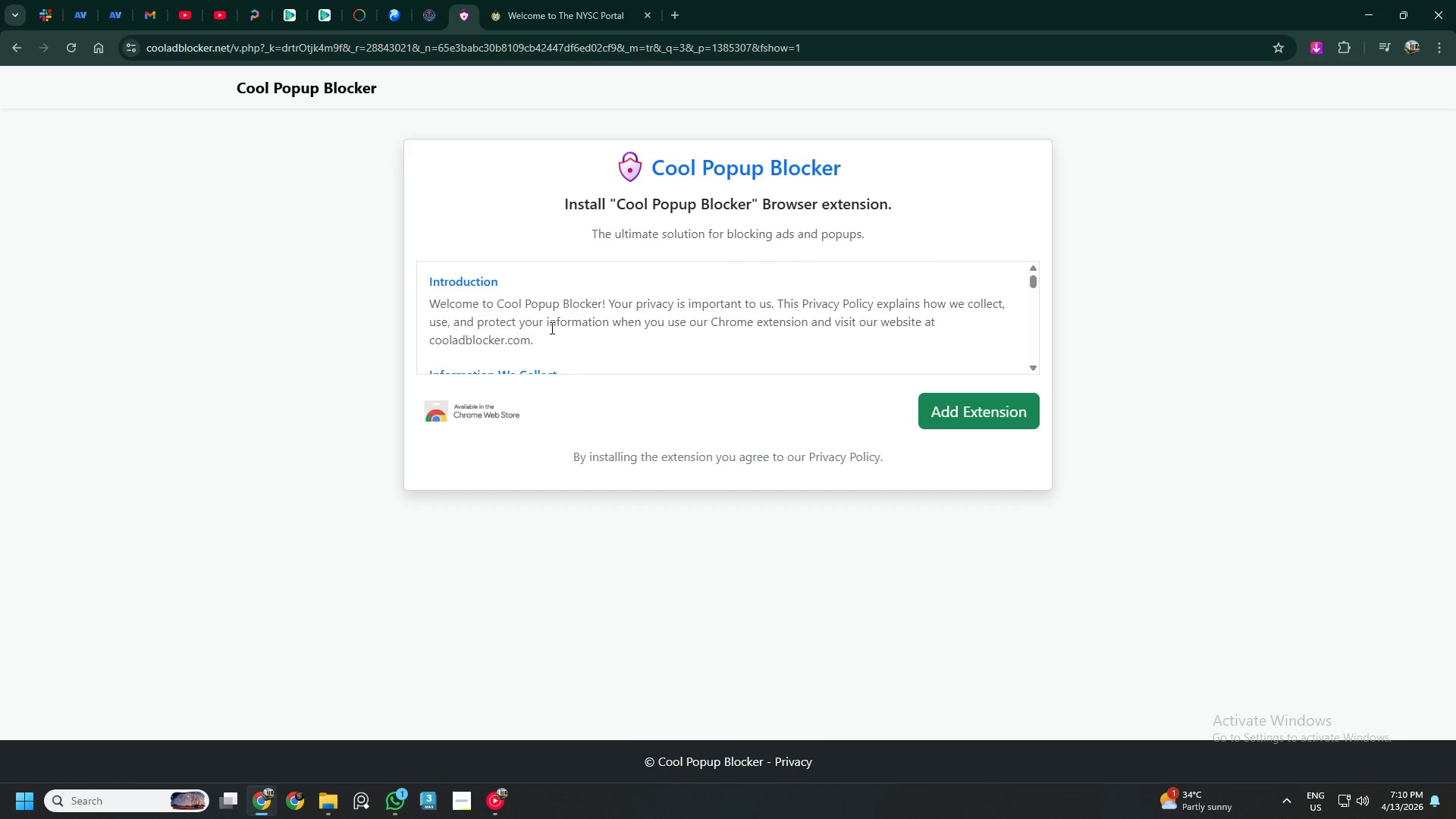 
scroll: coordinate [550, 328], scroll_direction: down, amount: 2.0
 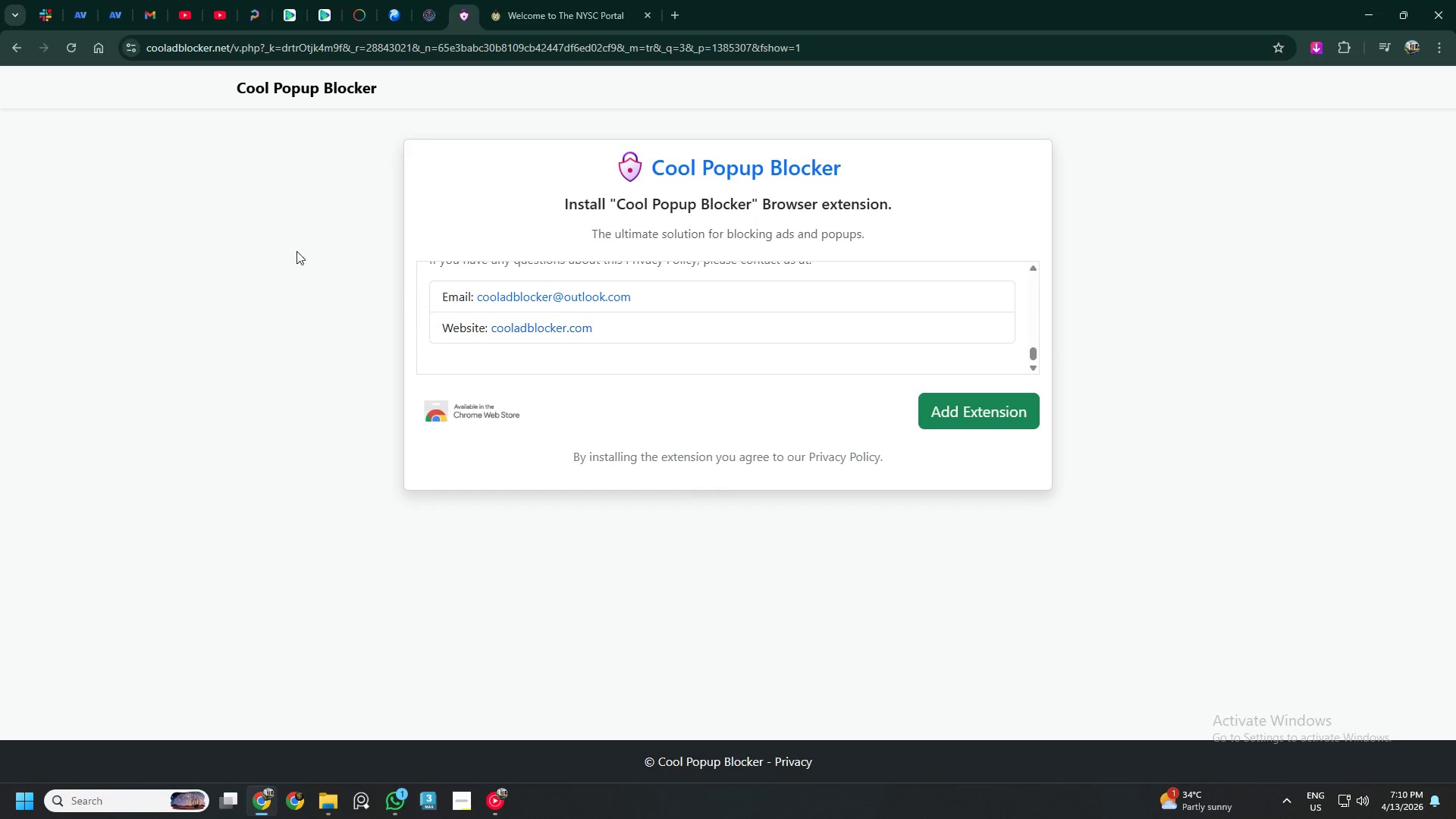 
left_click([9, 49])
 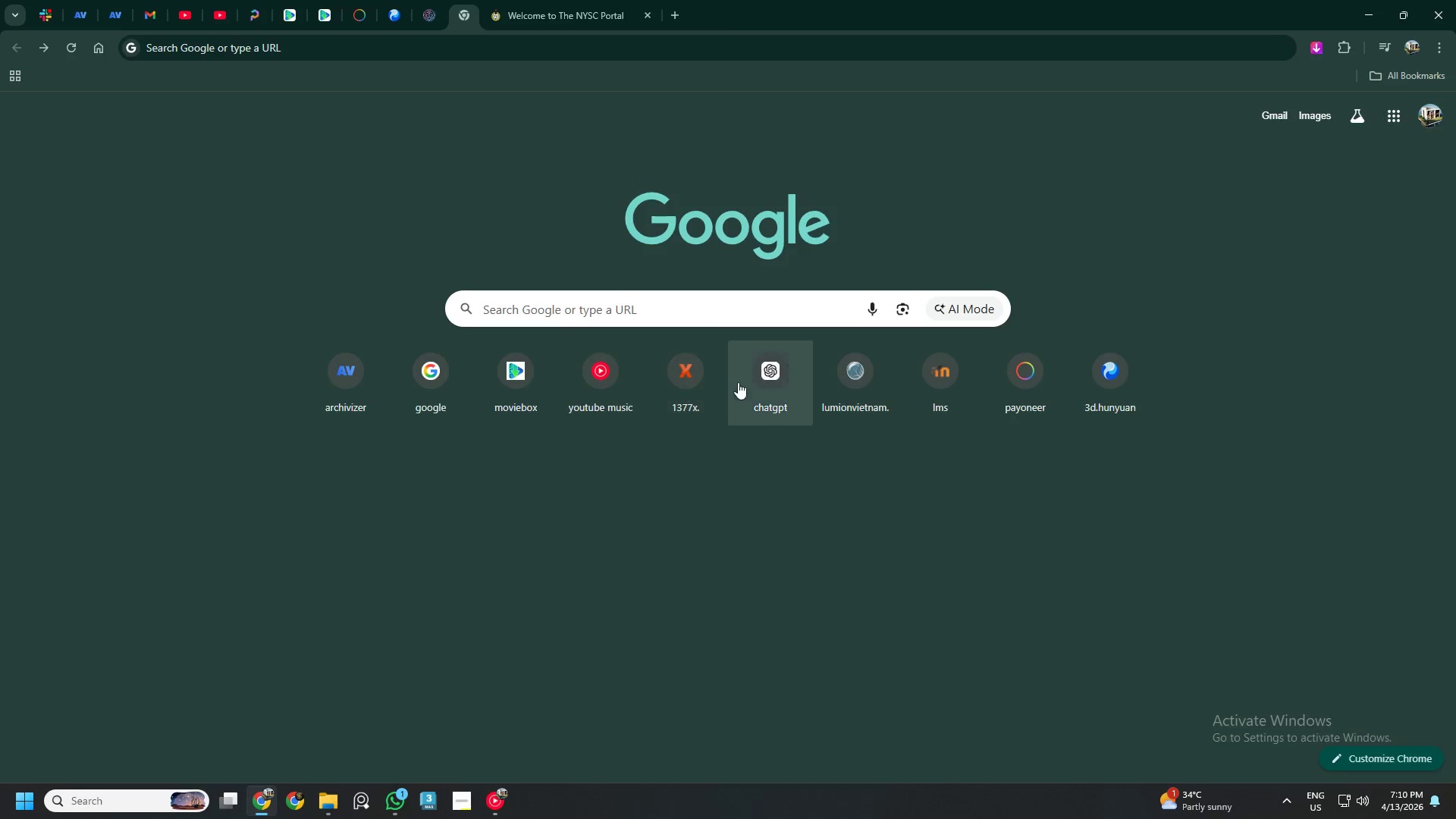 
right_click([839, 385])
 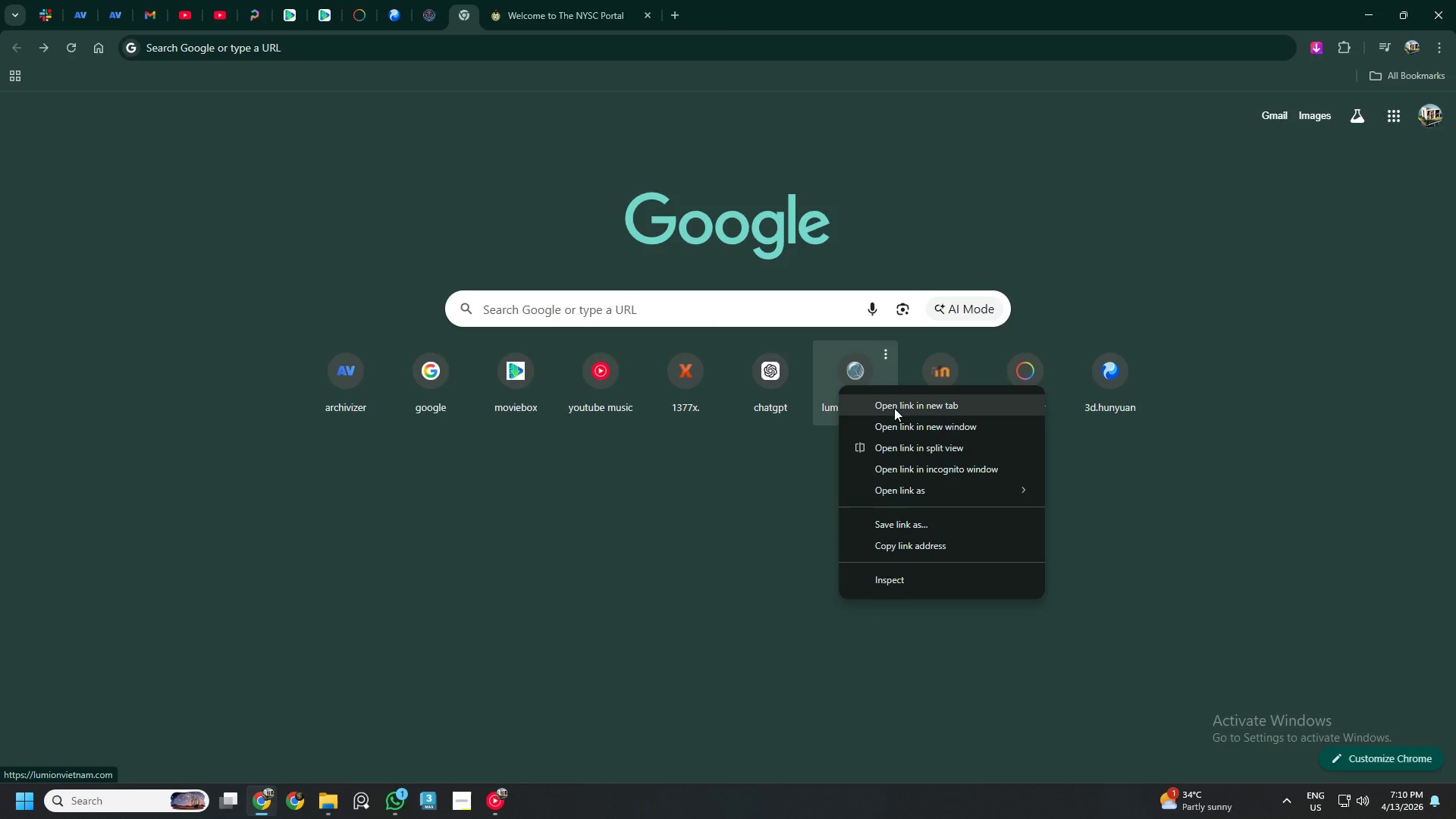 
left_click([898, 410])
 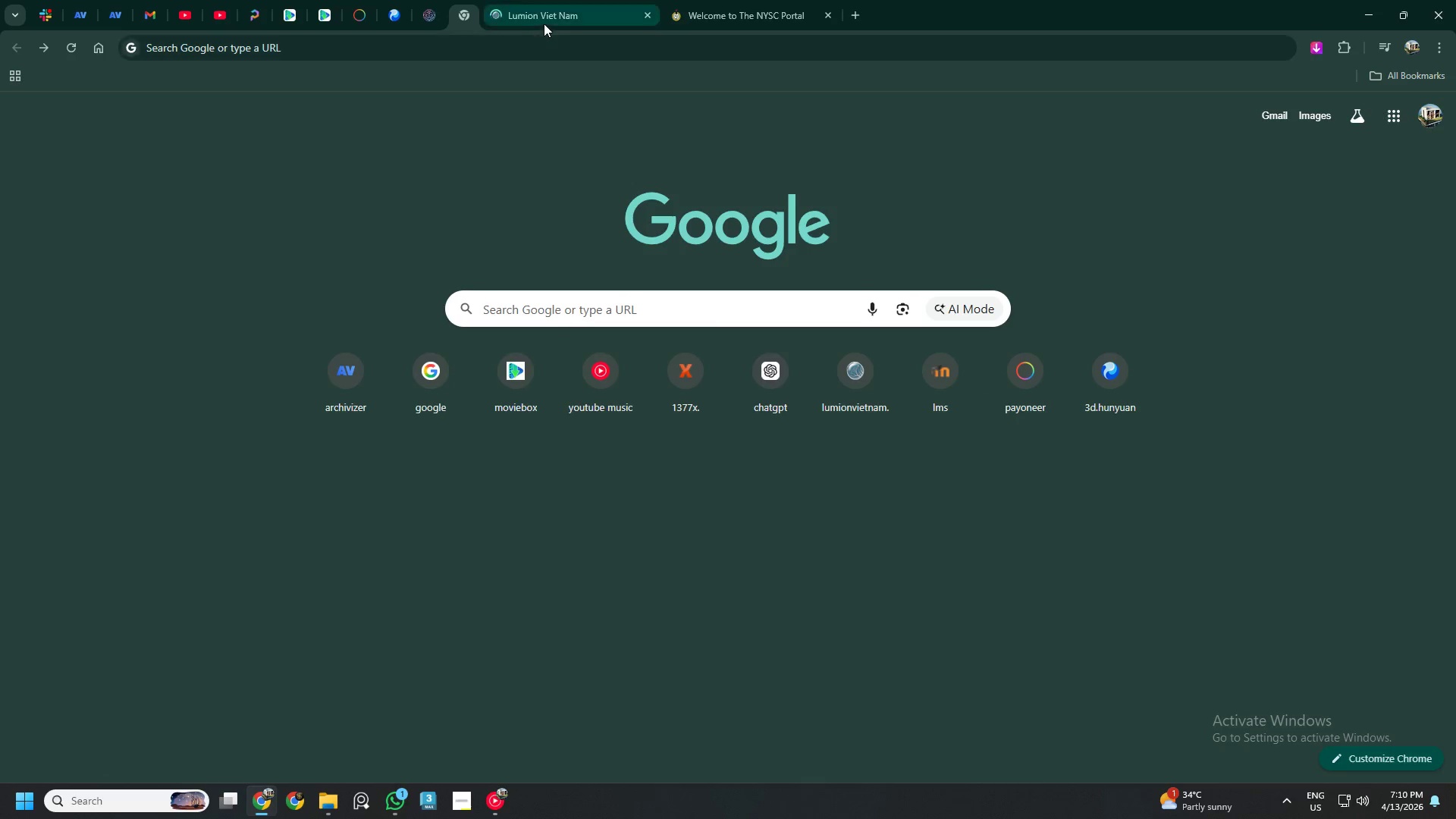 
left_click([545, 20])
 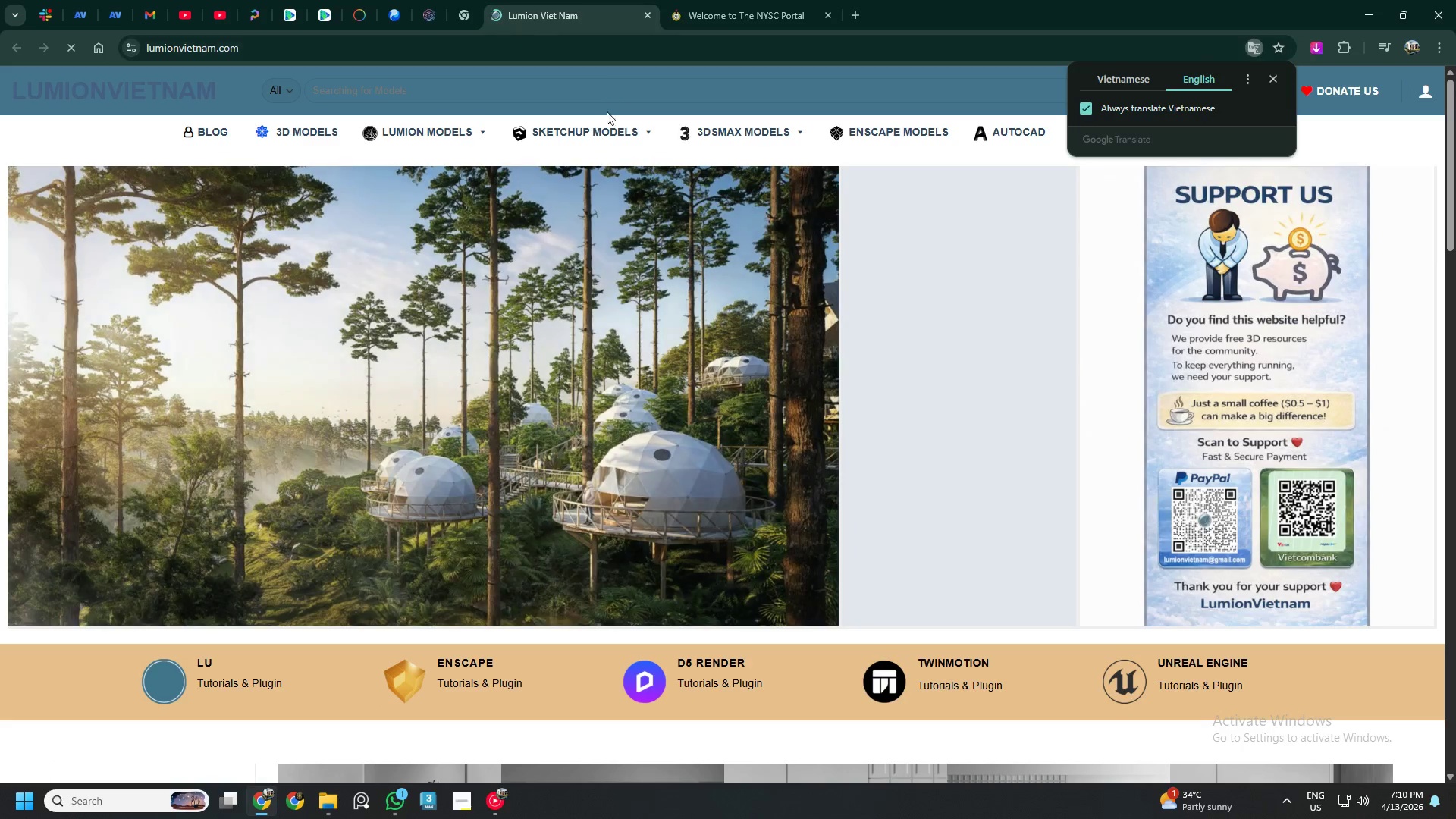 
left_click([595, 127])
 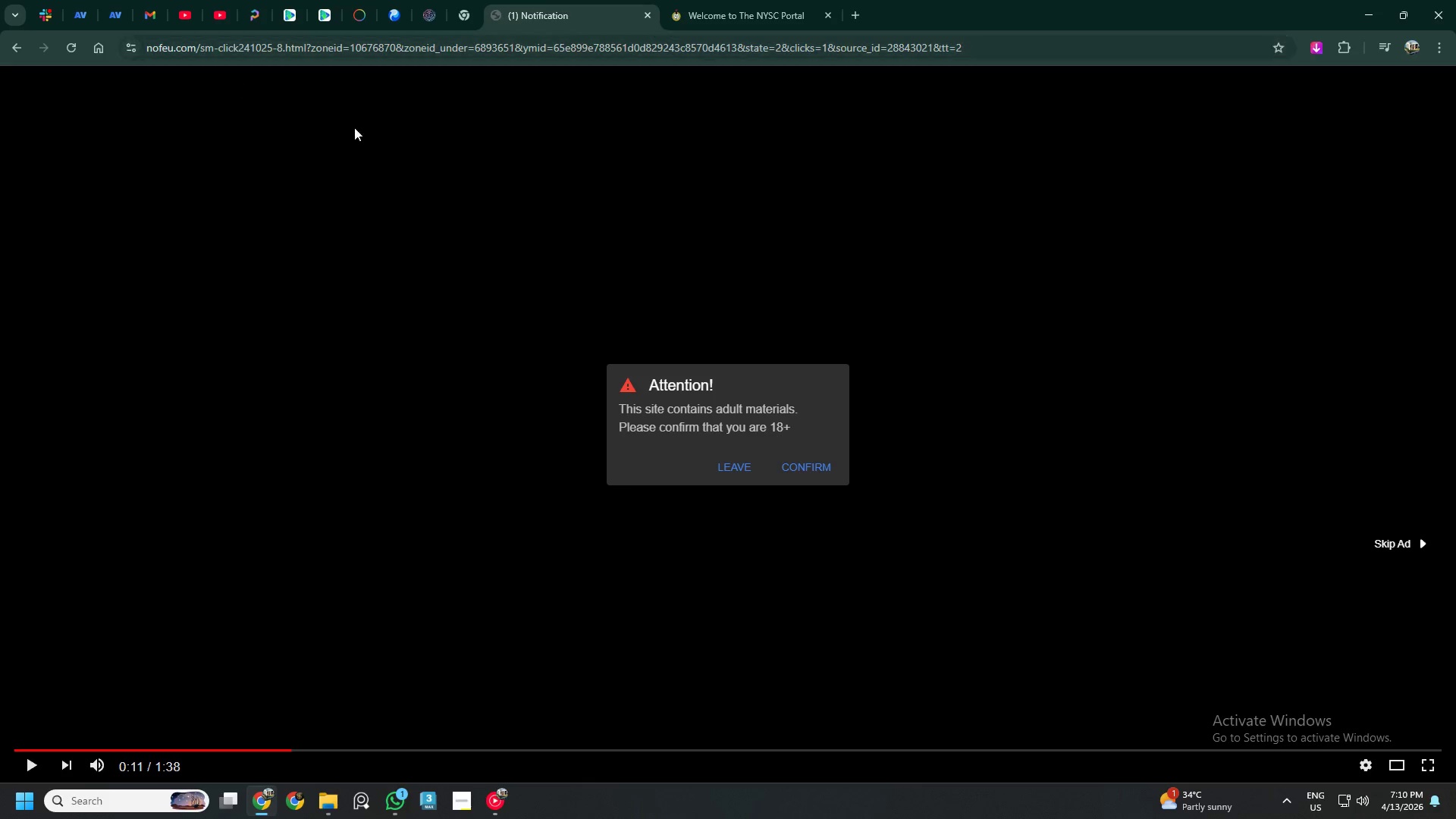 
left_click([742, 472])
 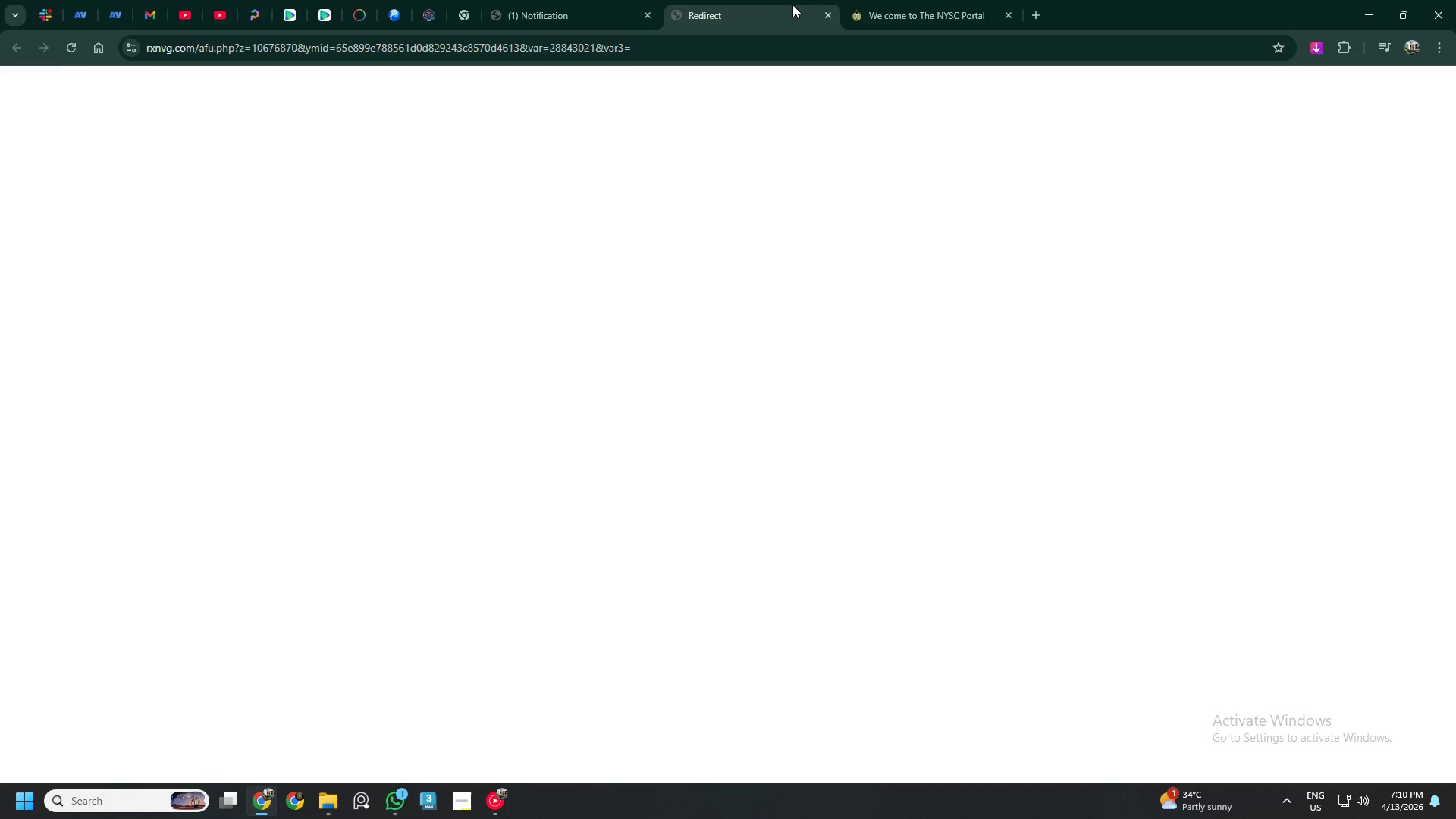 
left_click([824, 14])
 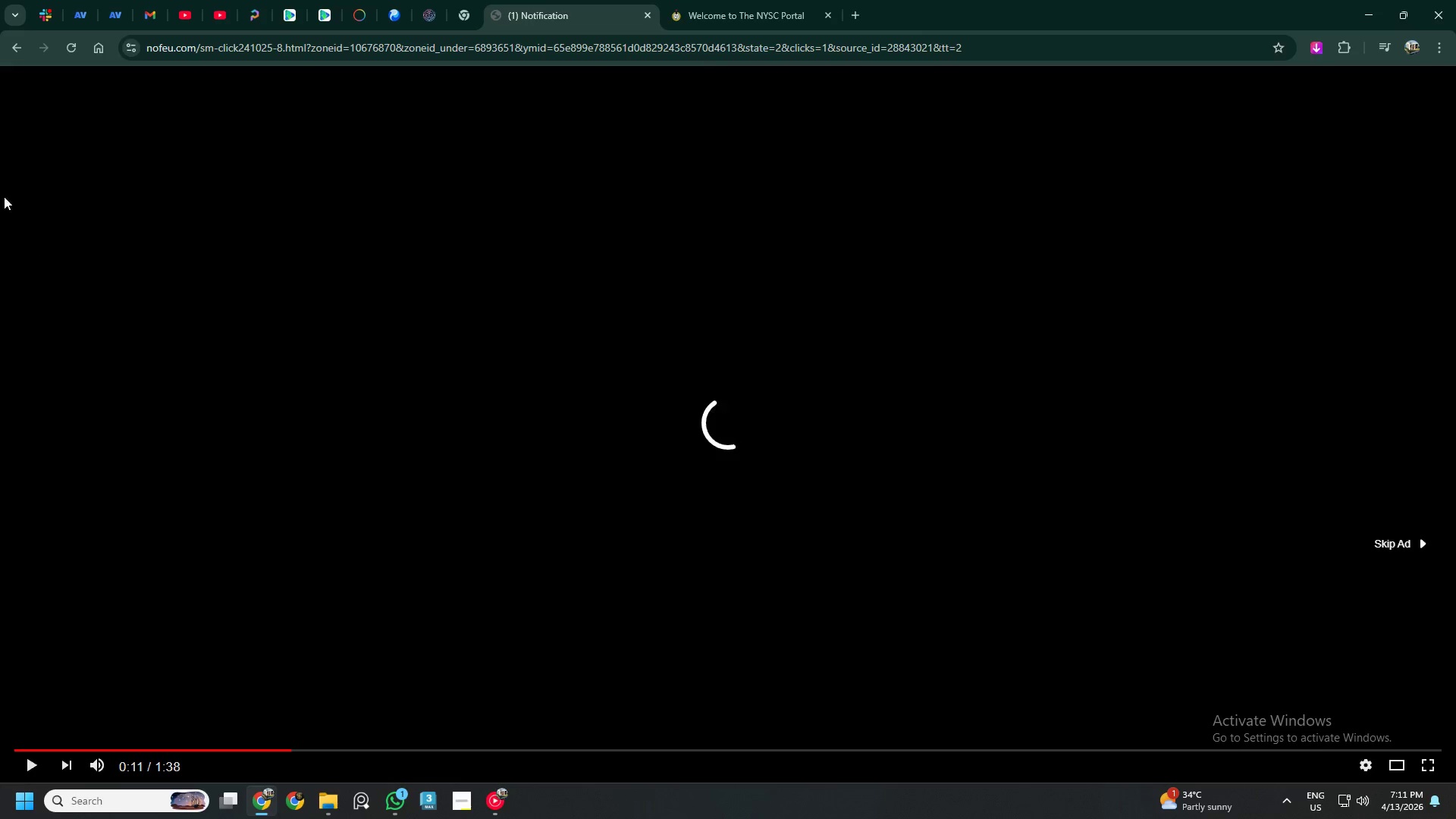 
left_click([20, 43])
 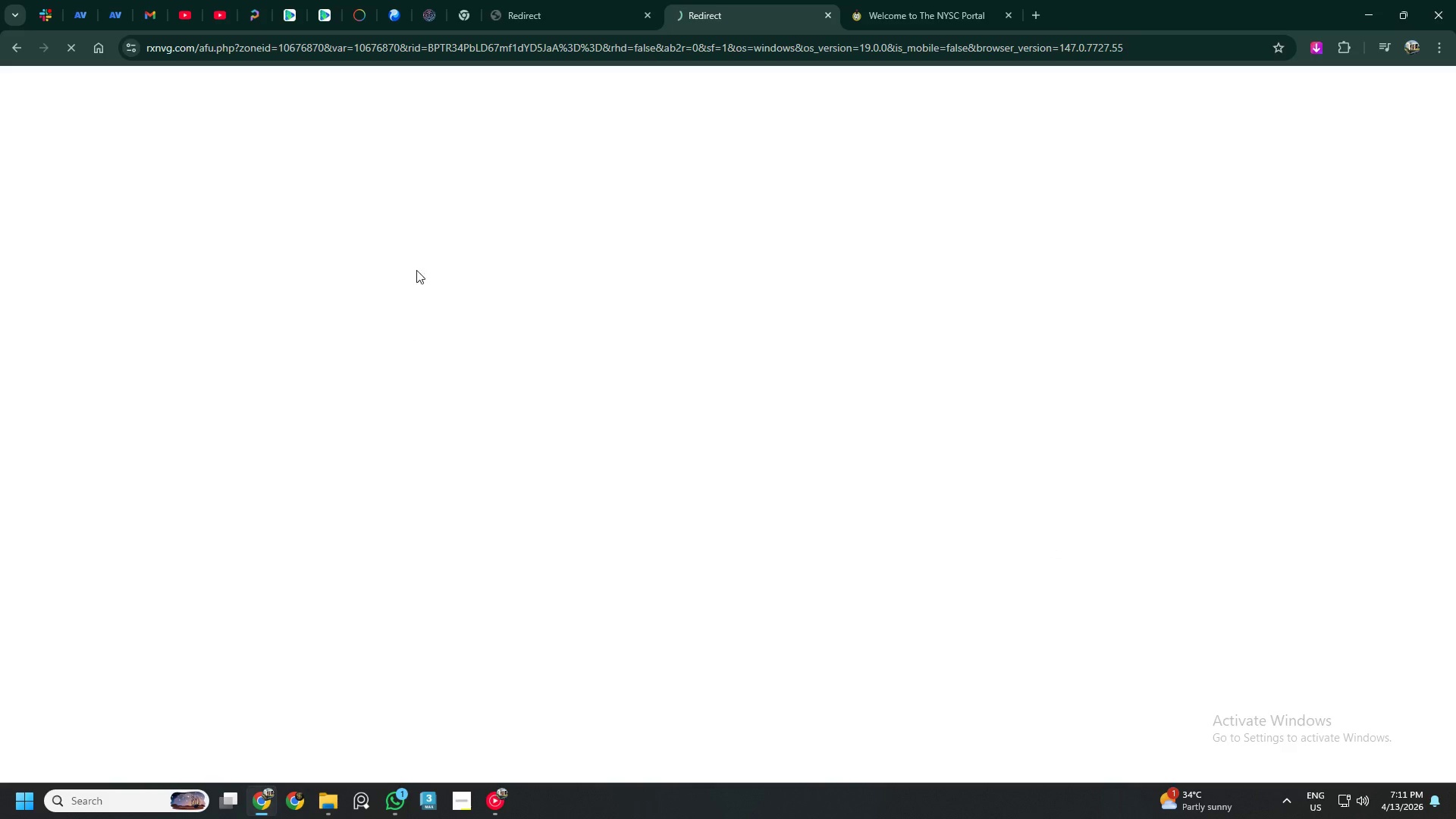 
left_click([828, 14])
 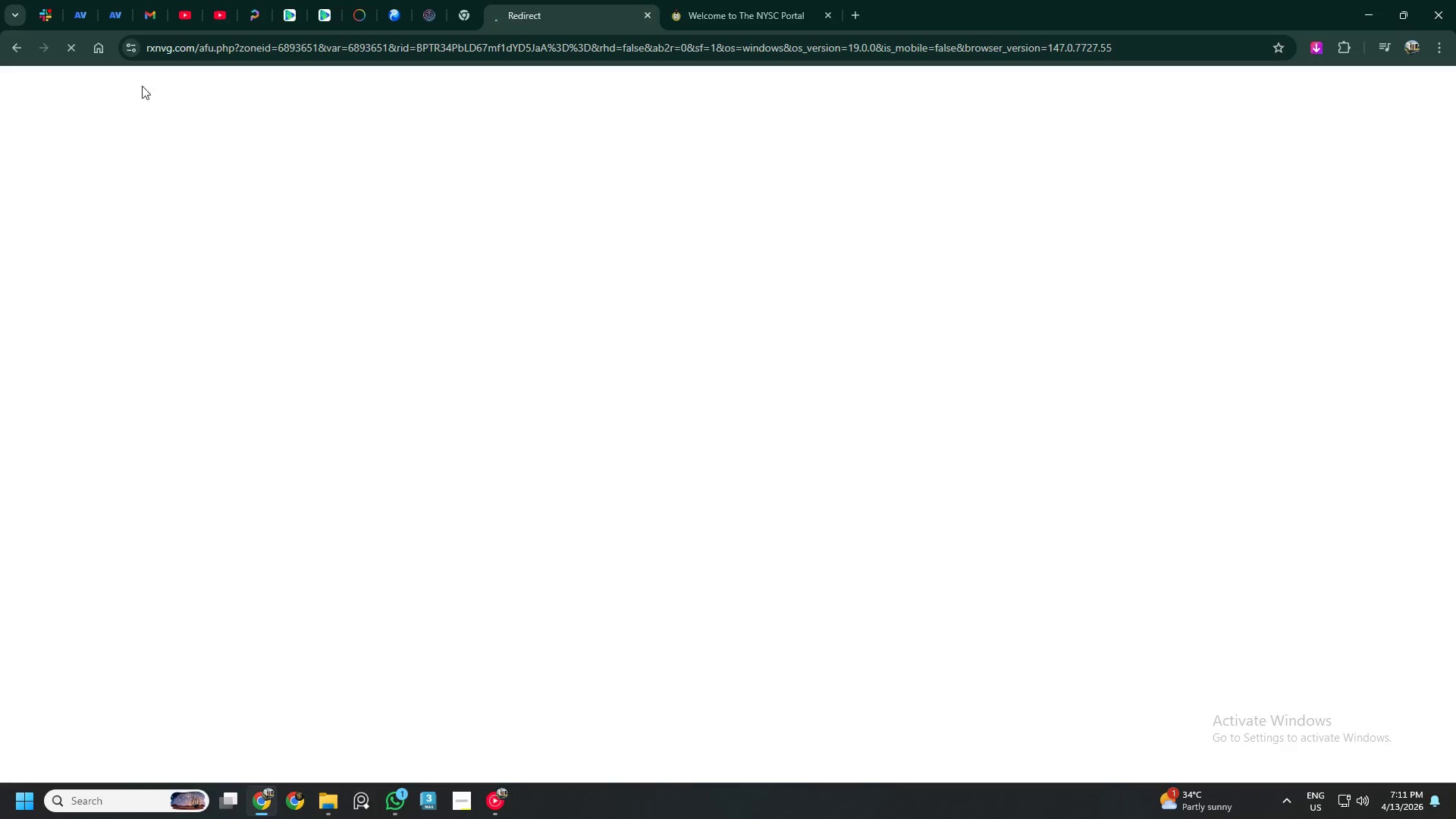 
left_click([10, 38])
 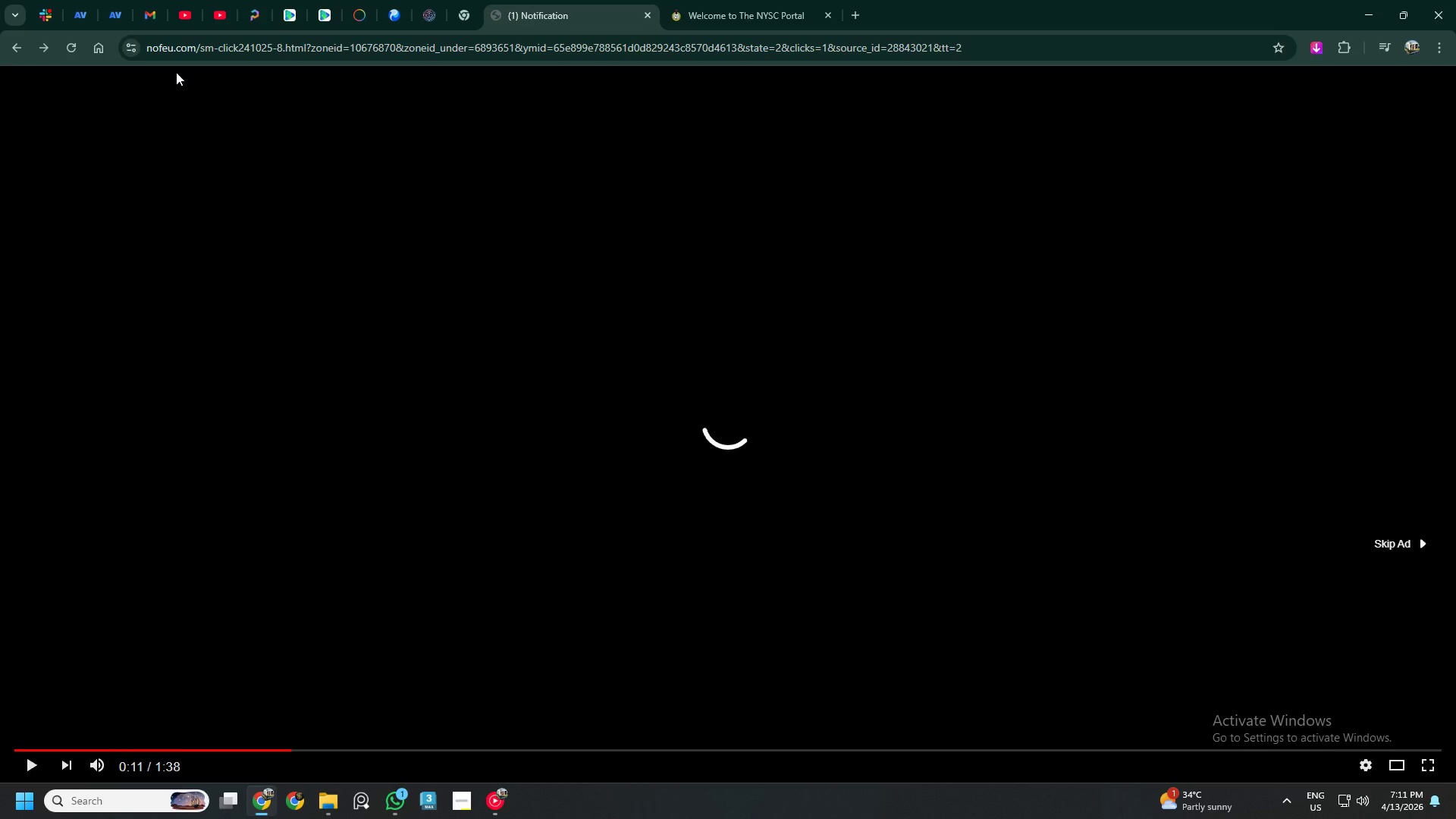 
left_click_drag(start_coordinate=[2, 34], to_coordinate=[8, 46])
 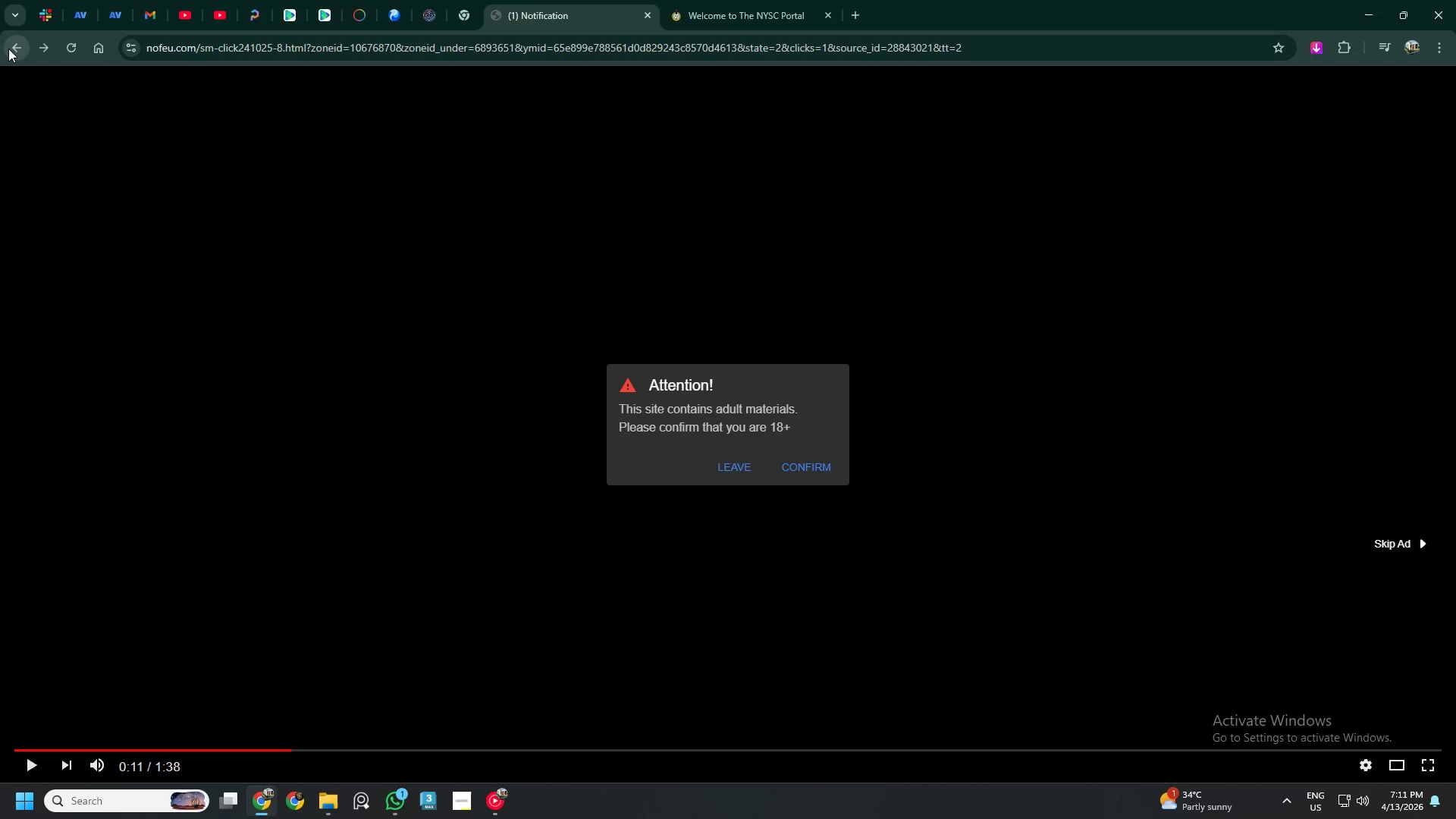 
double_click([9, 49])
 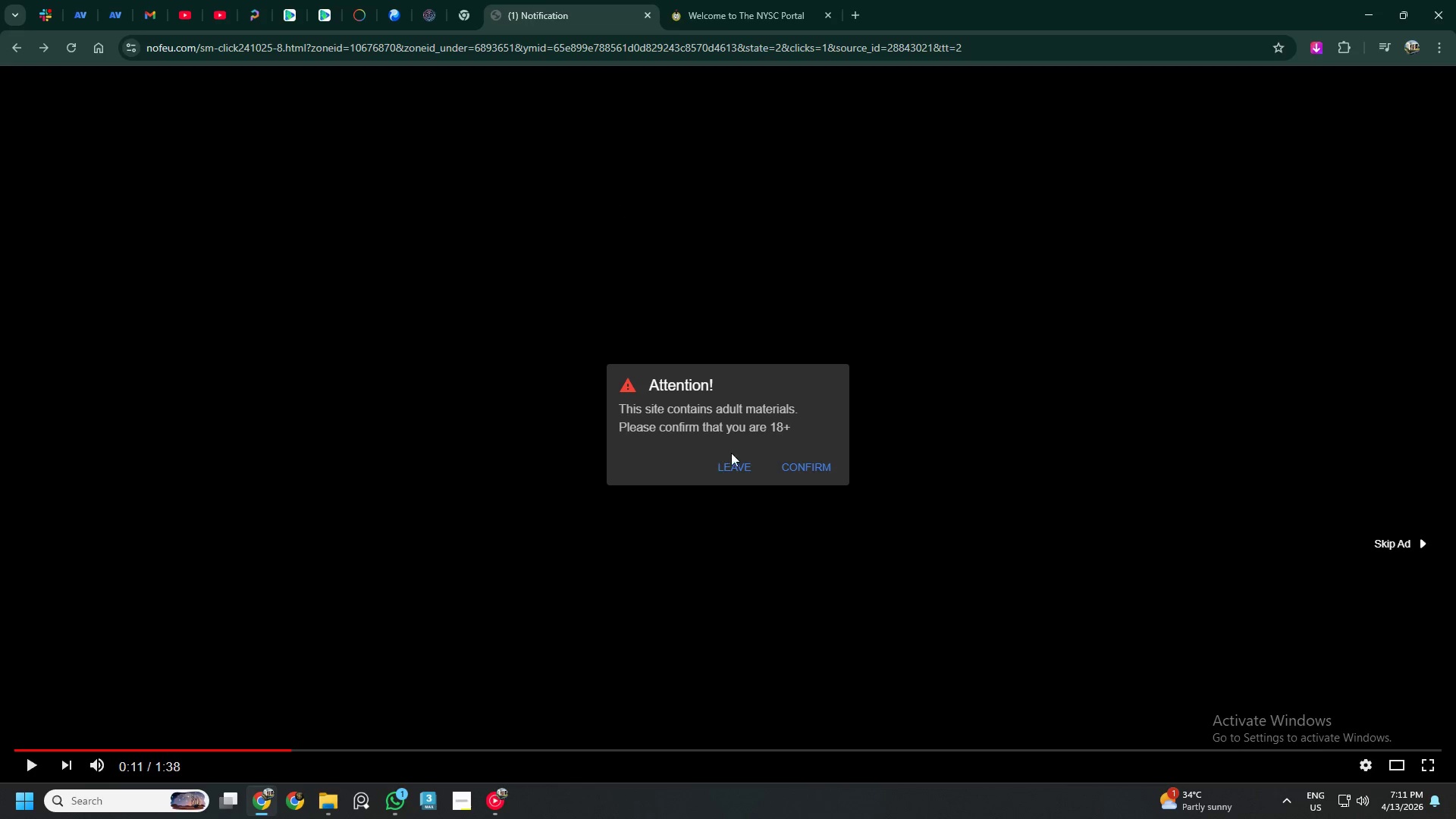 
left_click([737, 467])
 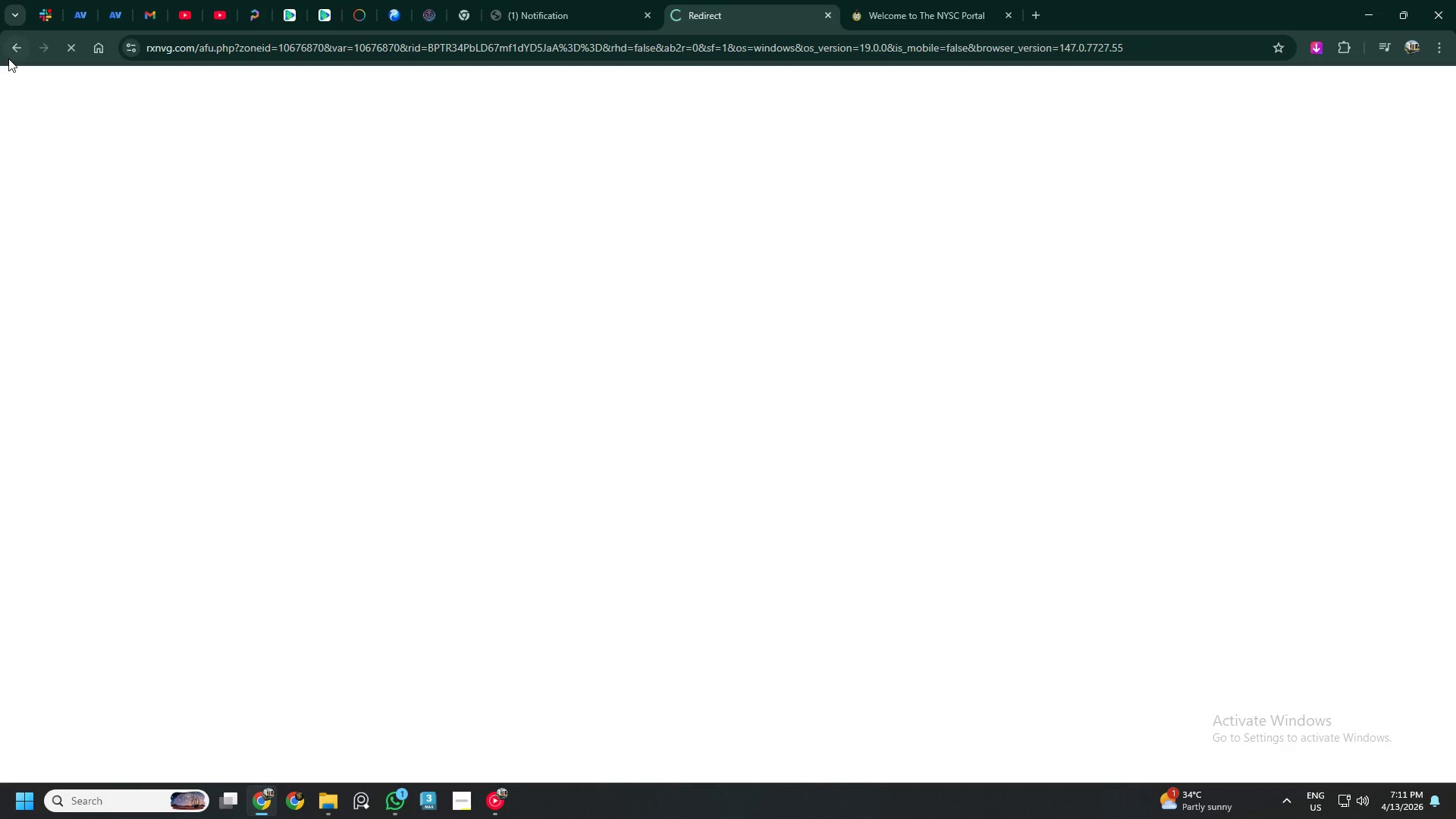 
double_click([14, 42])
 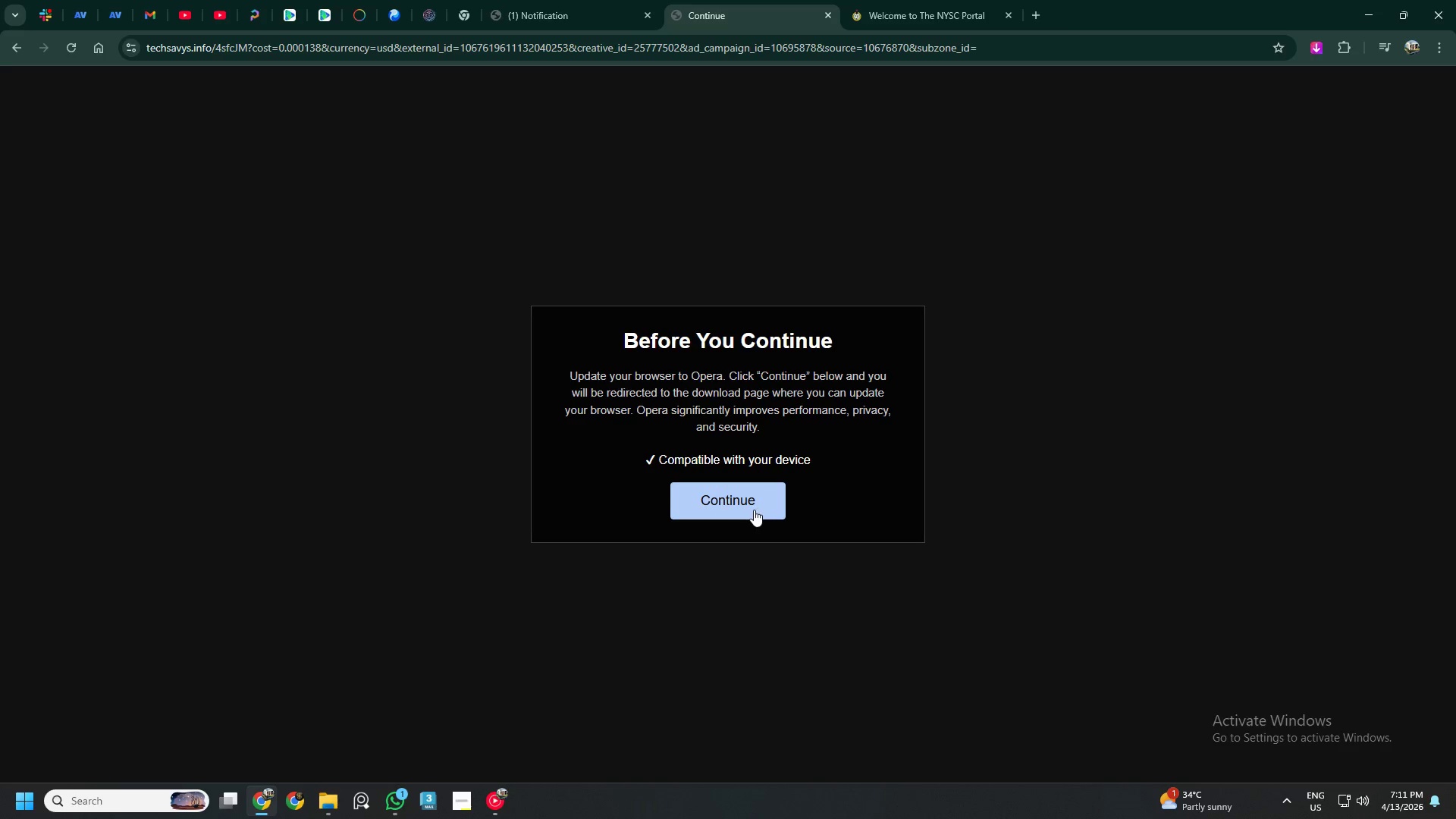 
left_click([747, 510])
 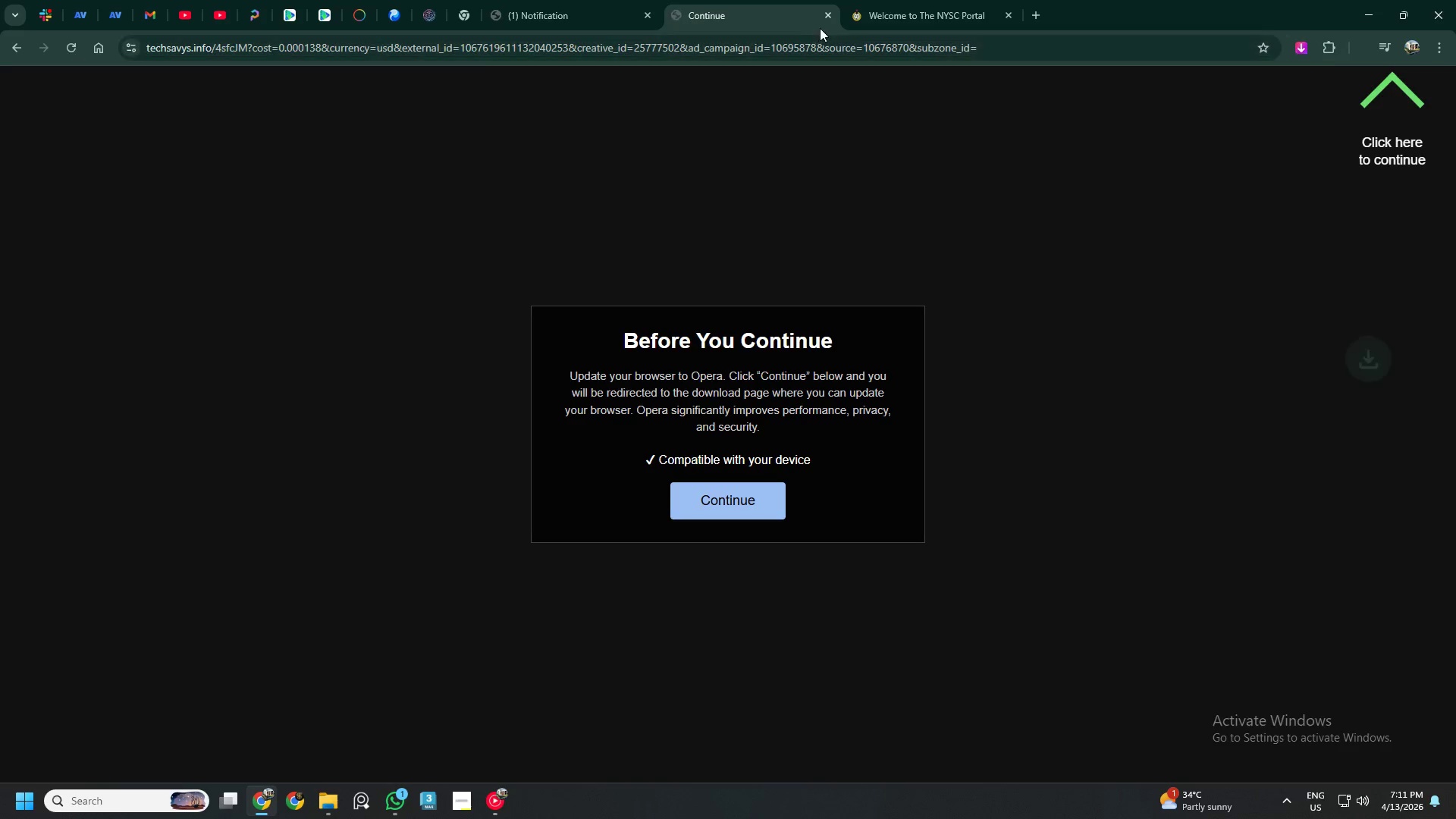 
left_click([830, 15])
 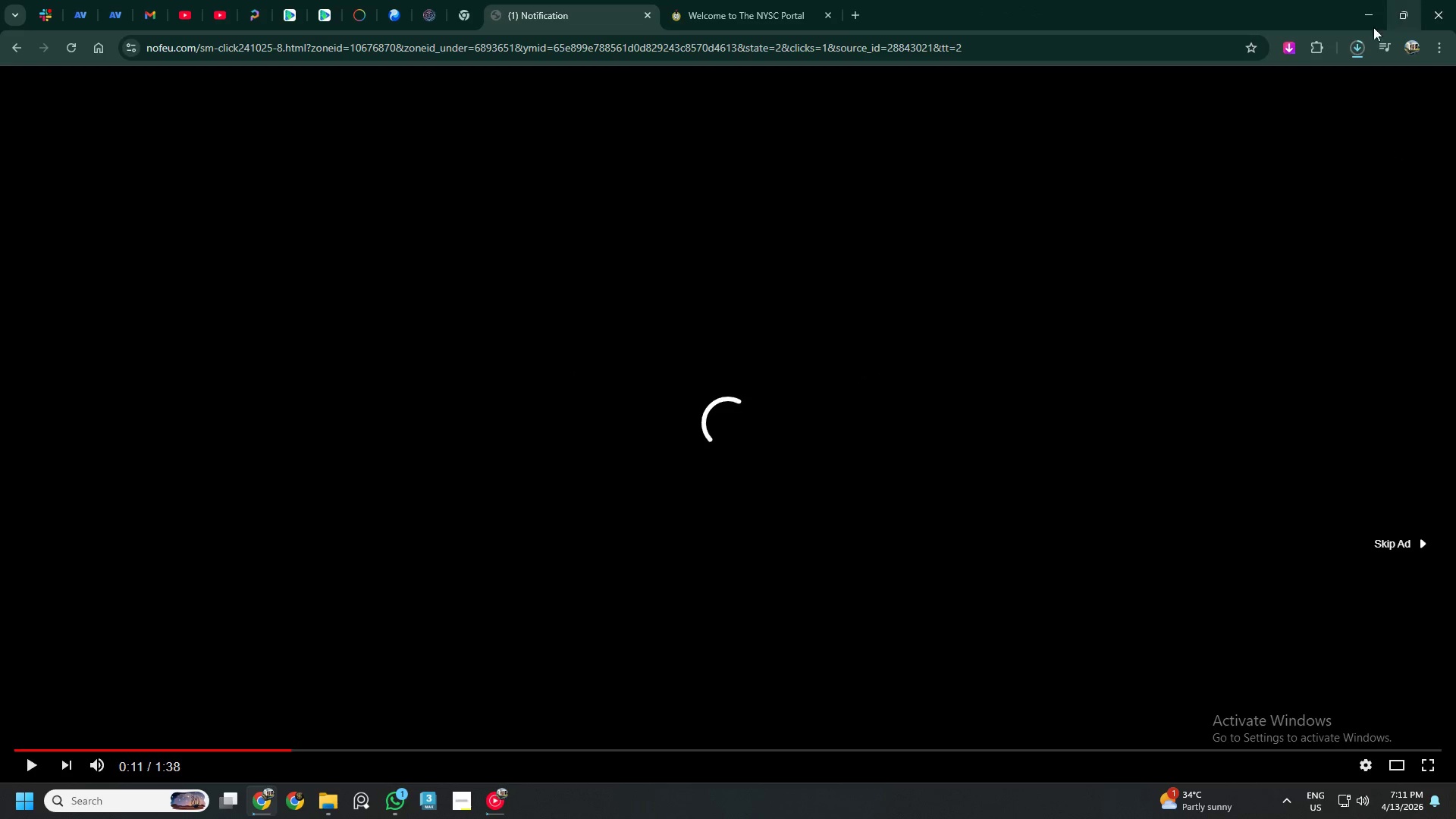 
left_click([1357, 38])
 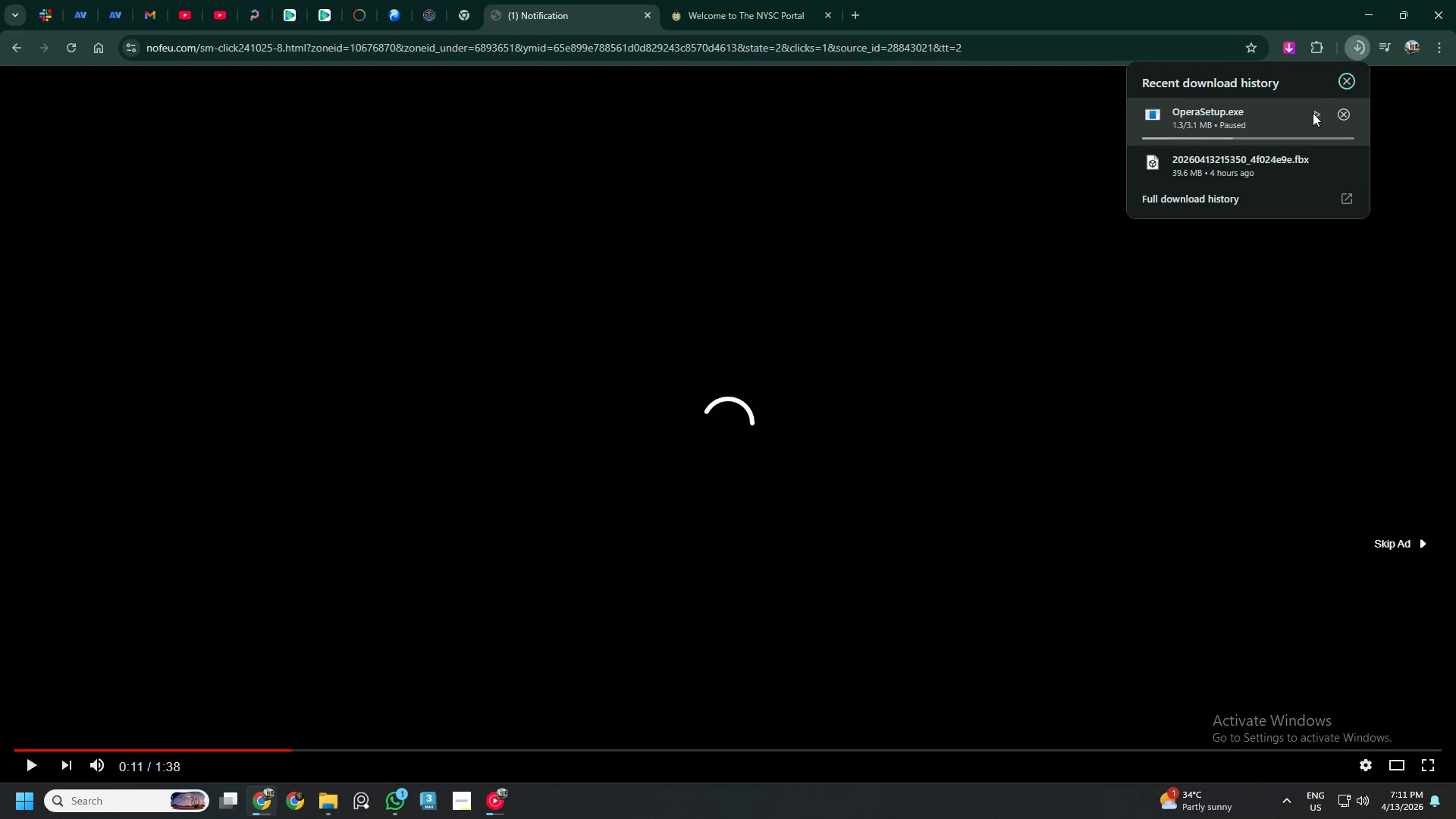 
left_click([1341, 115])
 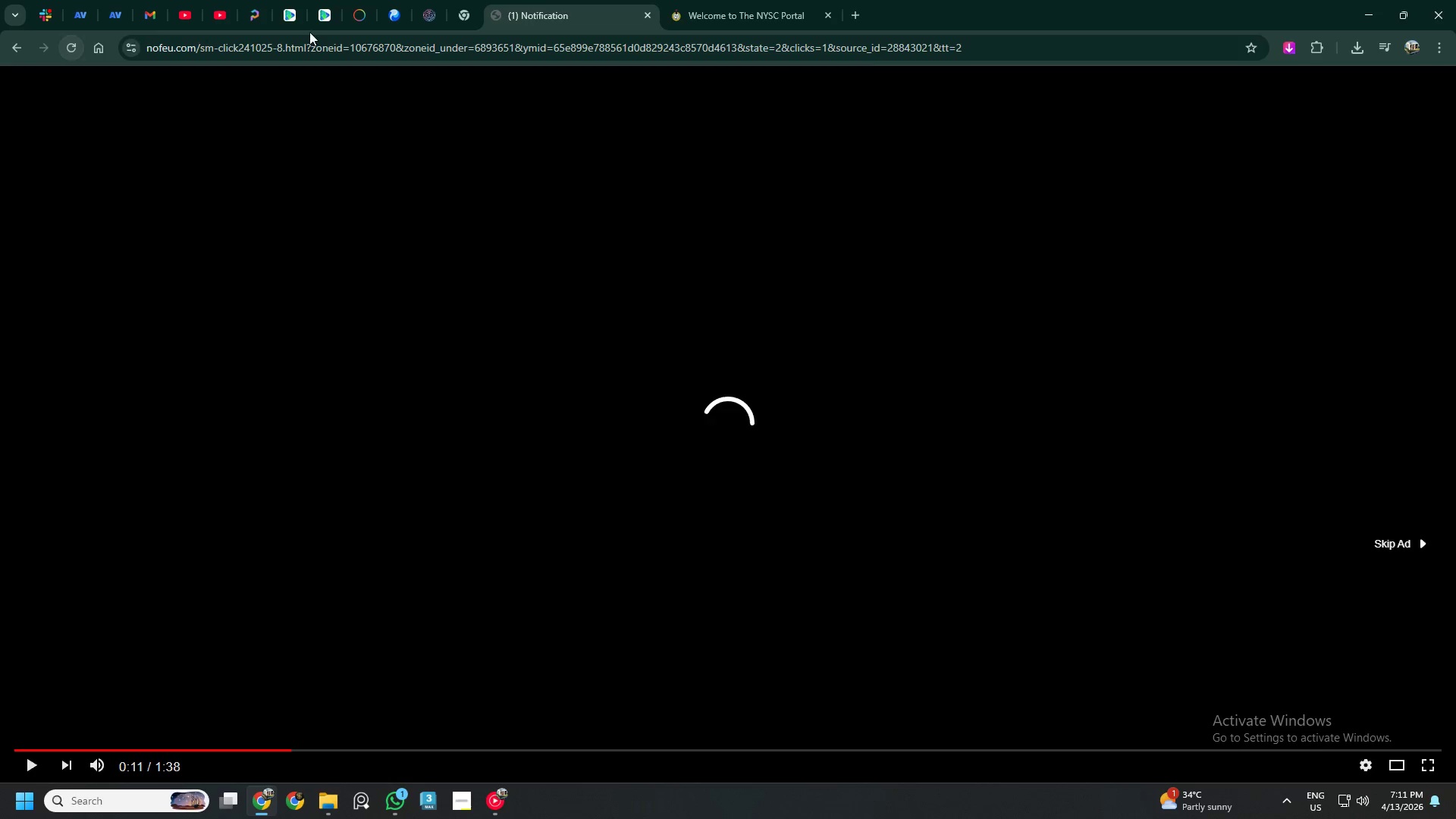 
left_click([9, 46])
 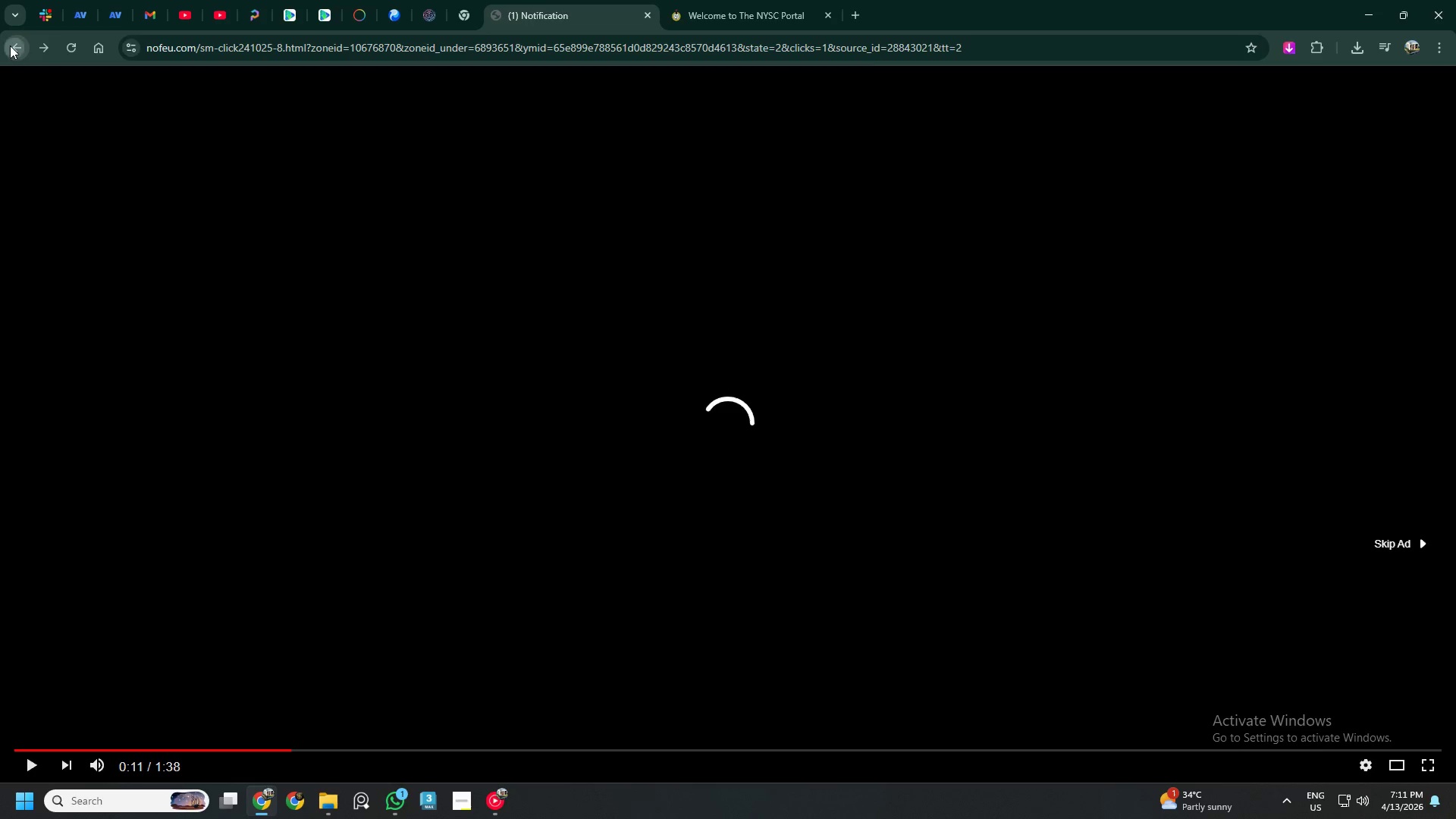 
double_click([10, 46])
 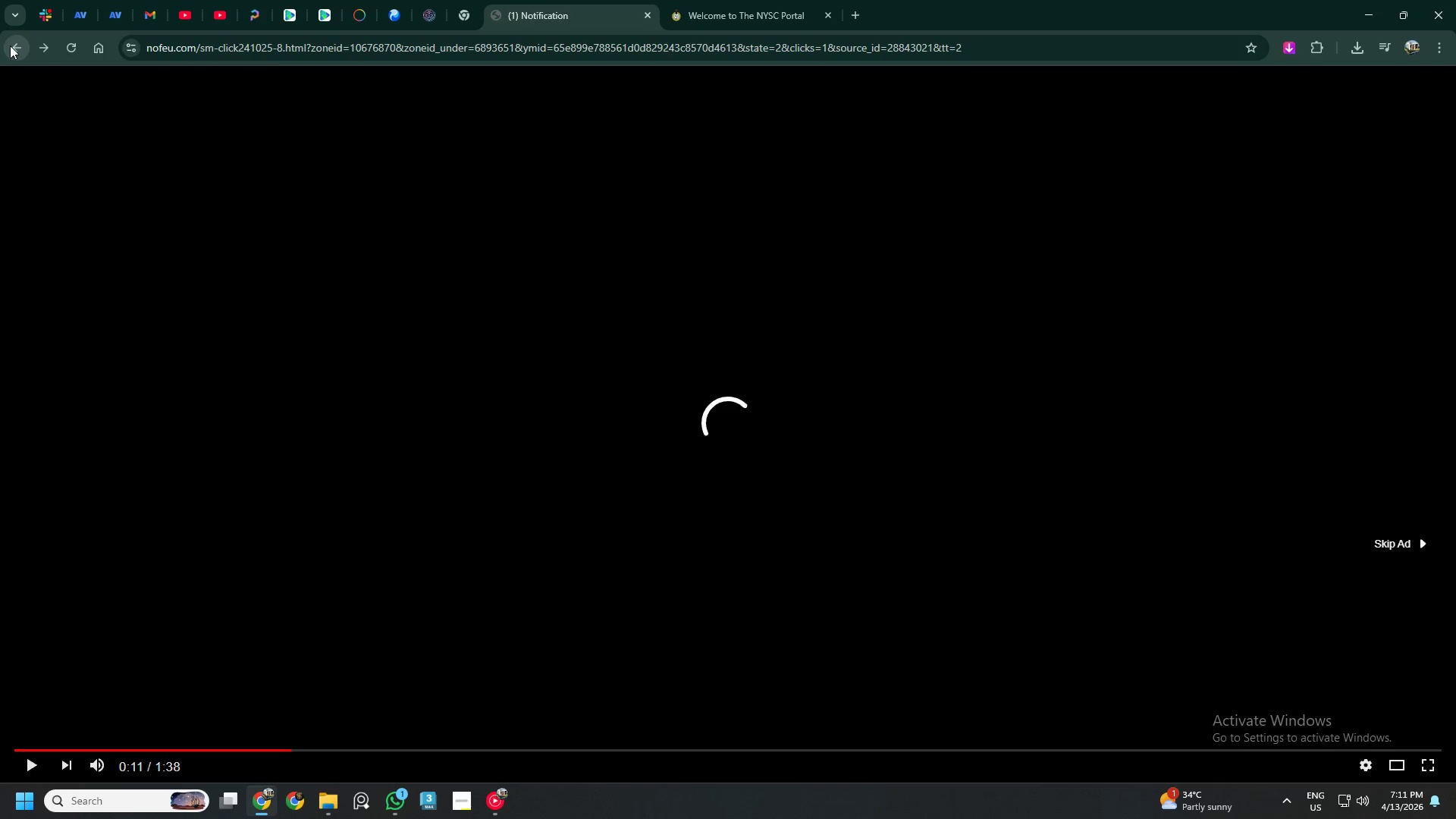 
double_click([10, 46])
 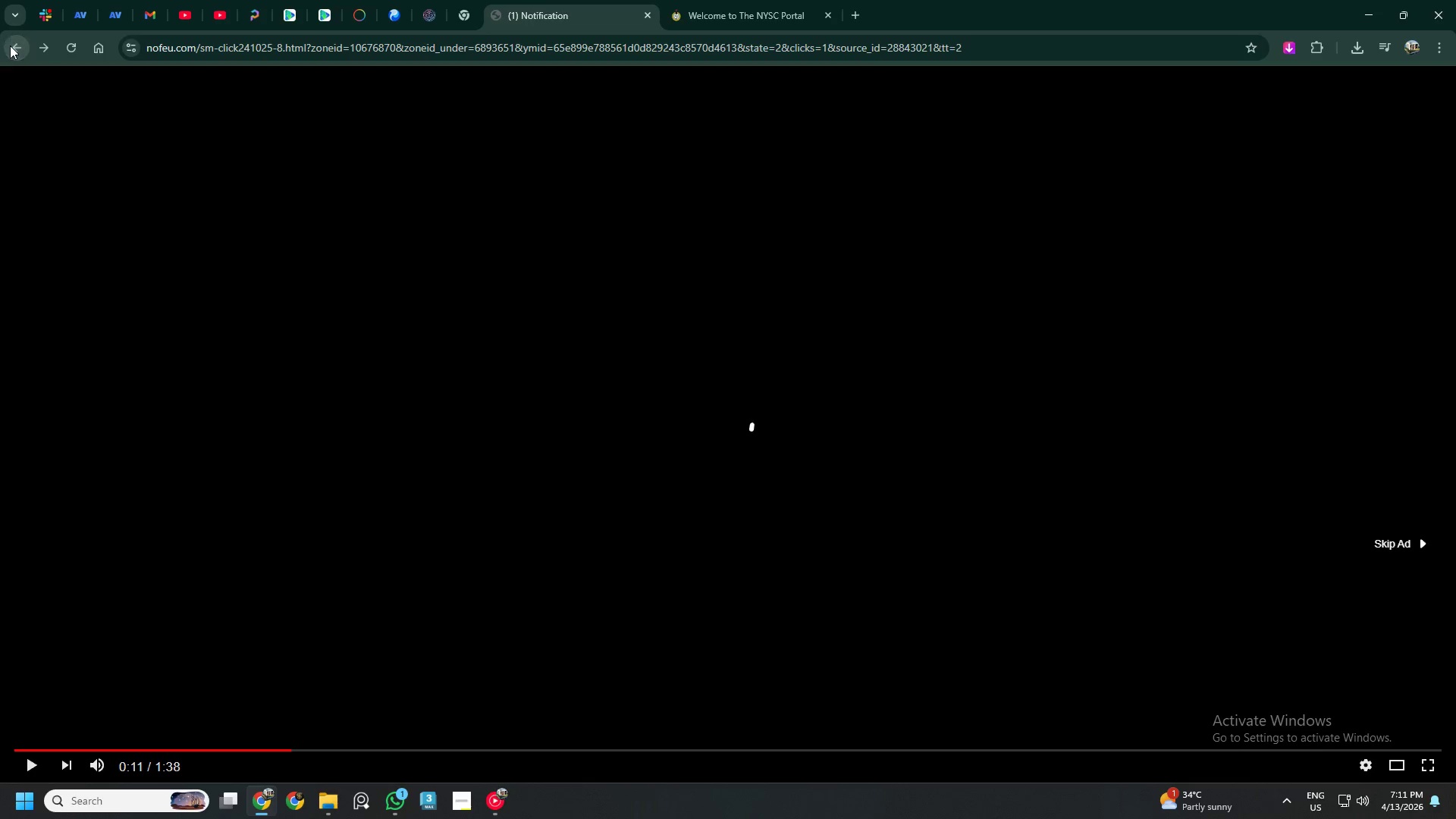 
triple_click([10, 46])
 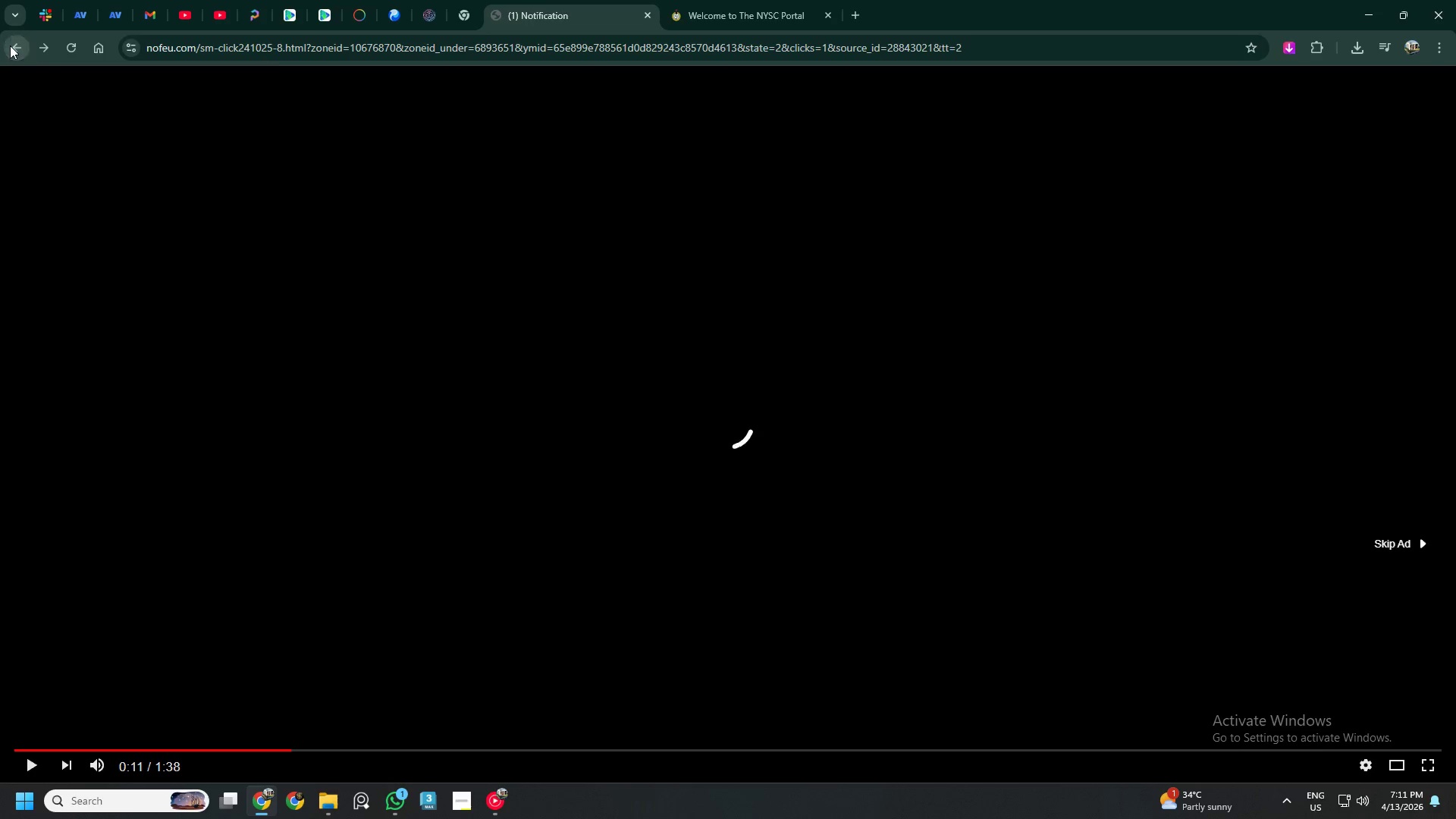 
triple_click([10, 46])
 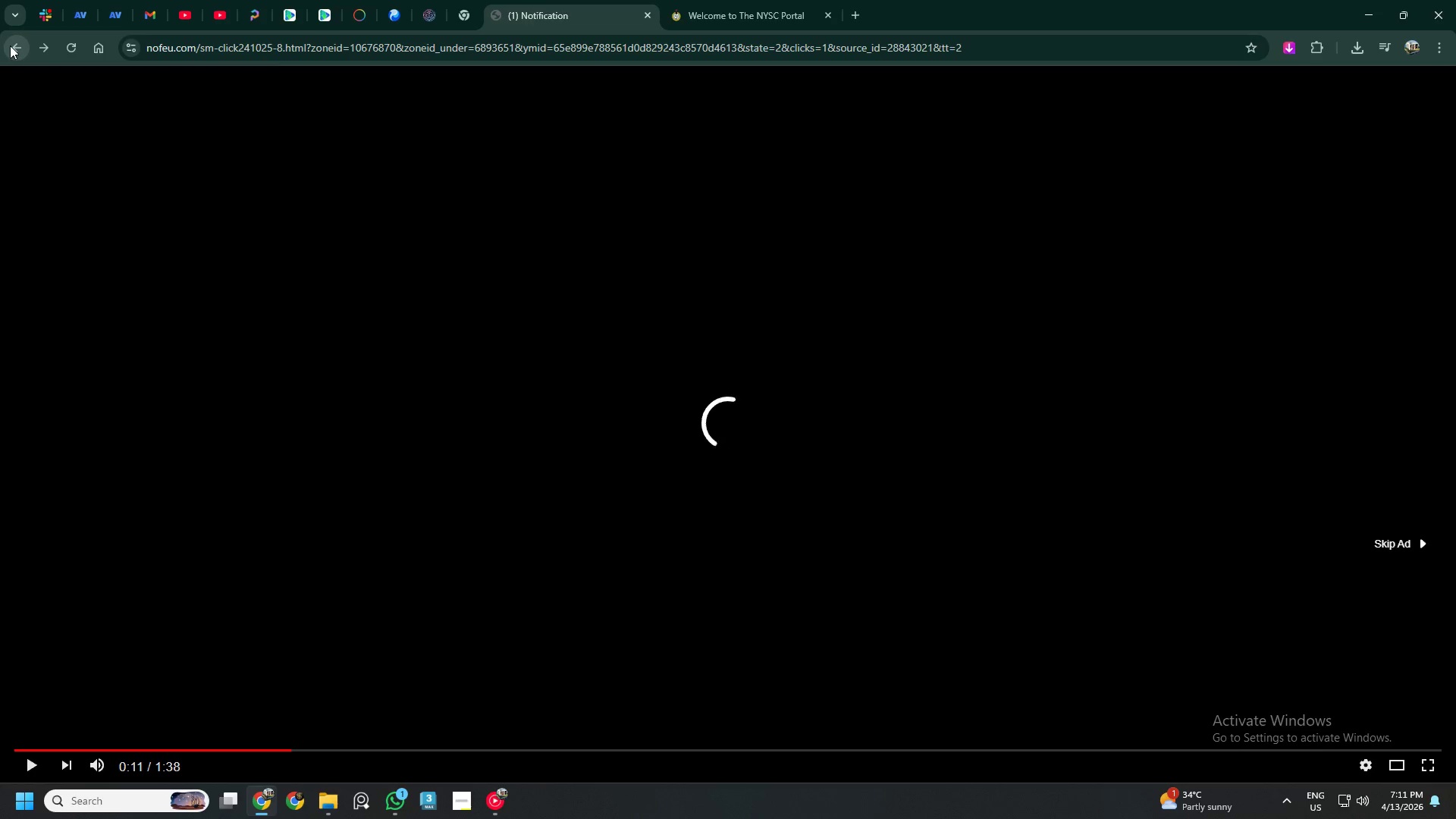 
double_click([10, 46])
 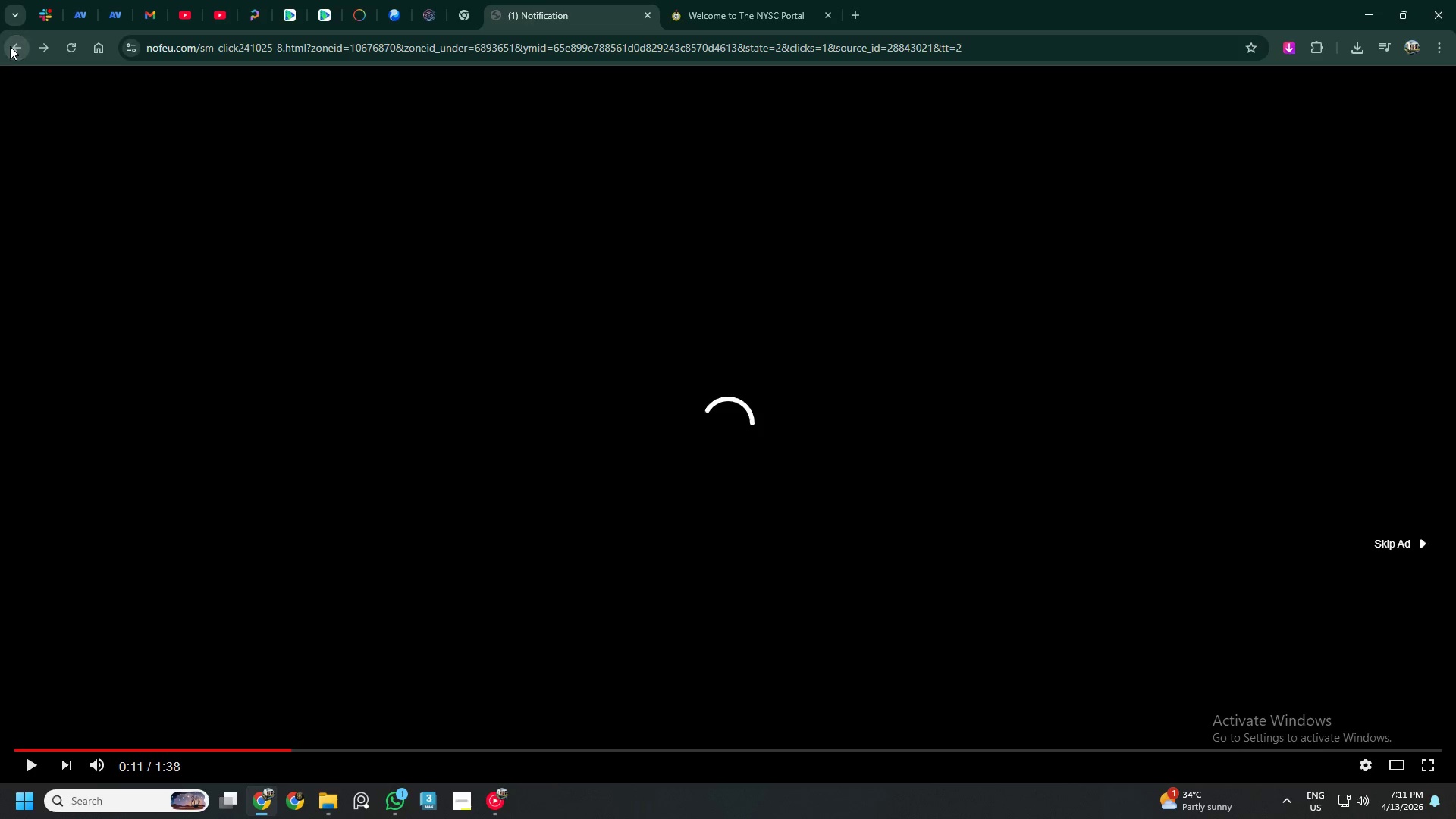 
triple_click([10, 46])
 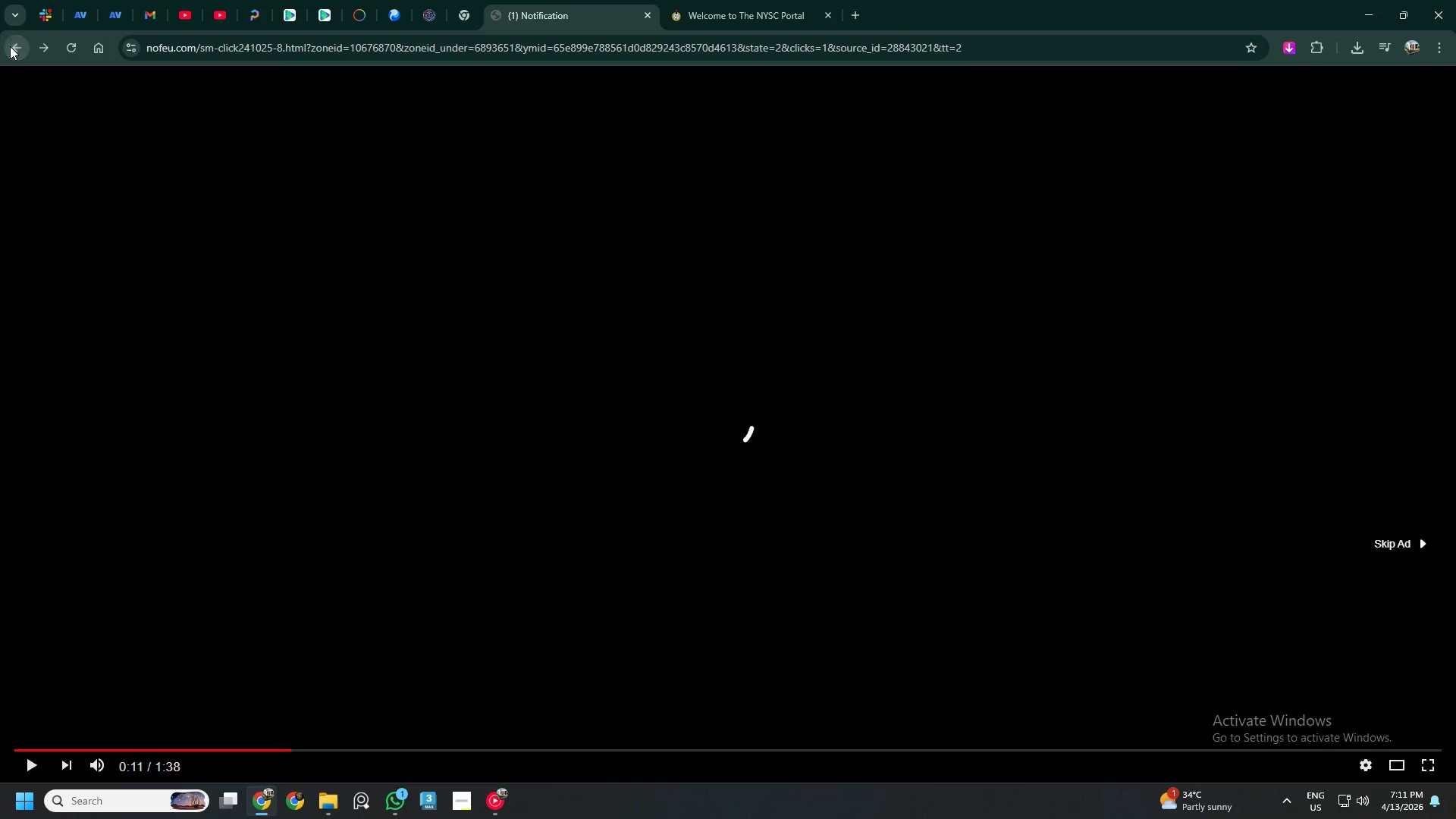 
triple_click([10, 46])
 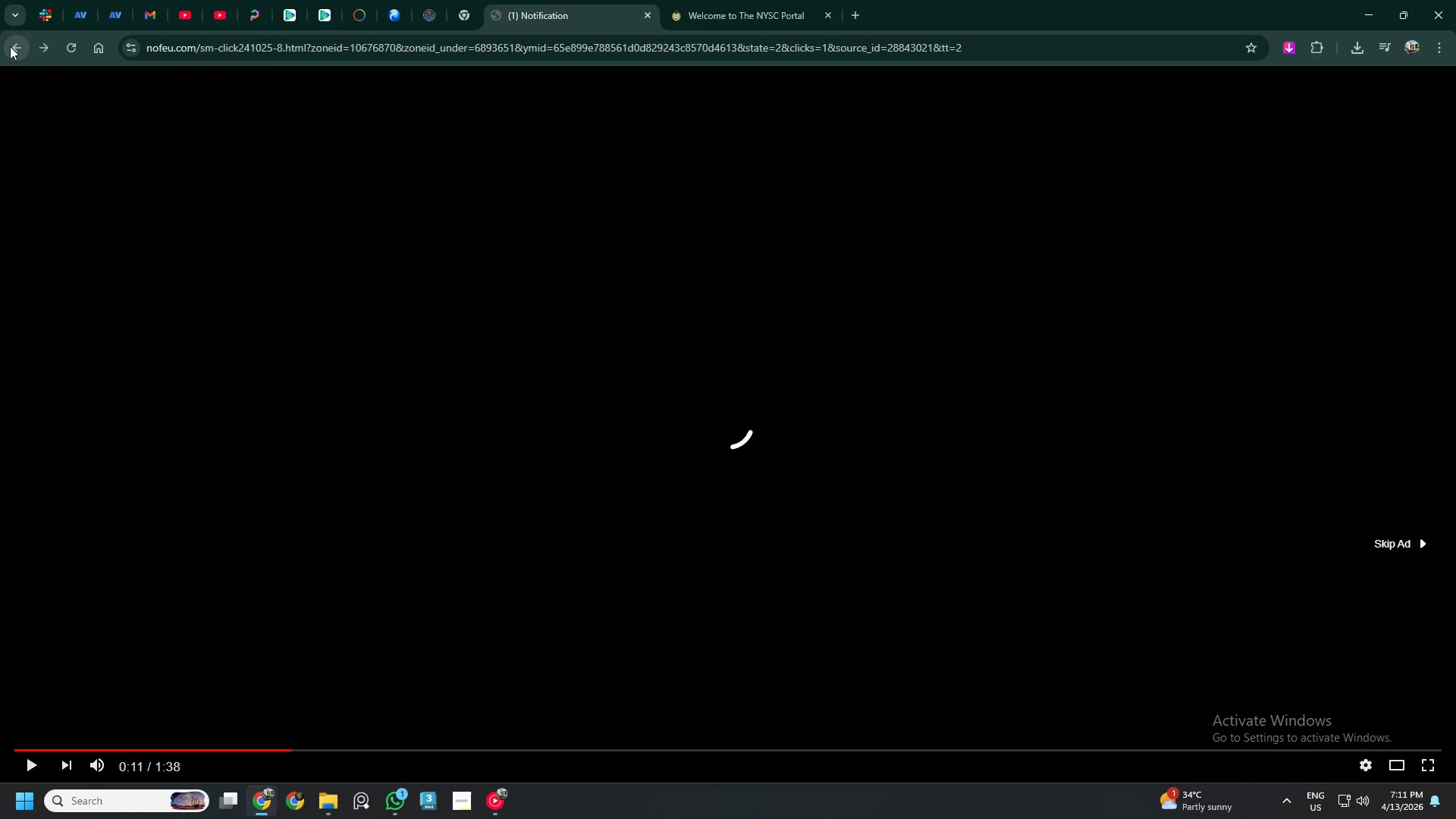 
triple_click([10, 46])
 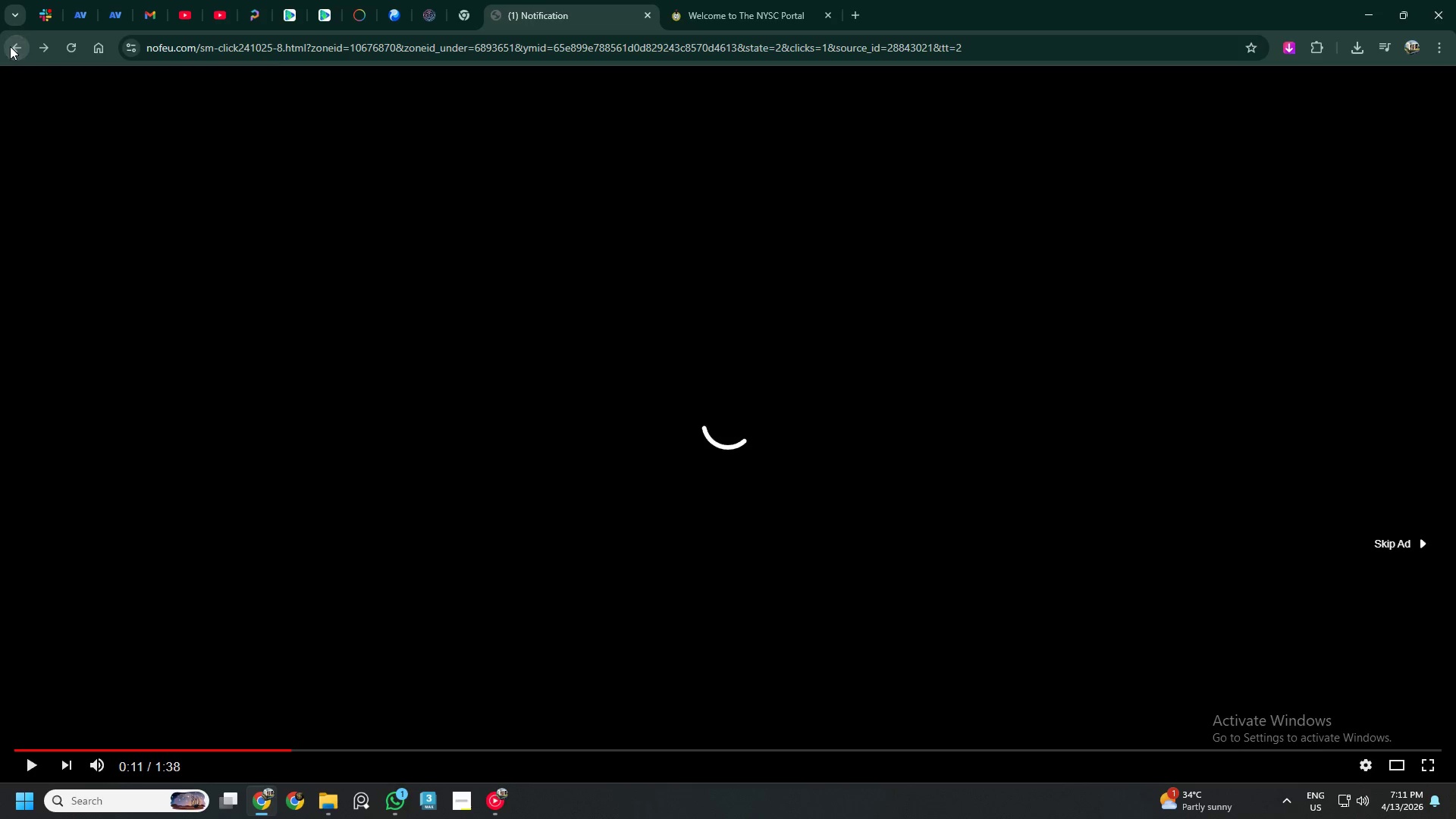 
triple_click([10, 47])
 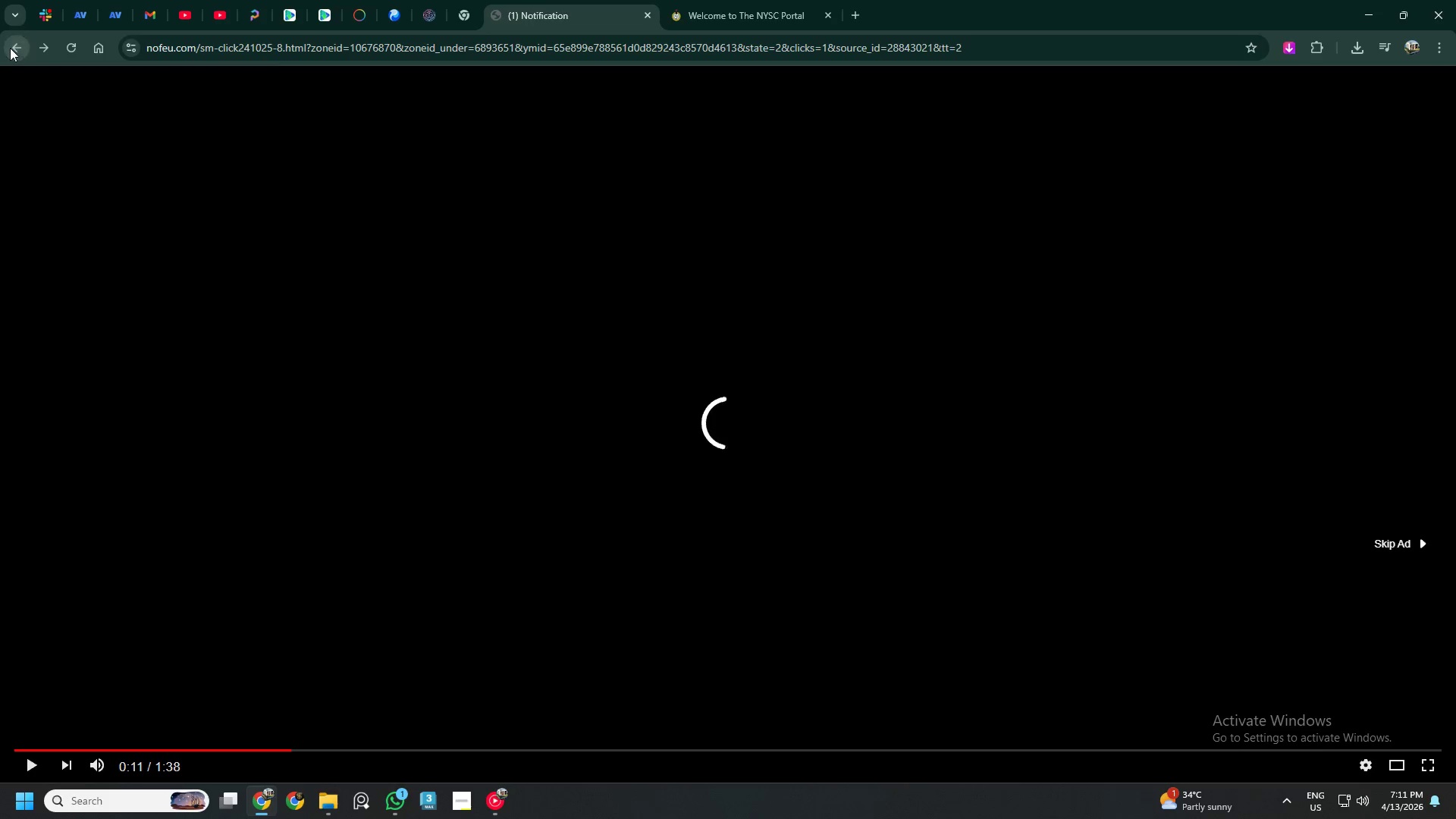 
triple_click([10, 48])
 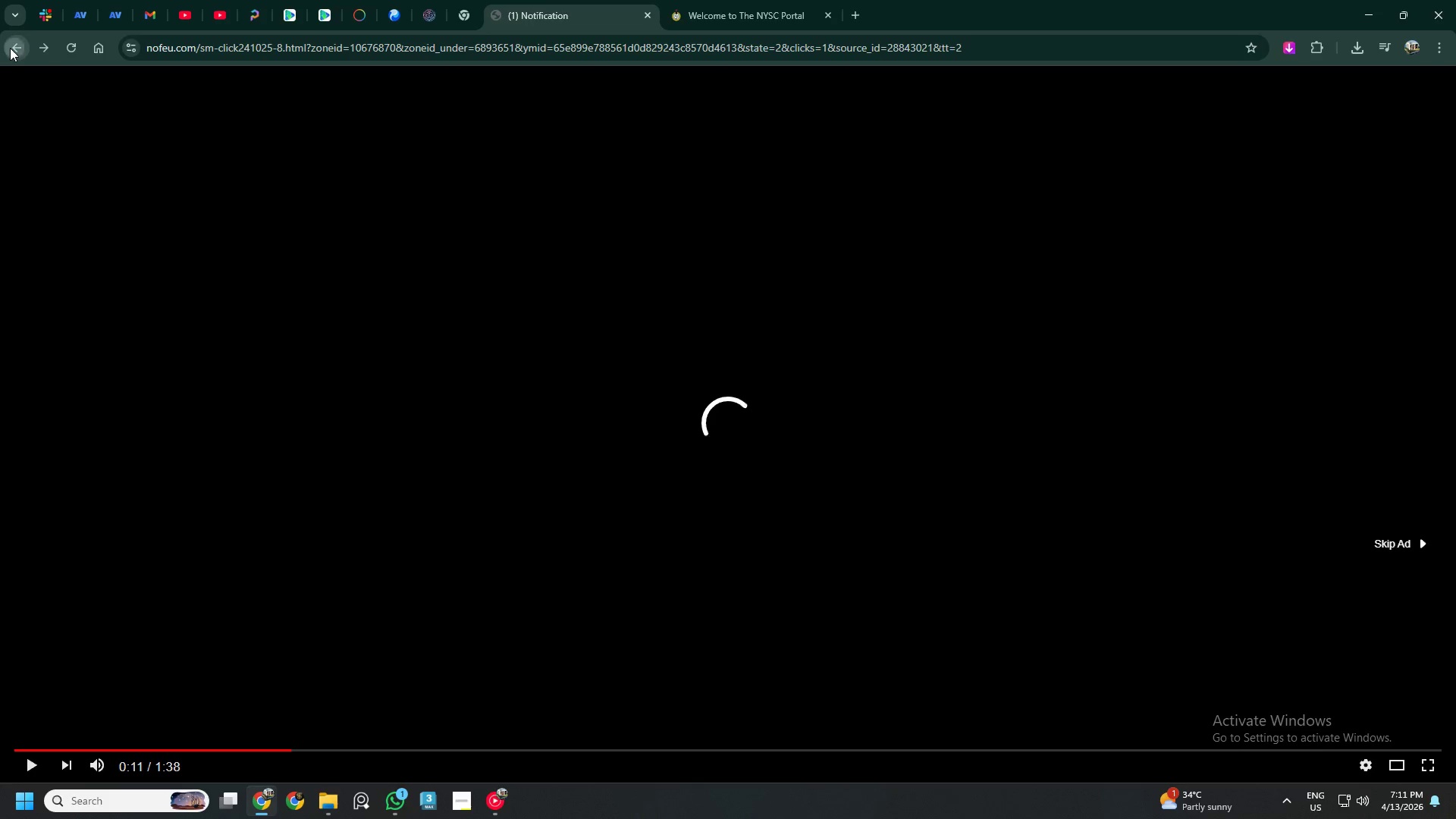 
triple_click([10, 48])
 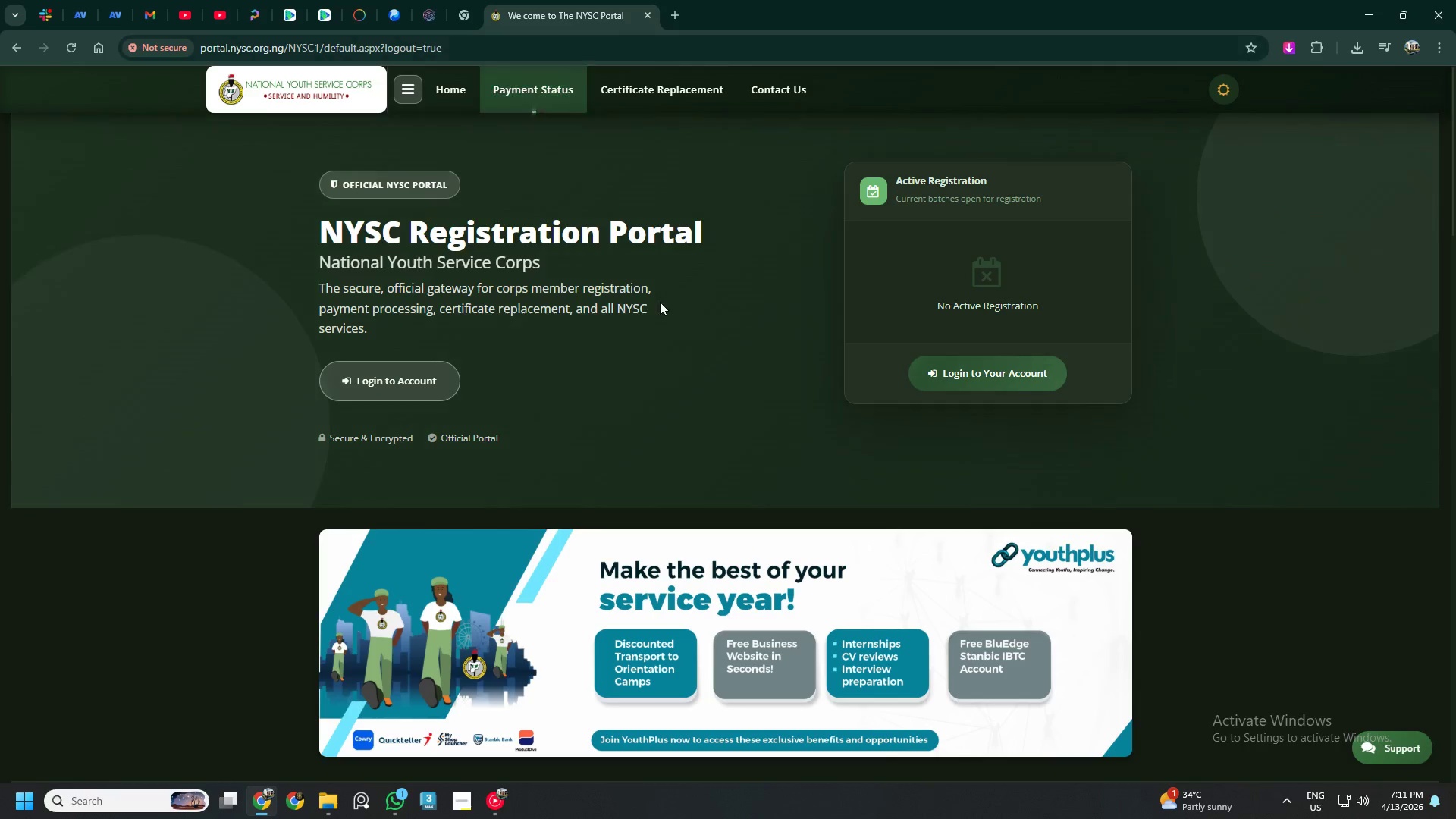 
left_click([474, 8])
 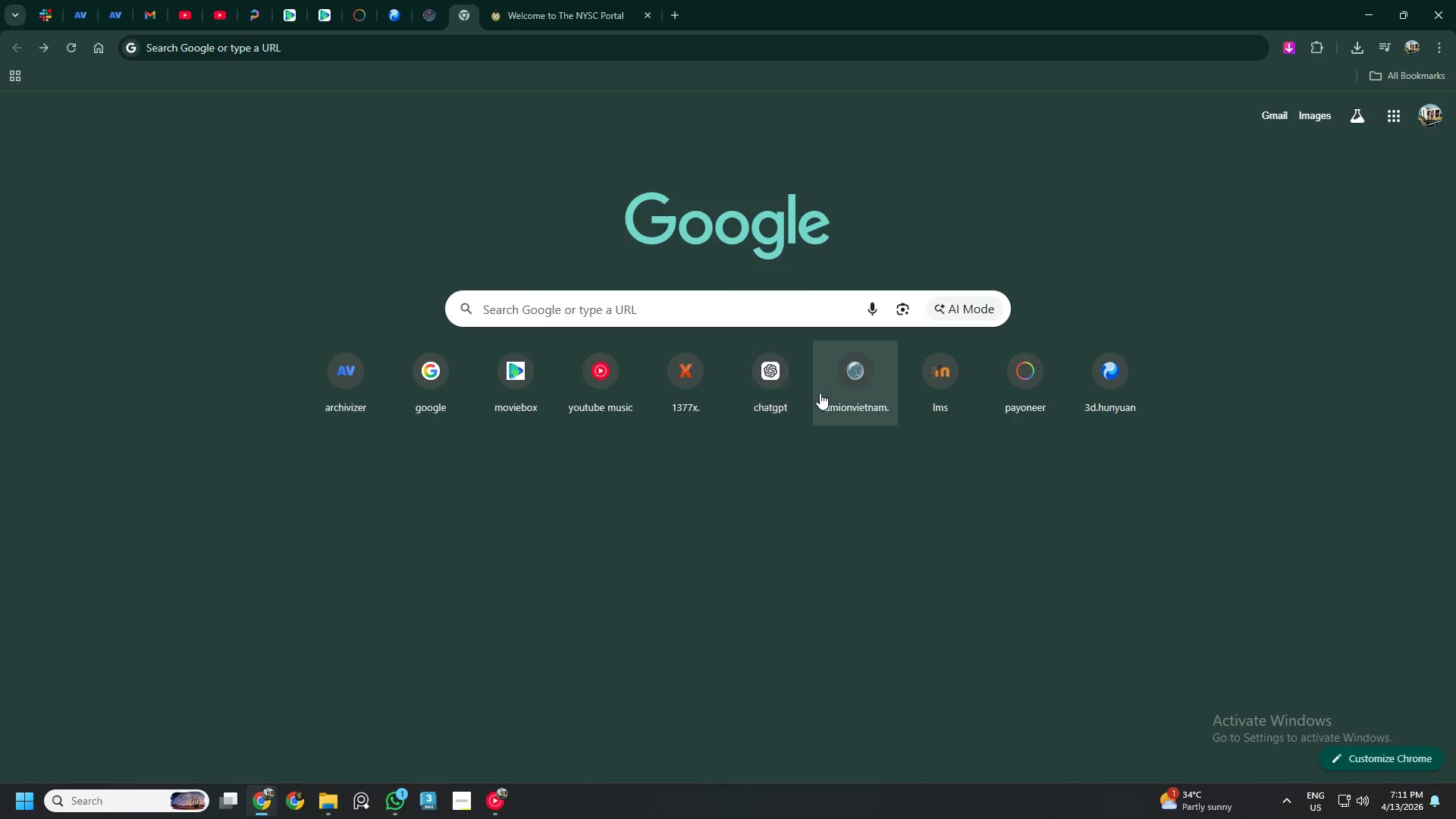 
left_click([824, 391])
 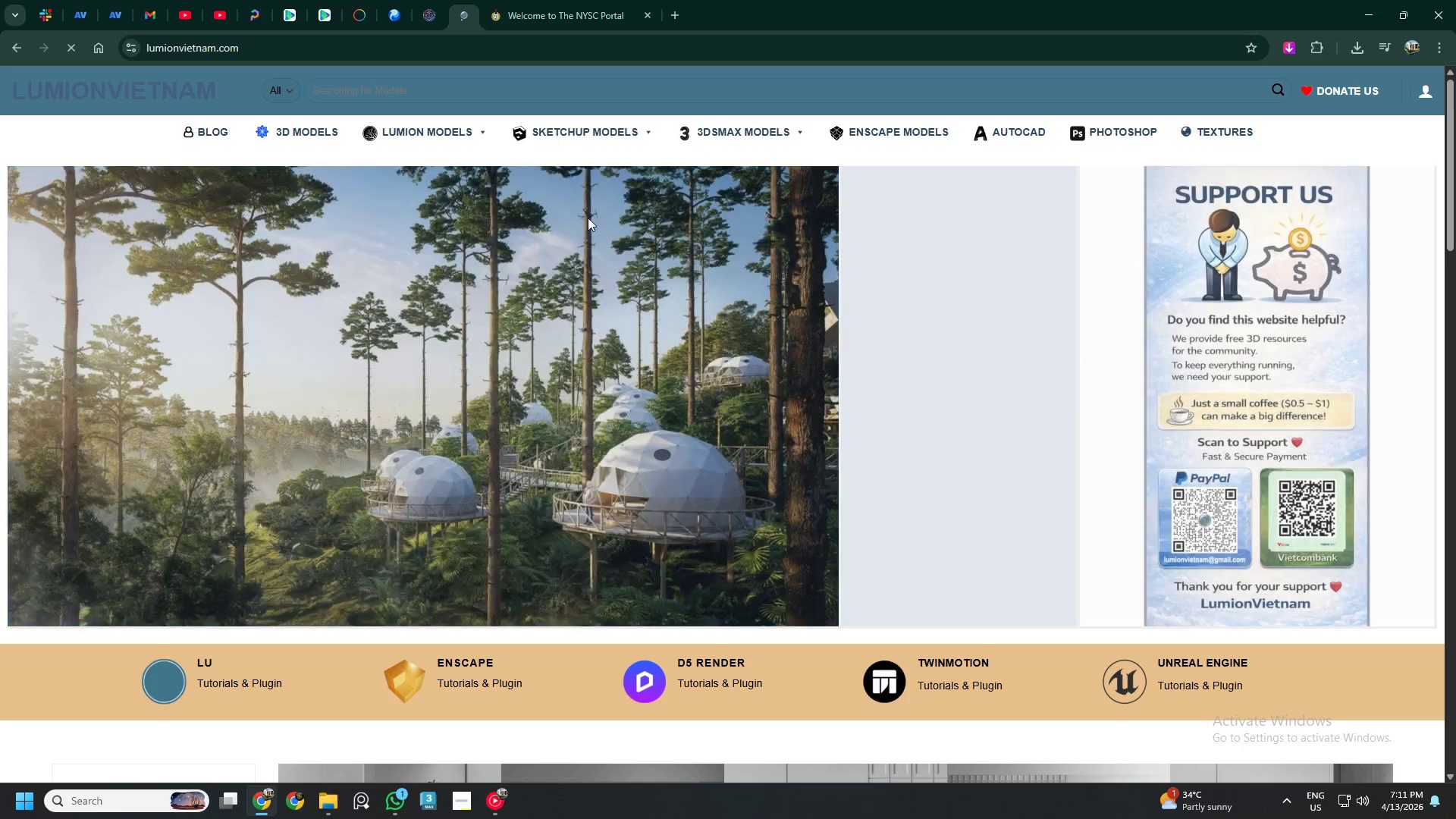 
left_click([411, 121])
 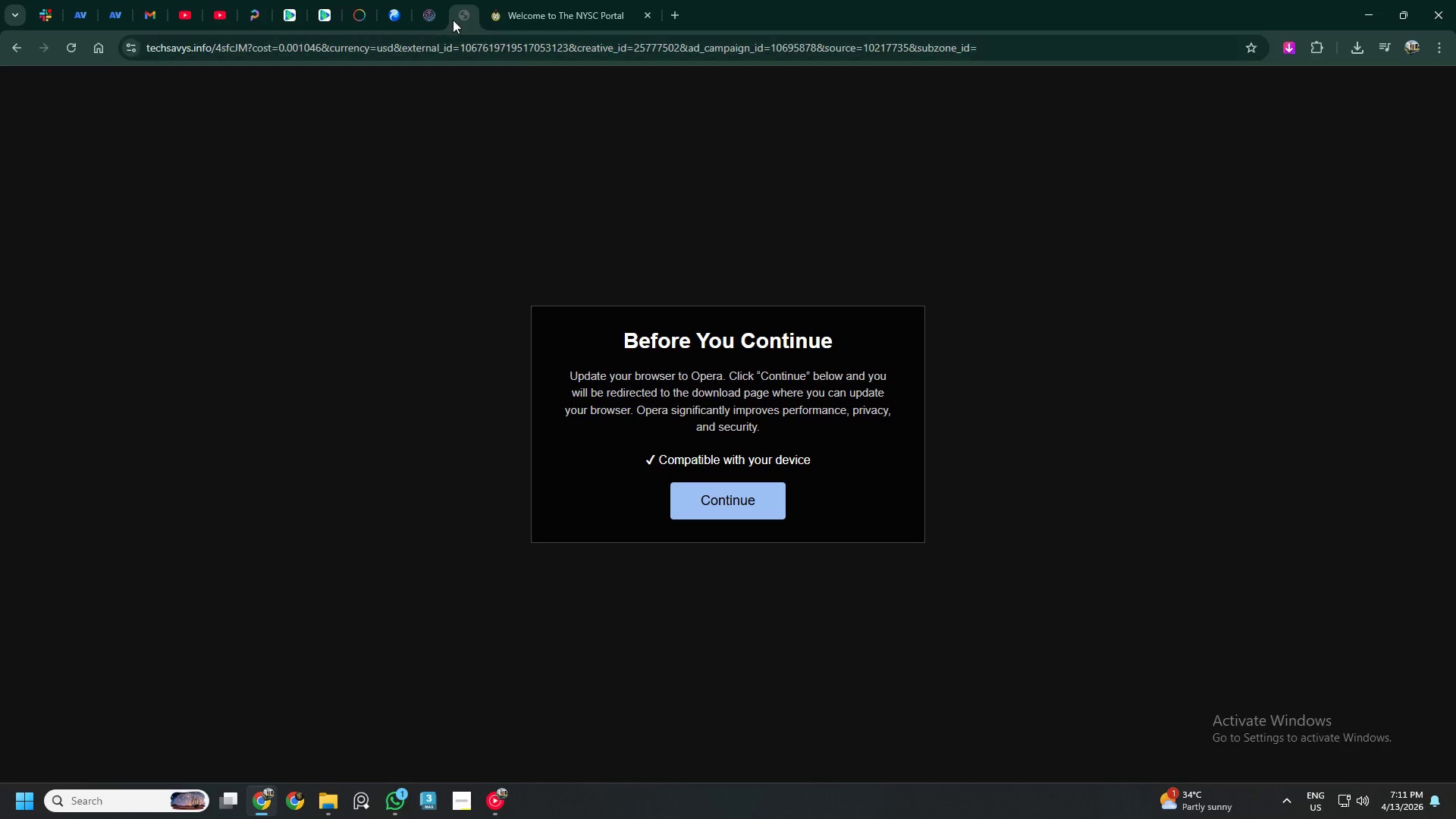 
left_click([18, 46])
 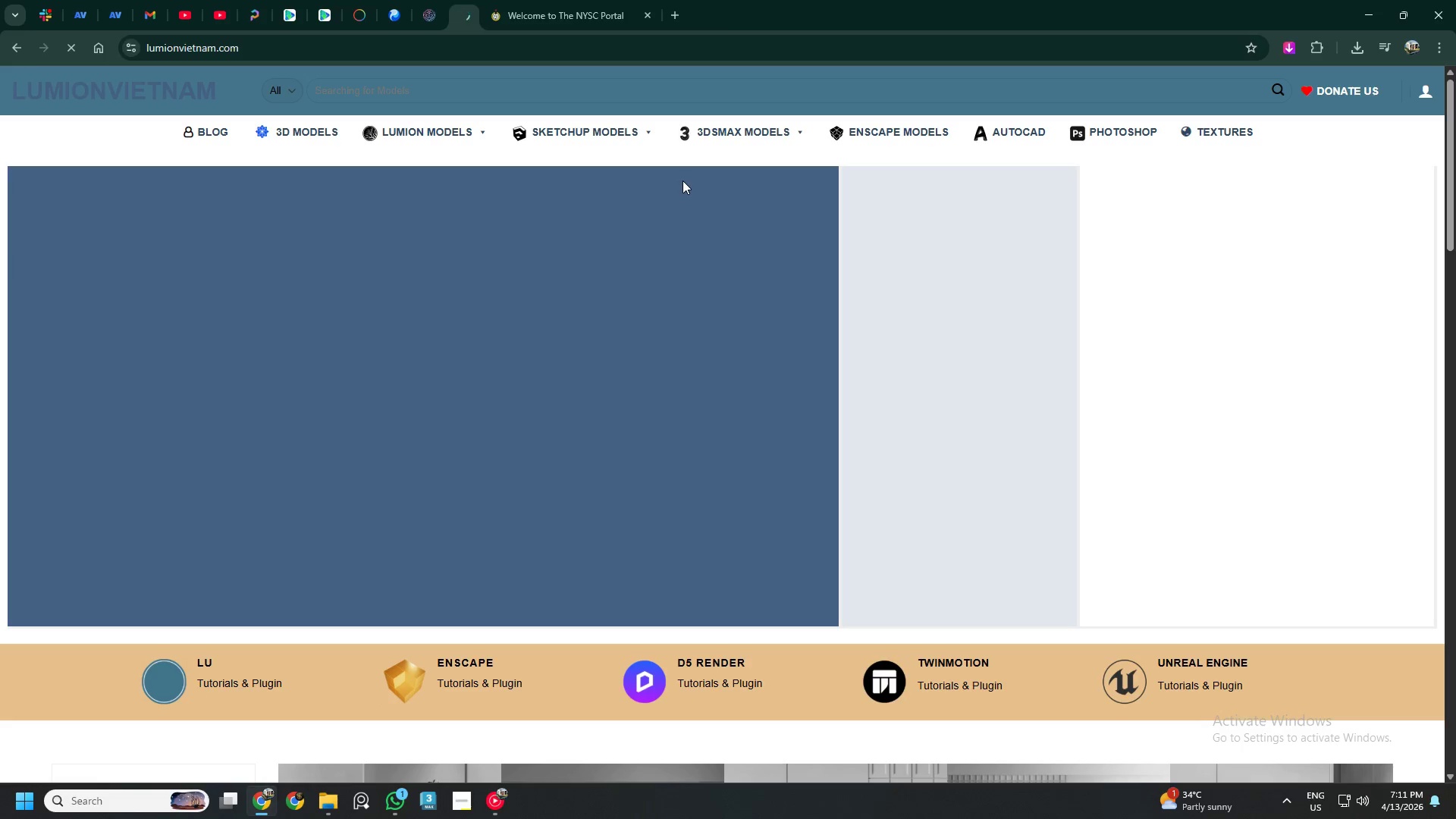 
left_click([766, 129])
 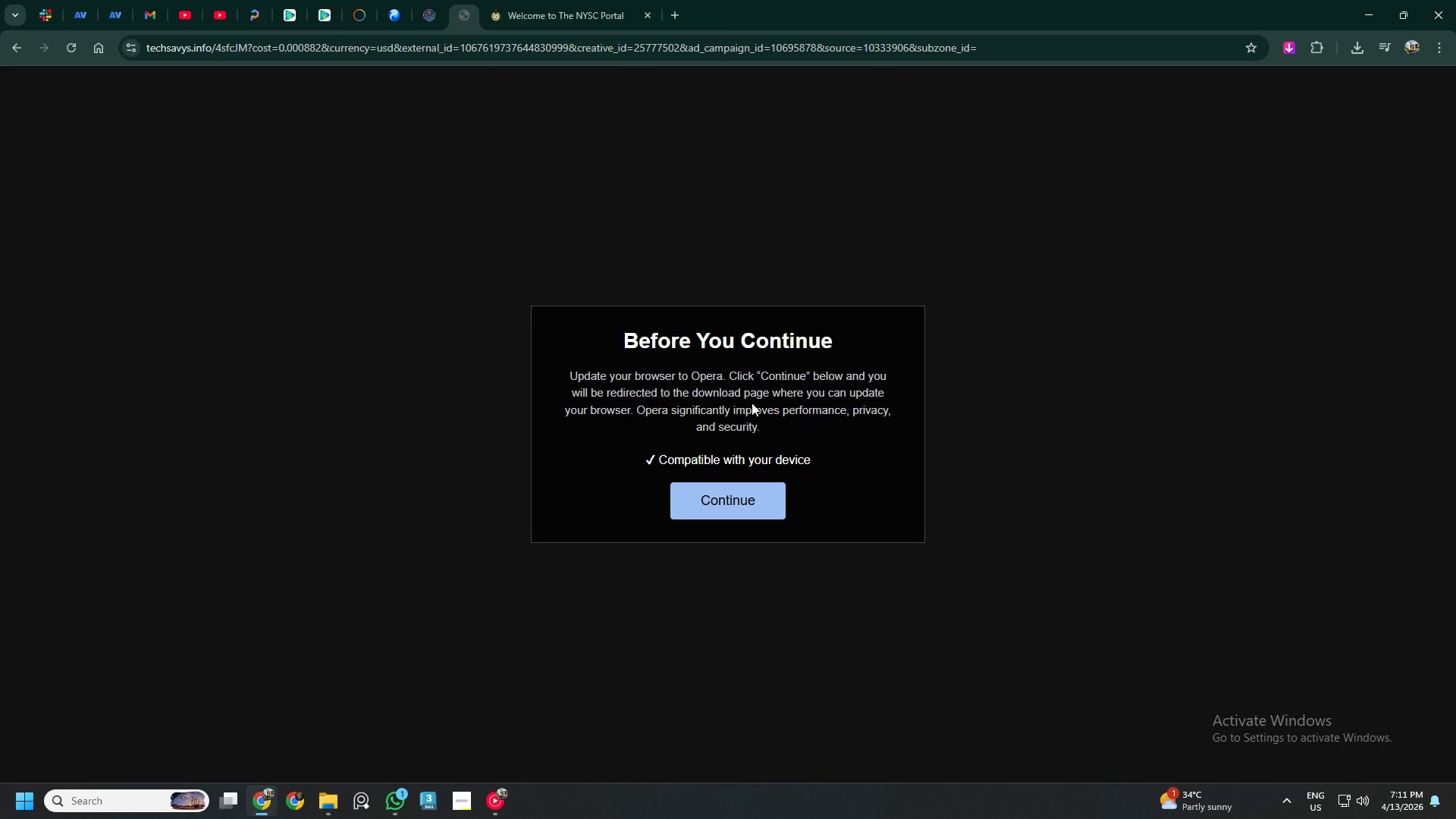 
wait(16.58)
 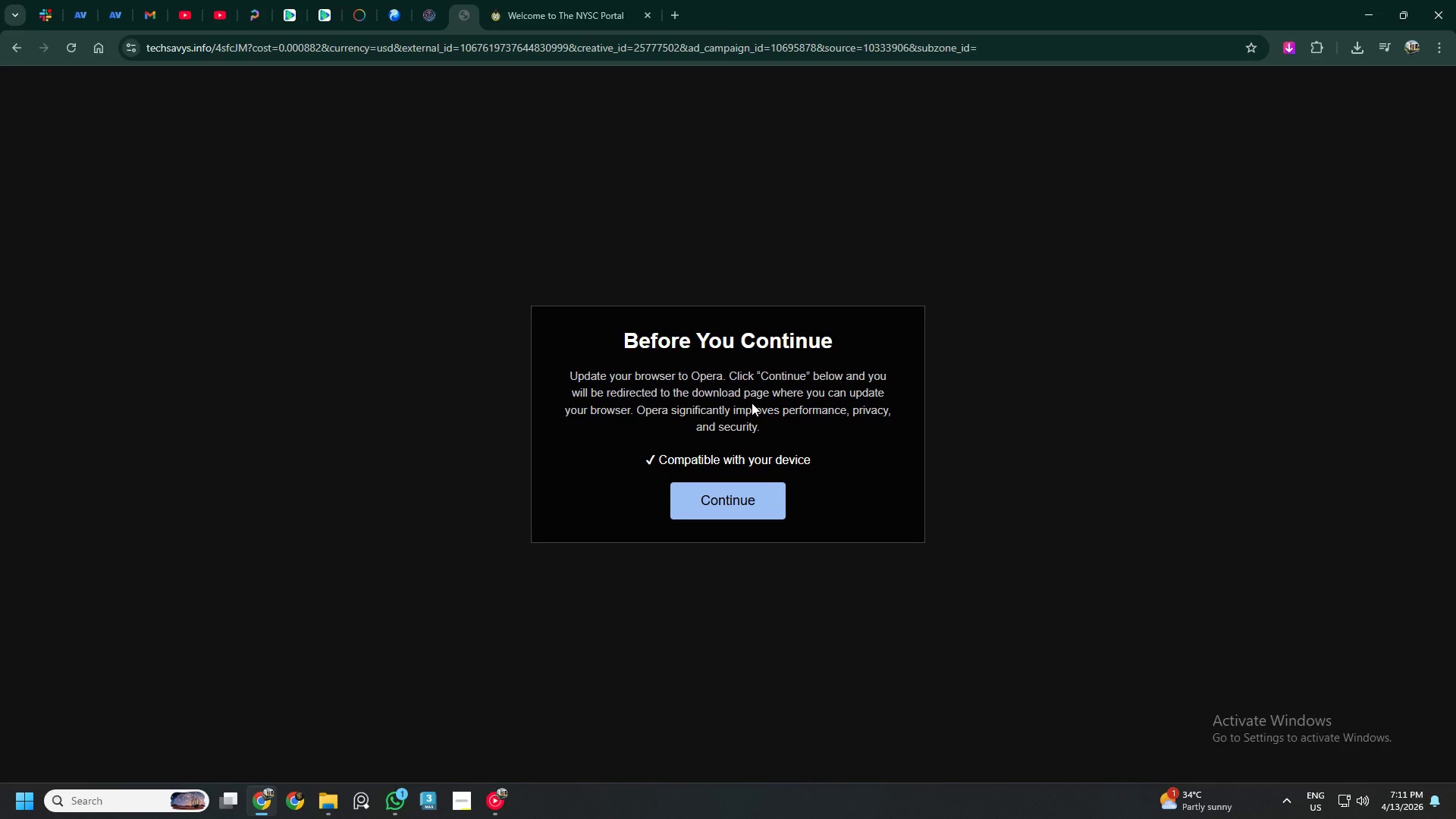 
double_click([651, 460])
 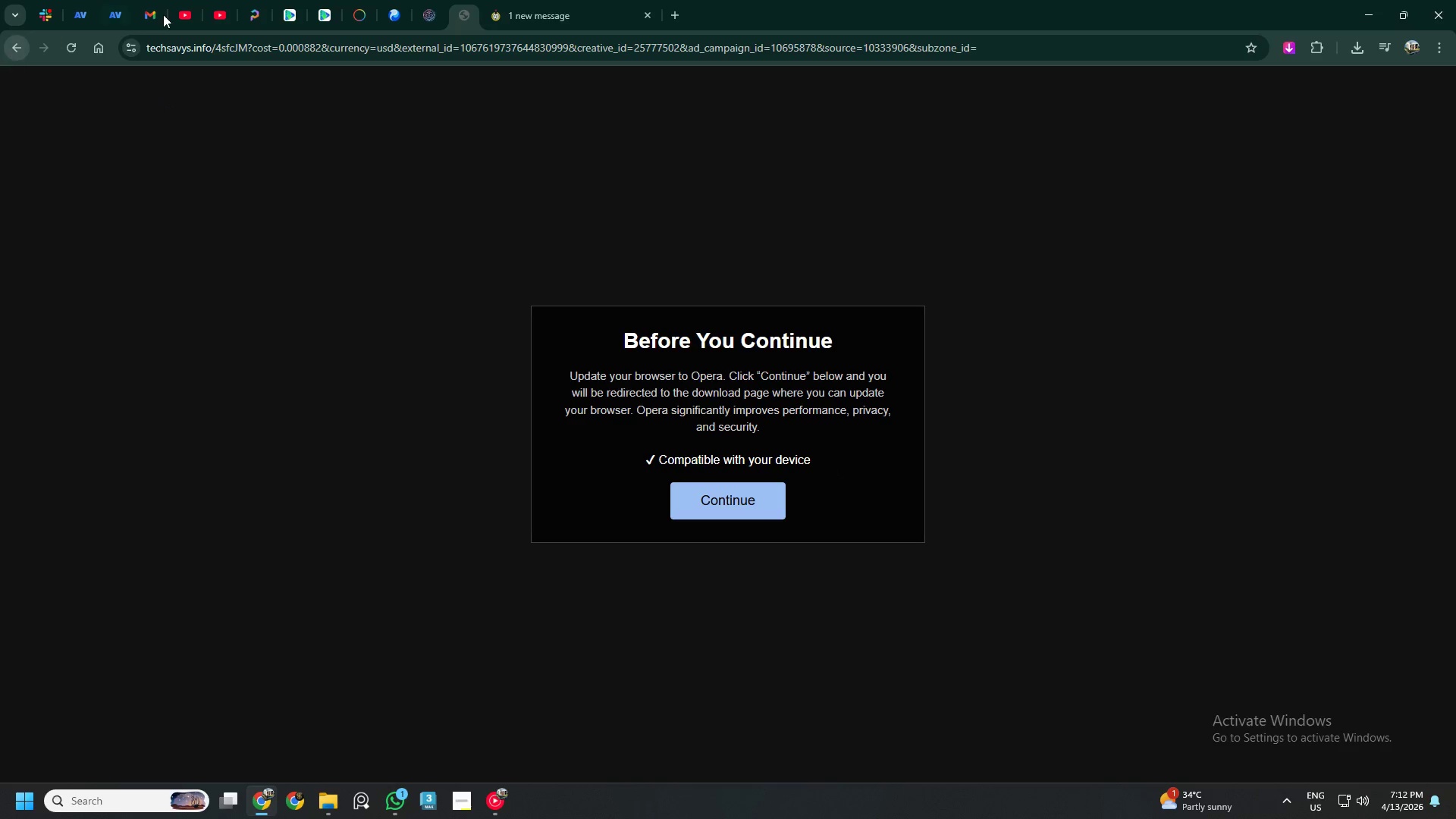 
left_click([9, 46])
 